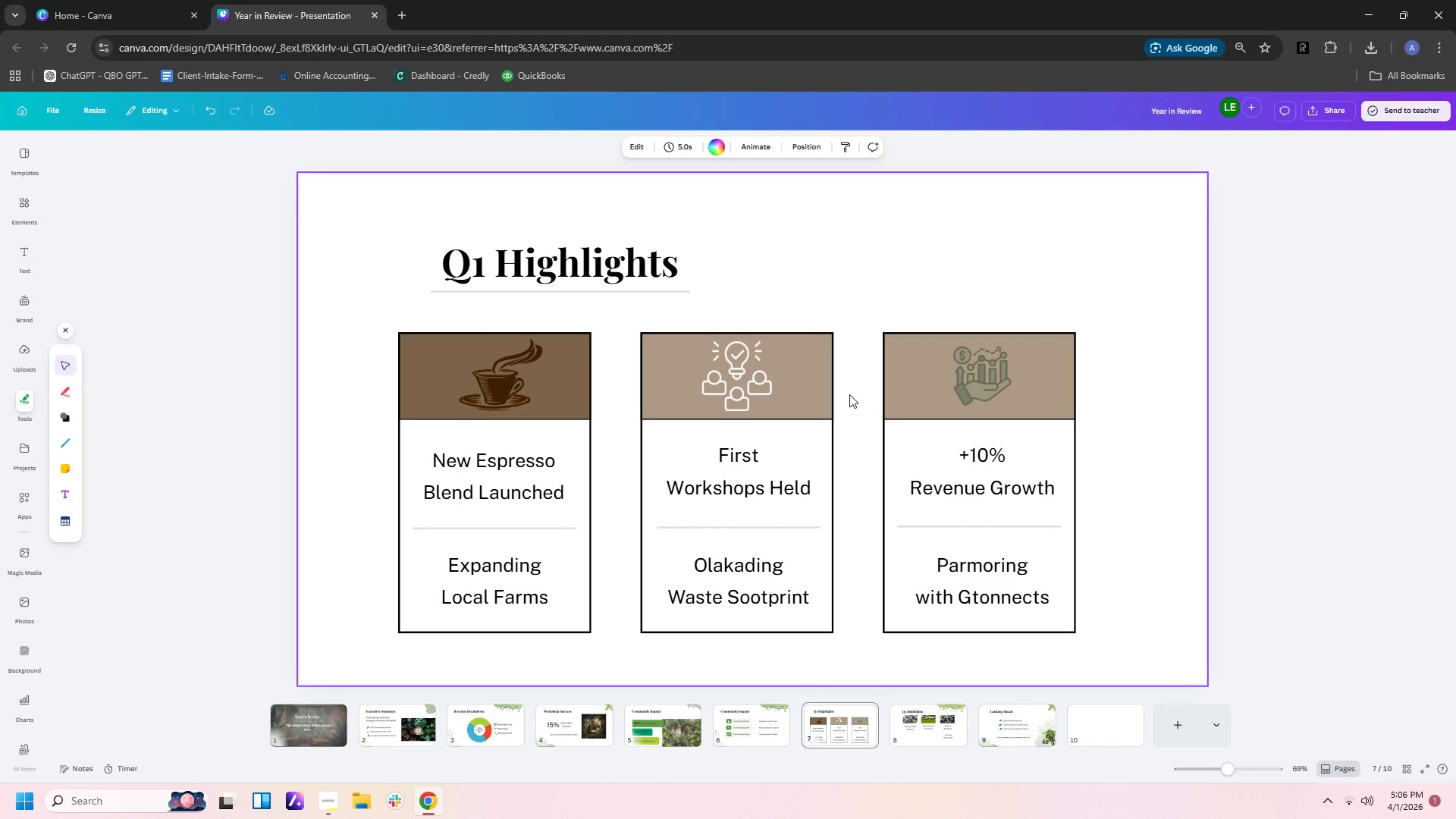 
mouse_move([735, 726])
 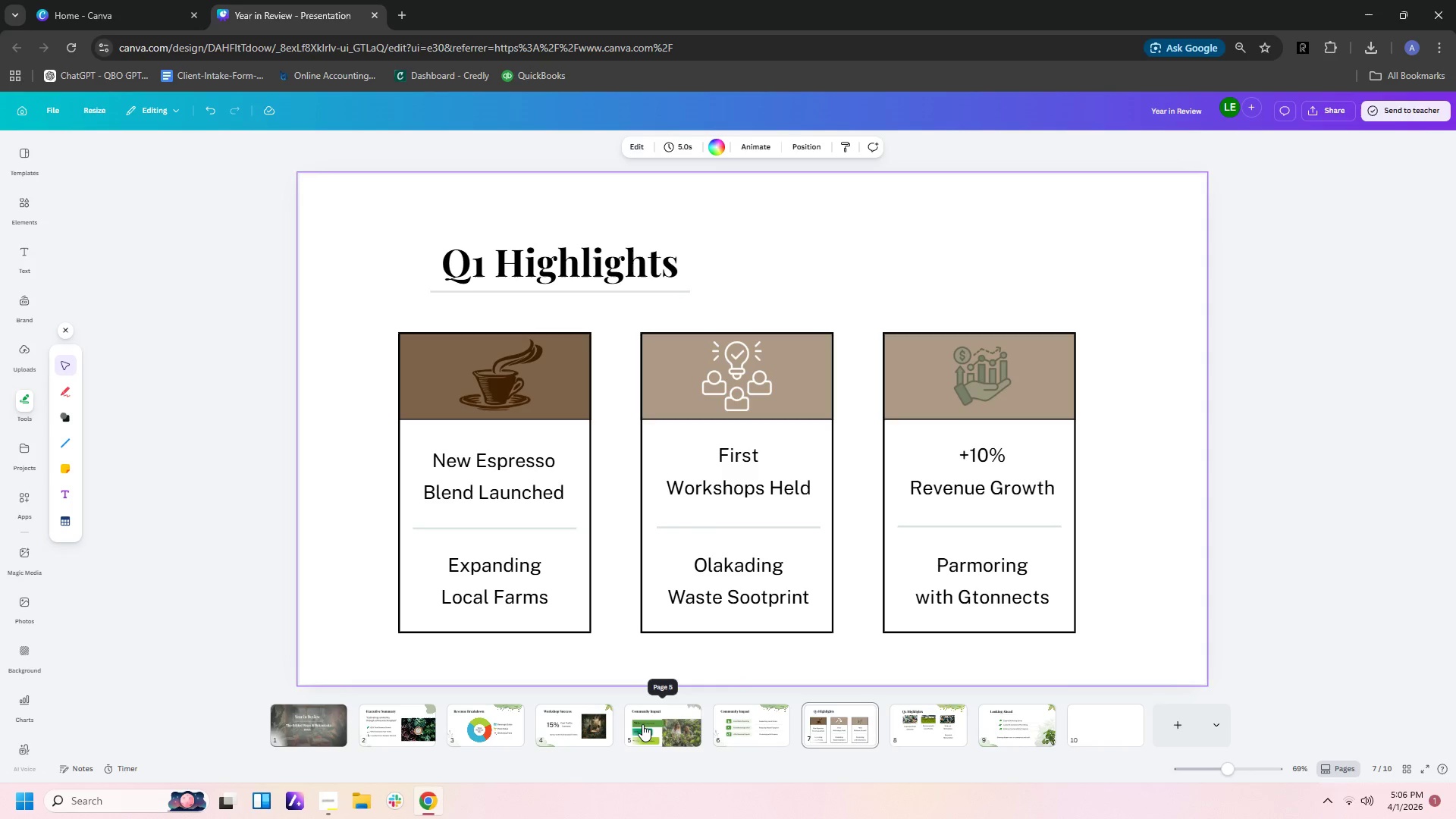 
left_click([643, 724])
 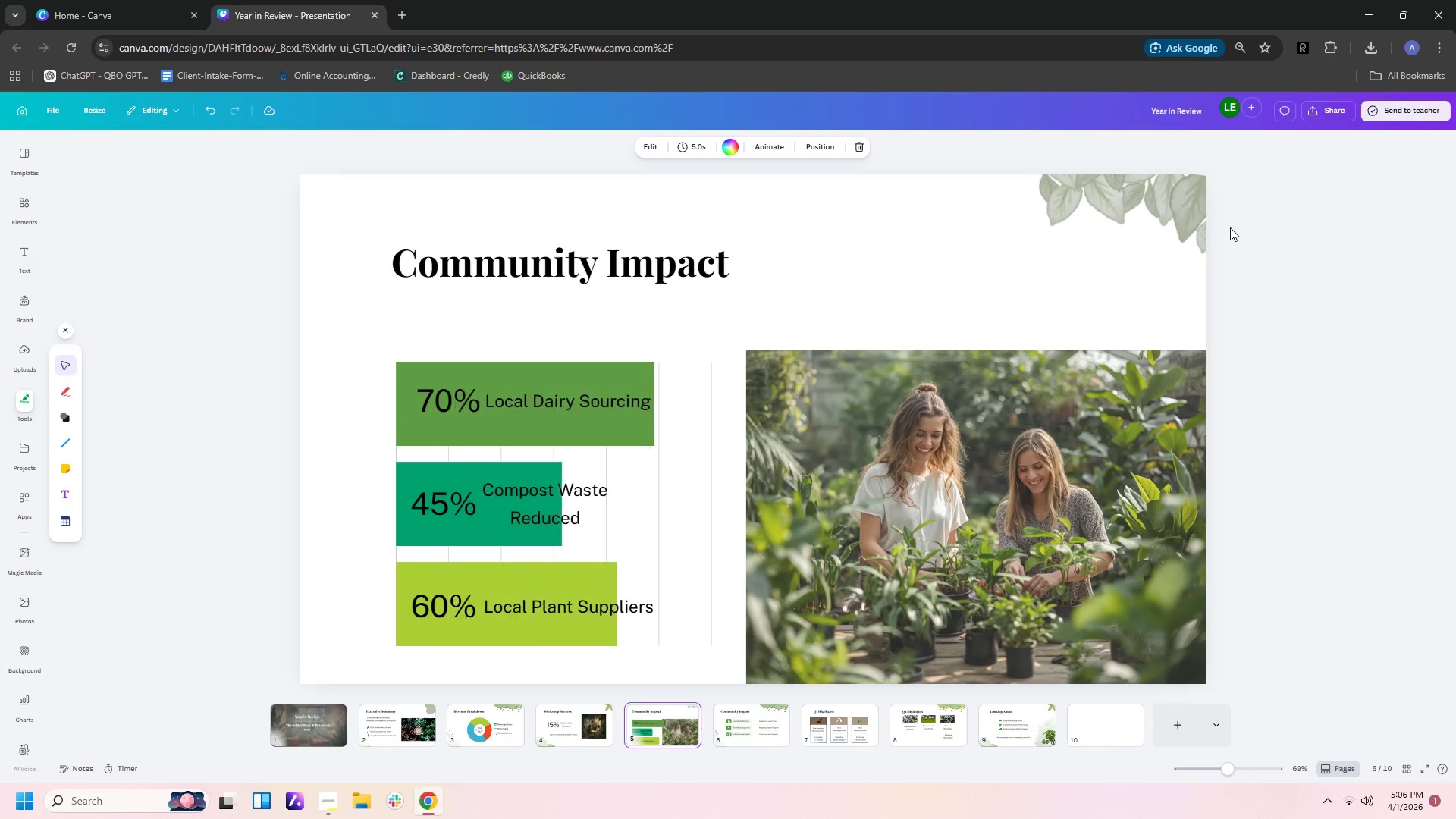 
left_click([1152, 209])
 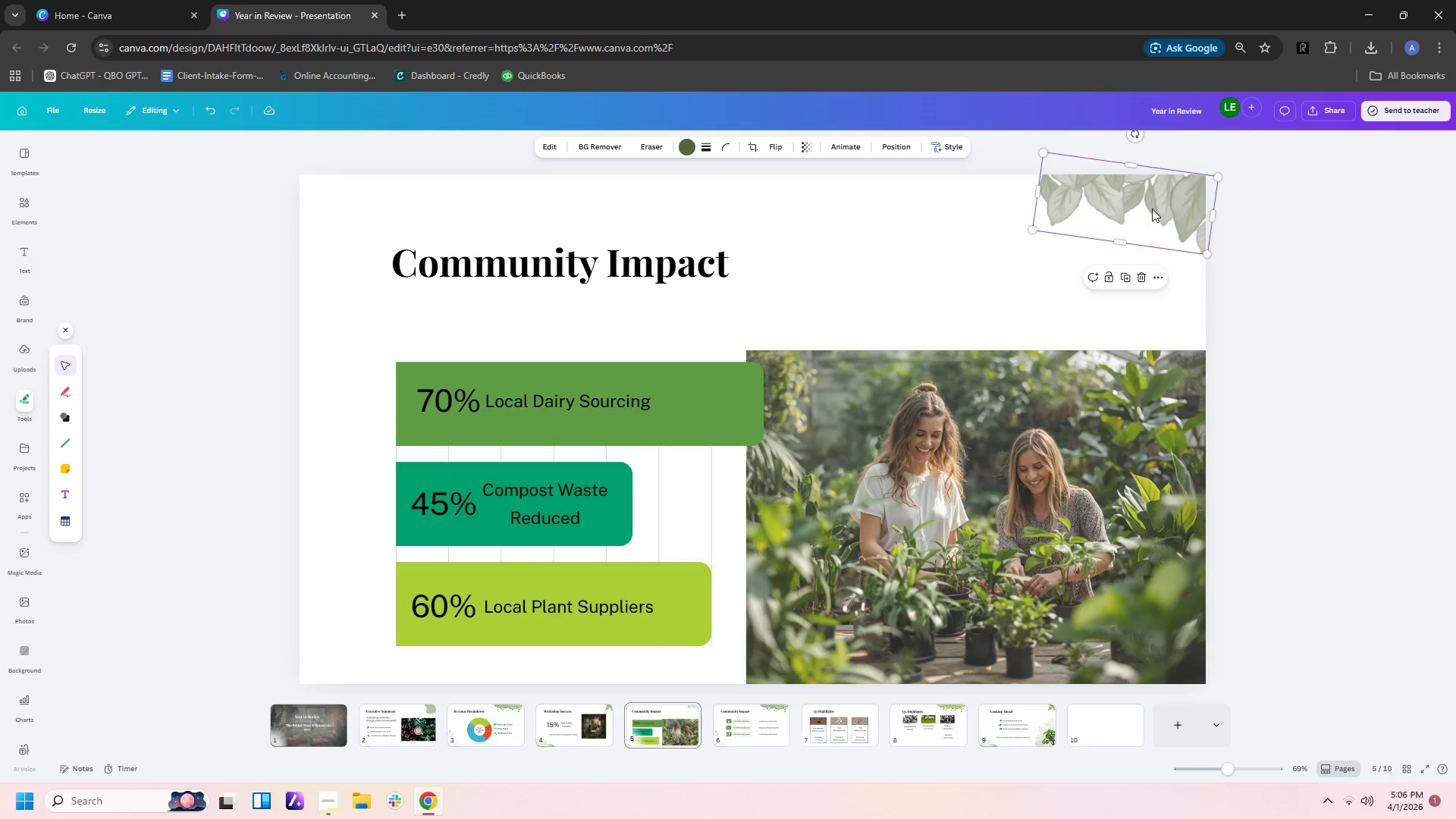 
key(Control+C)
 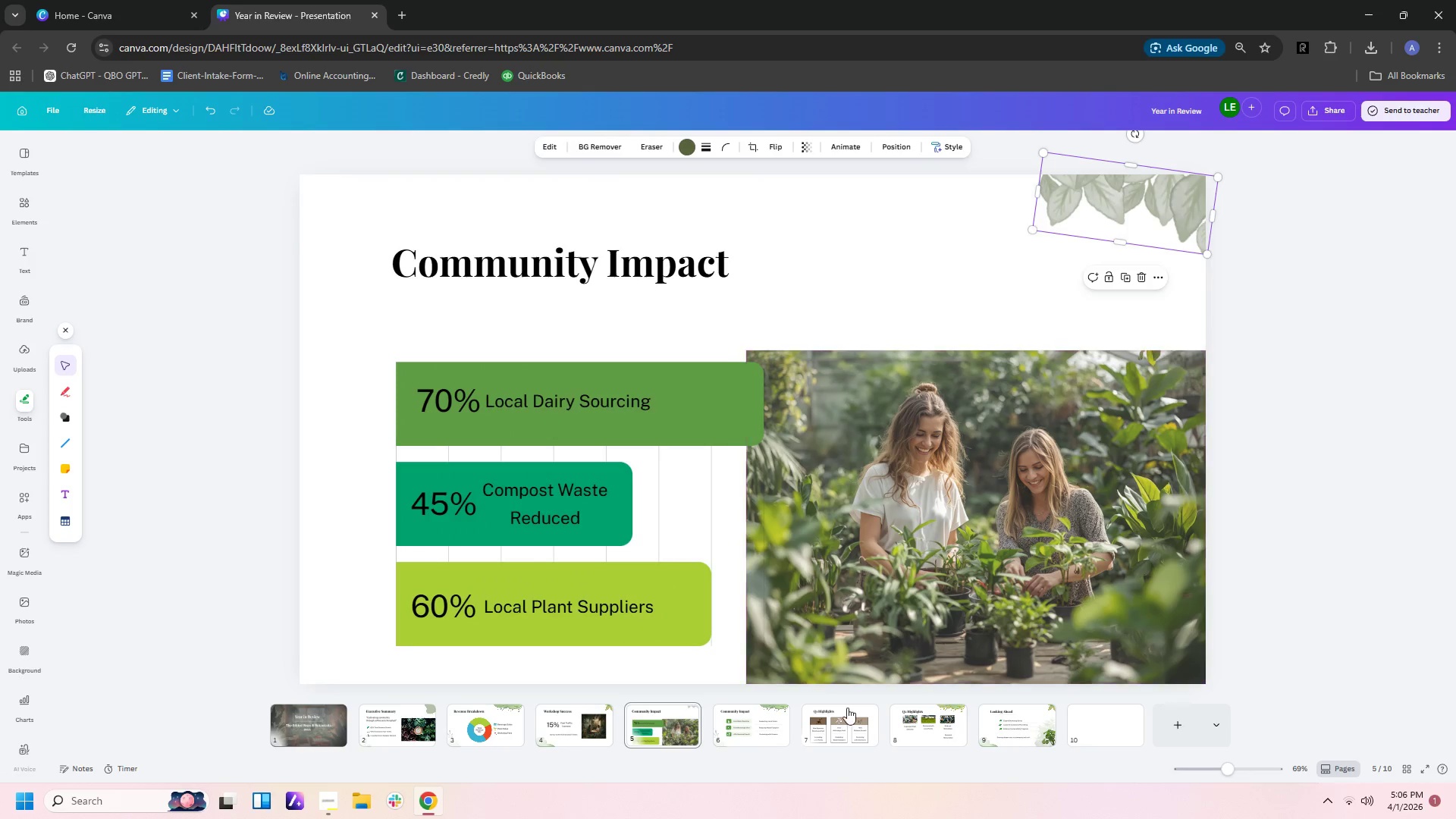 
left_click([840, 723])
 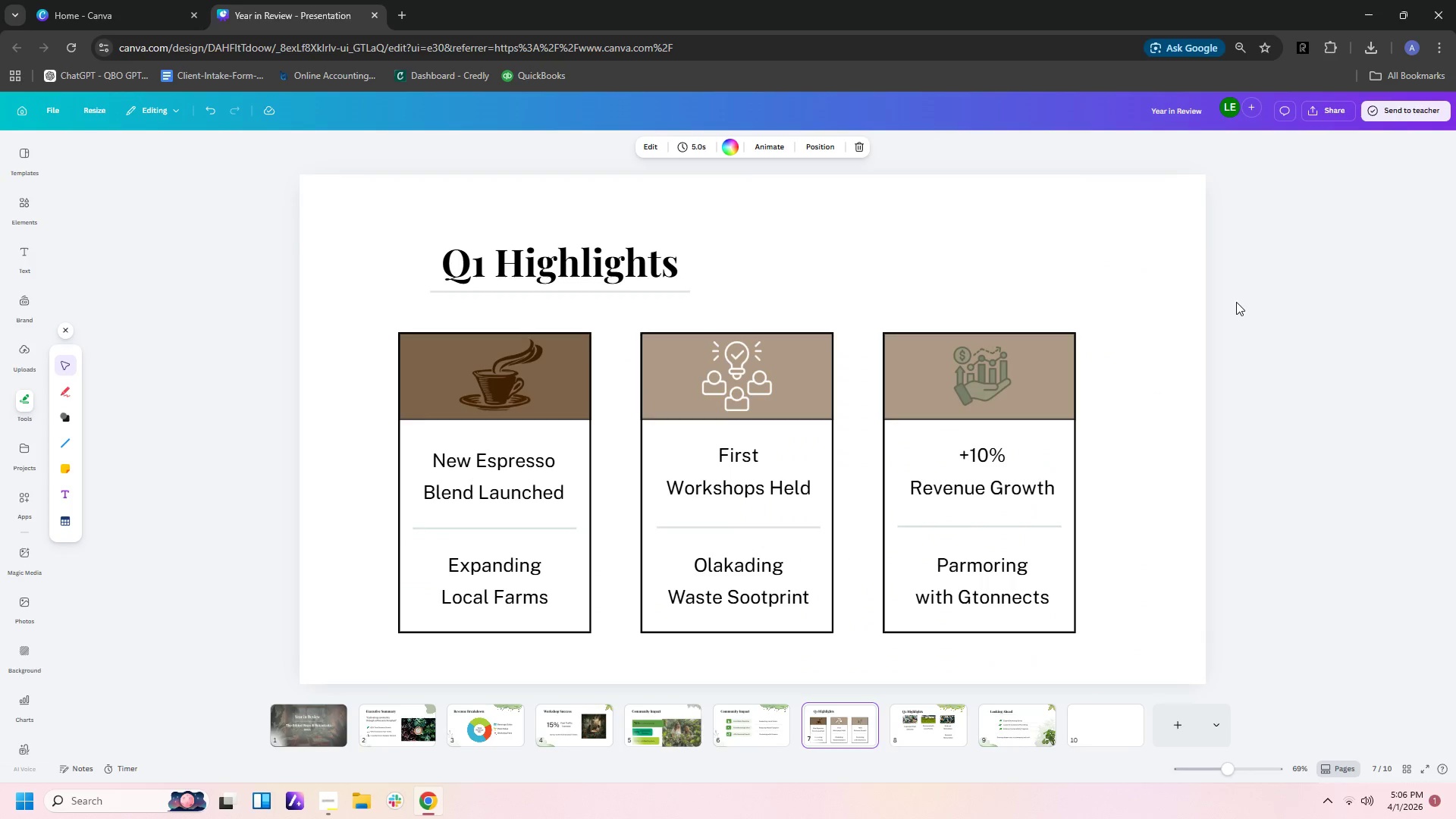 
key(Control+V)
 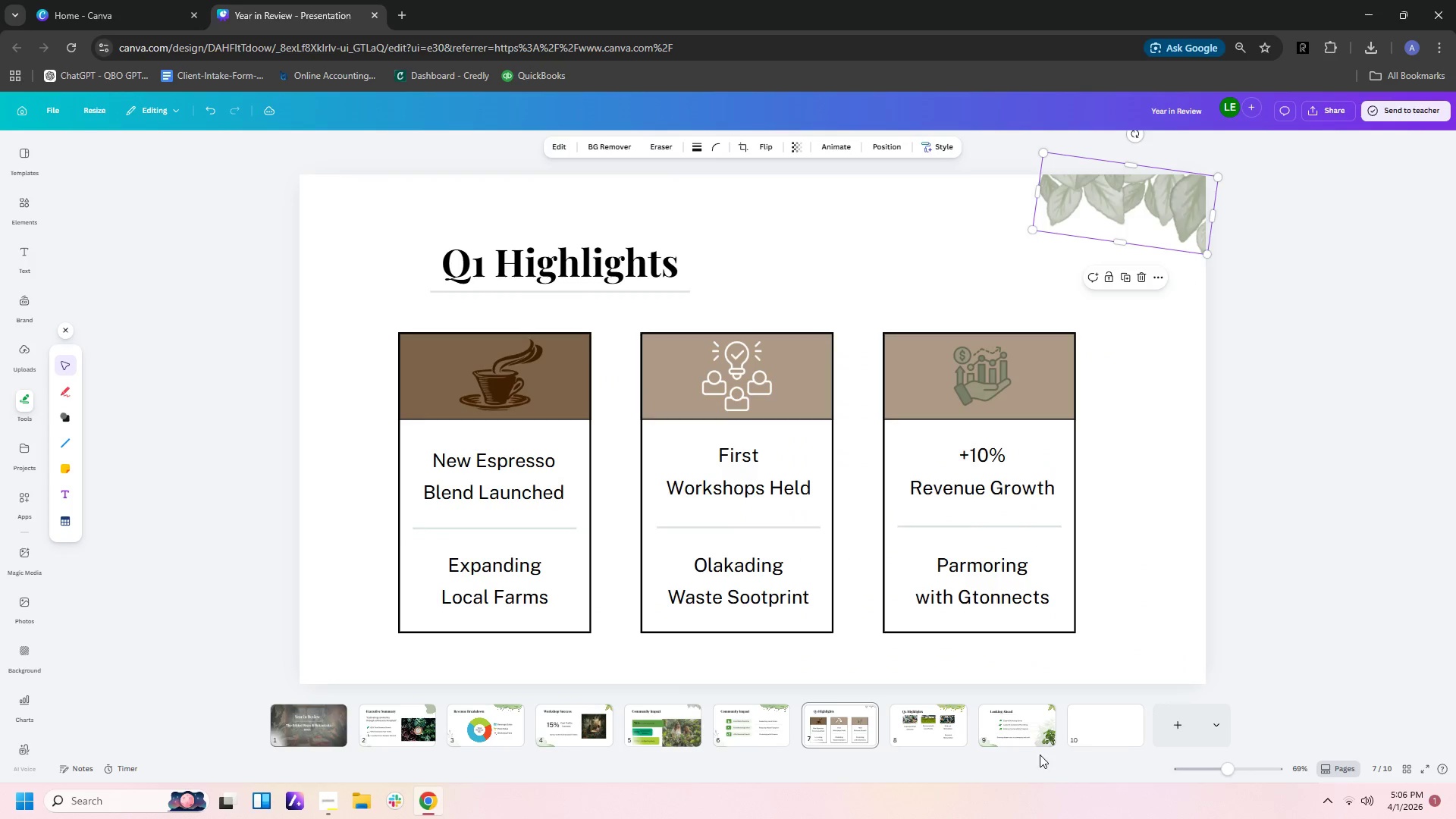 
left_click([1005, 739])
 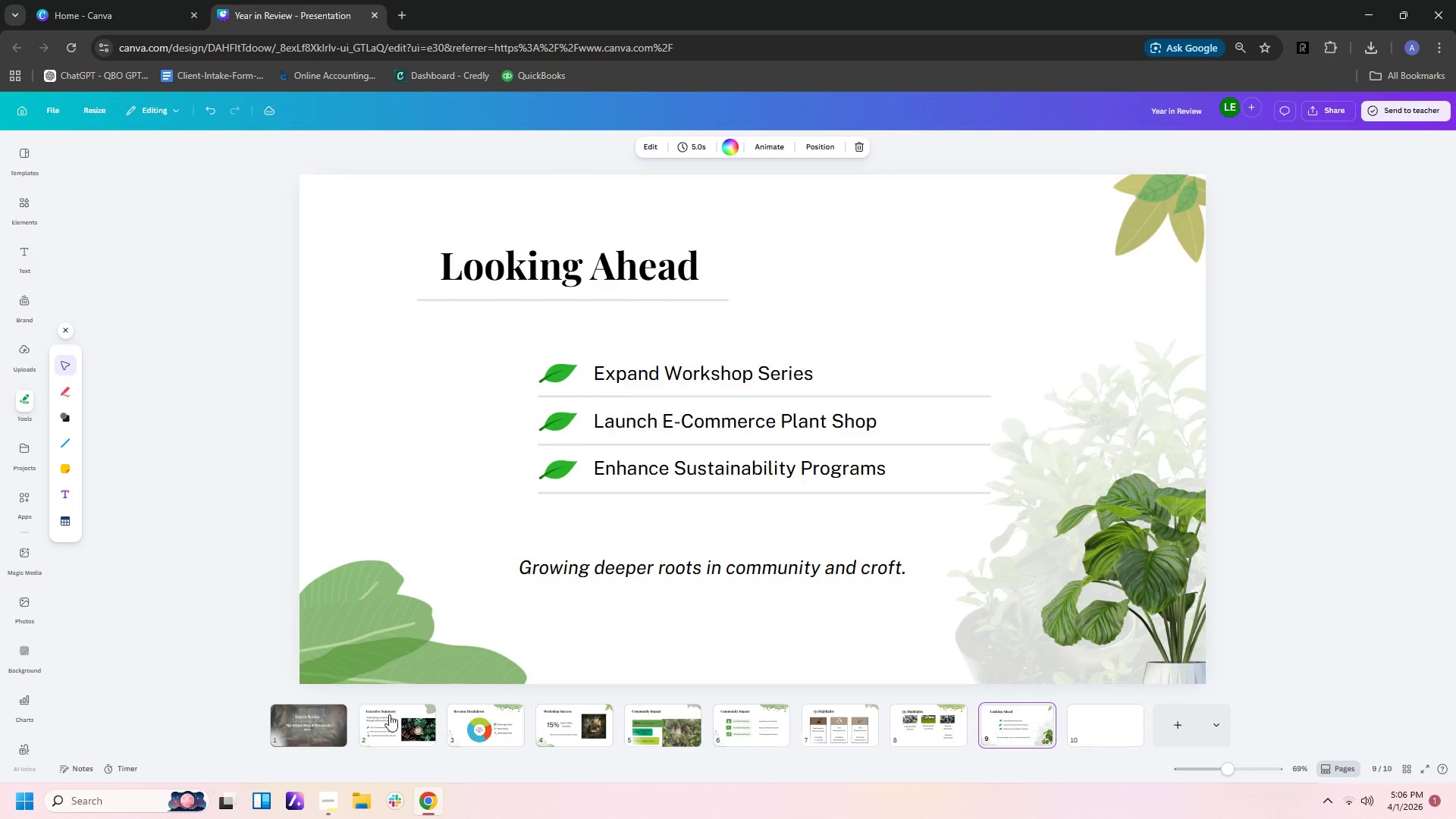 
left_click([468, 741])
 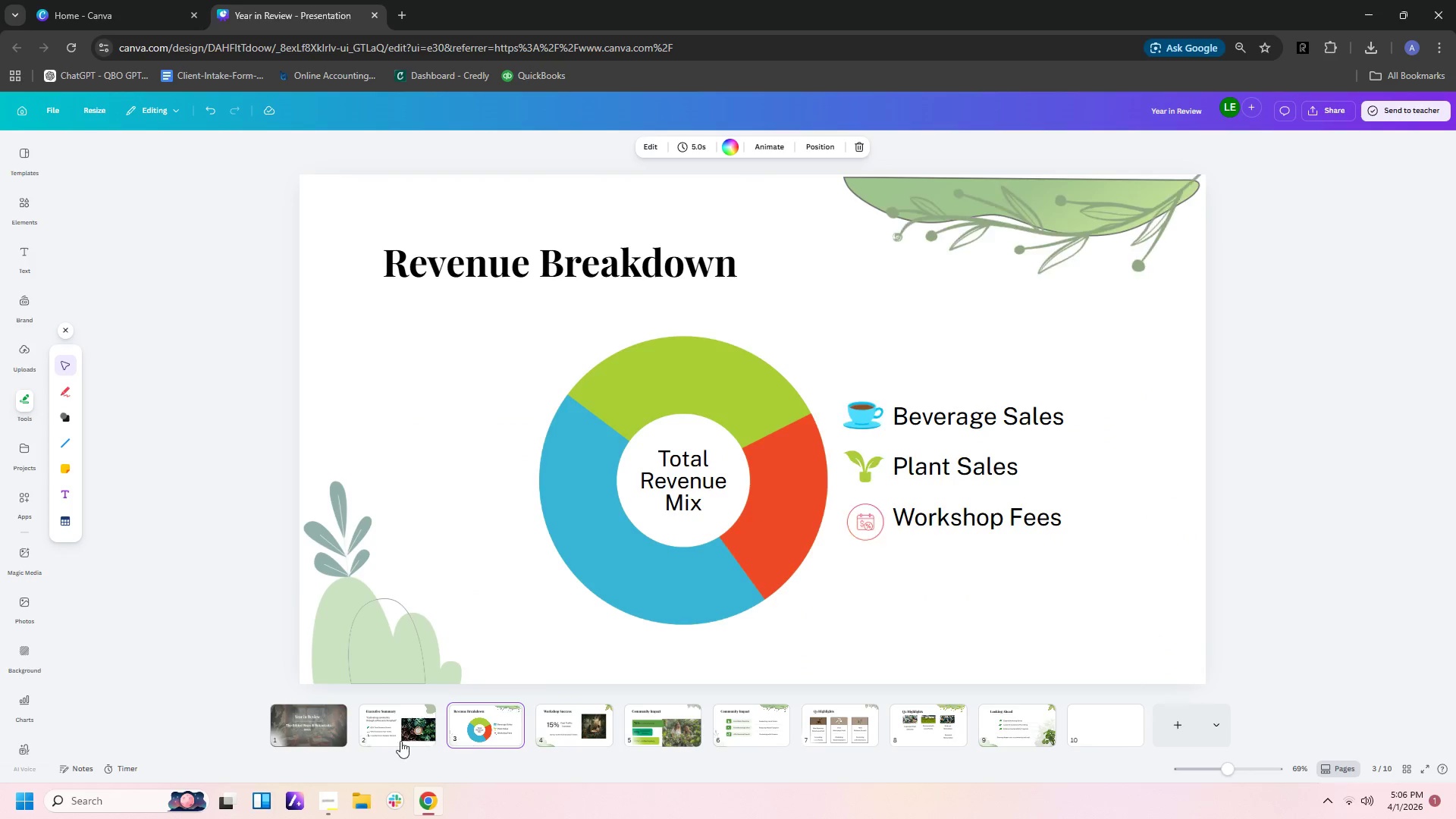 
left_click([381, 741])
 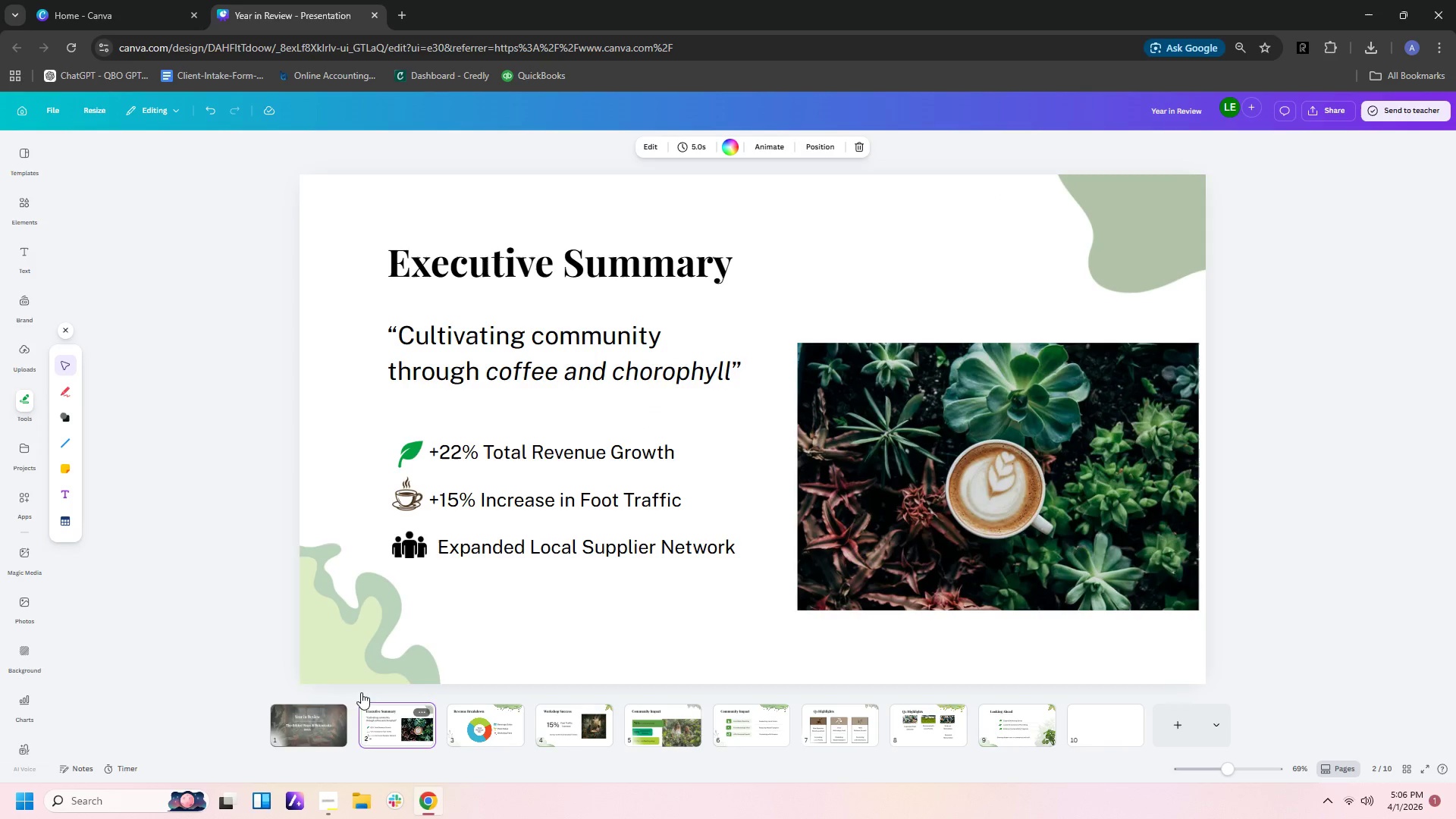 
left_click([340, 636])
 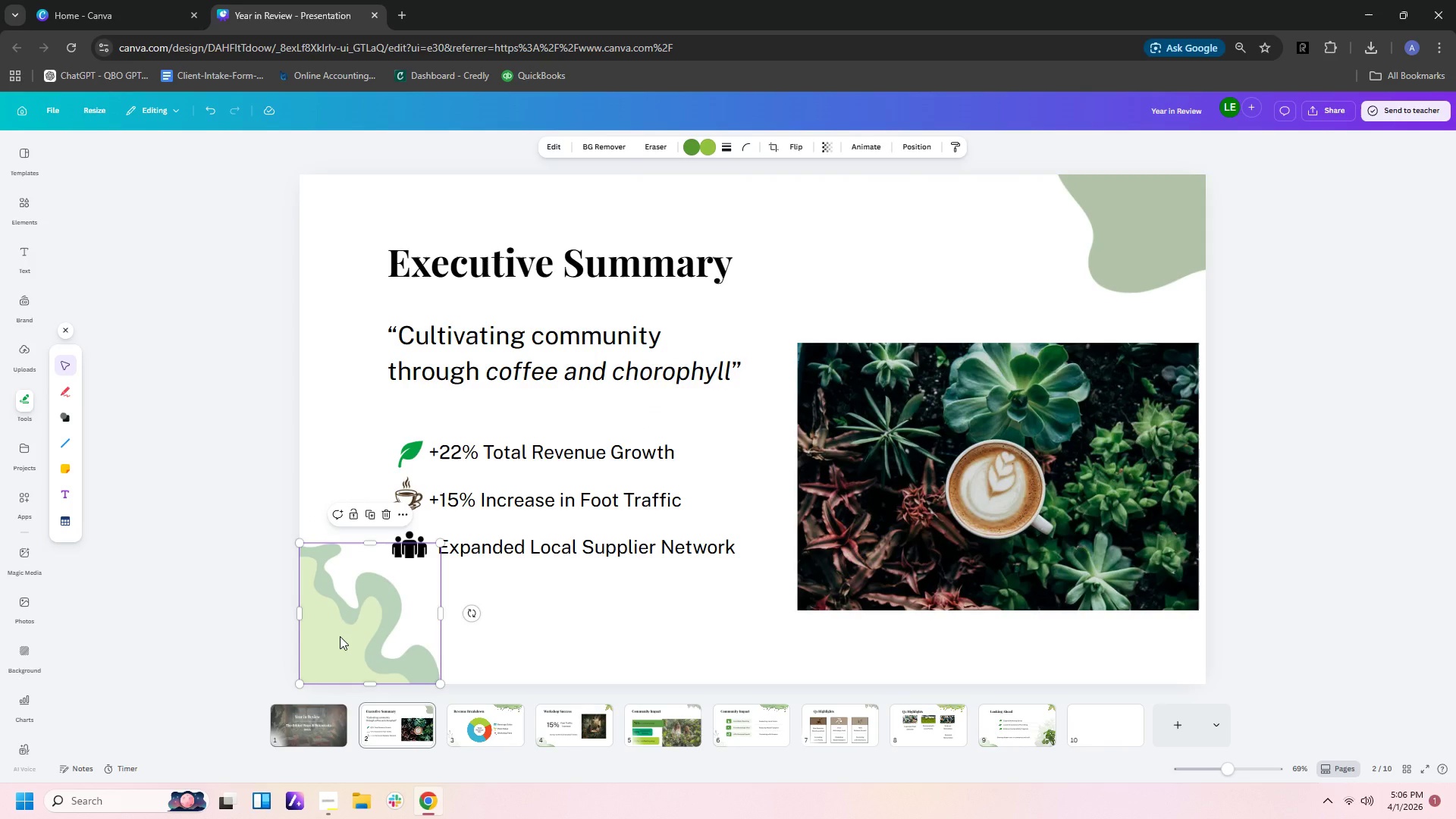 
key(Control+C)
 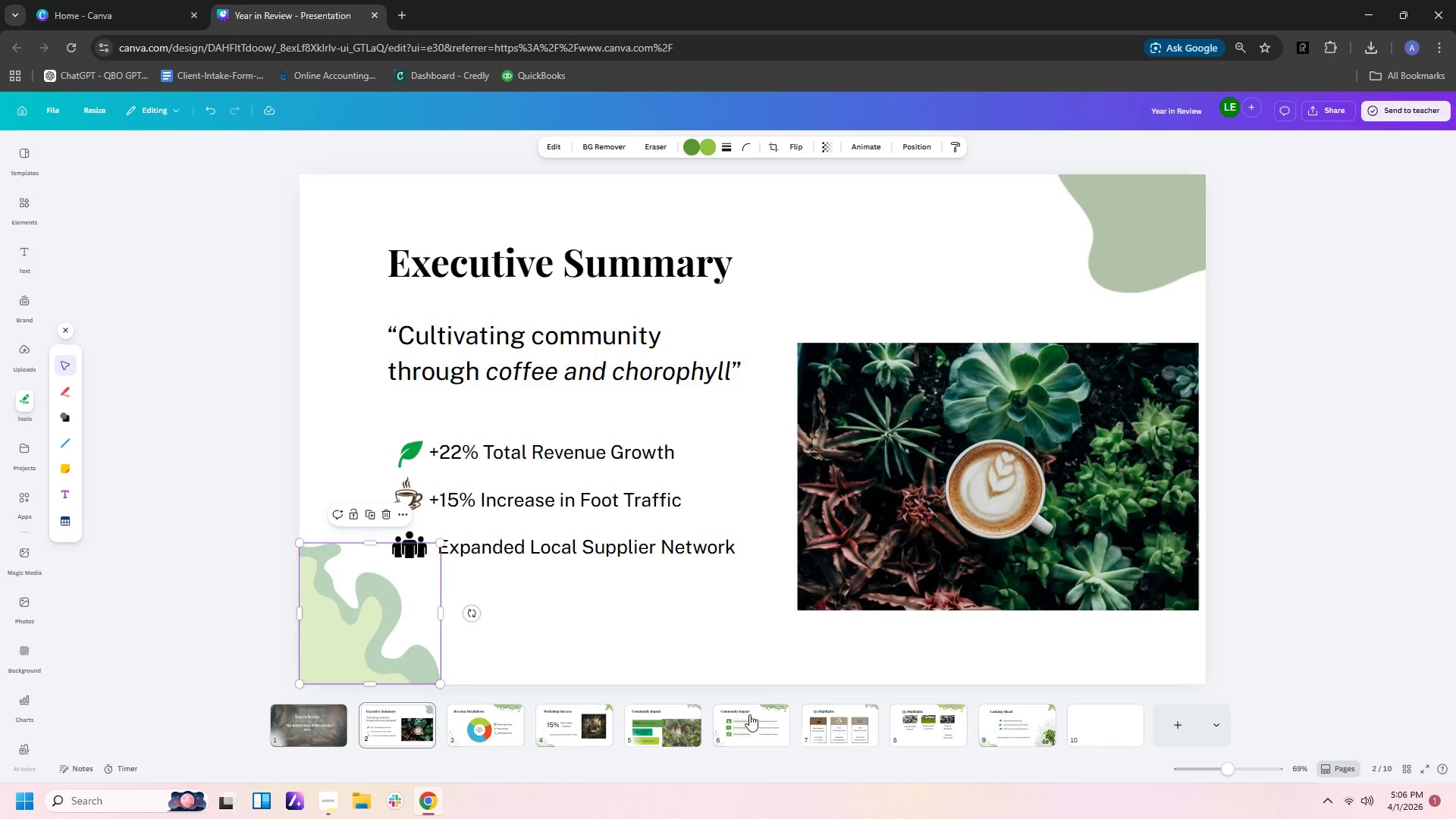 
left_click([746, 730])
 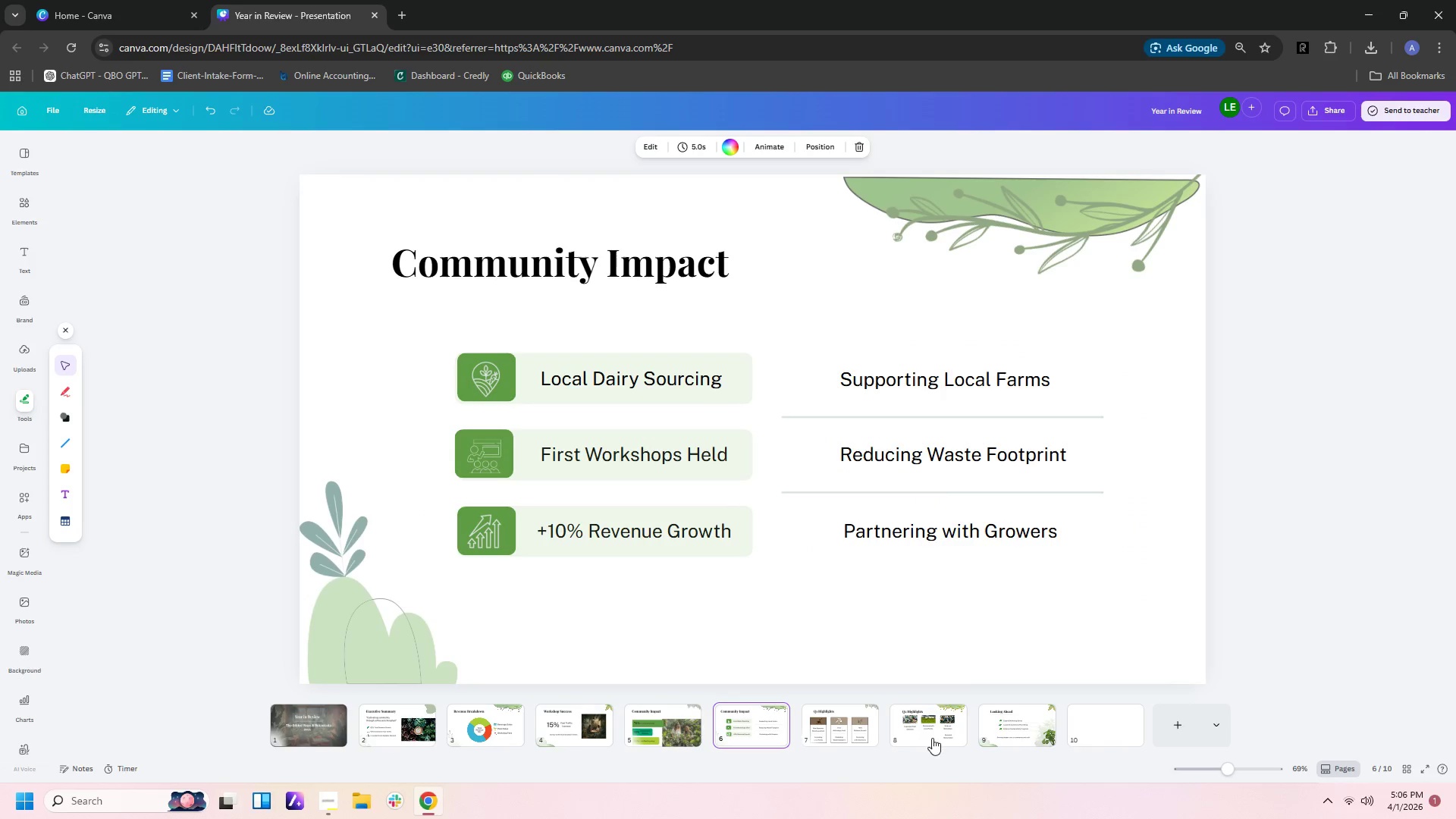 
left_click([932, 738])
 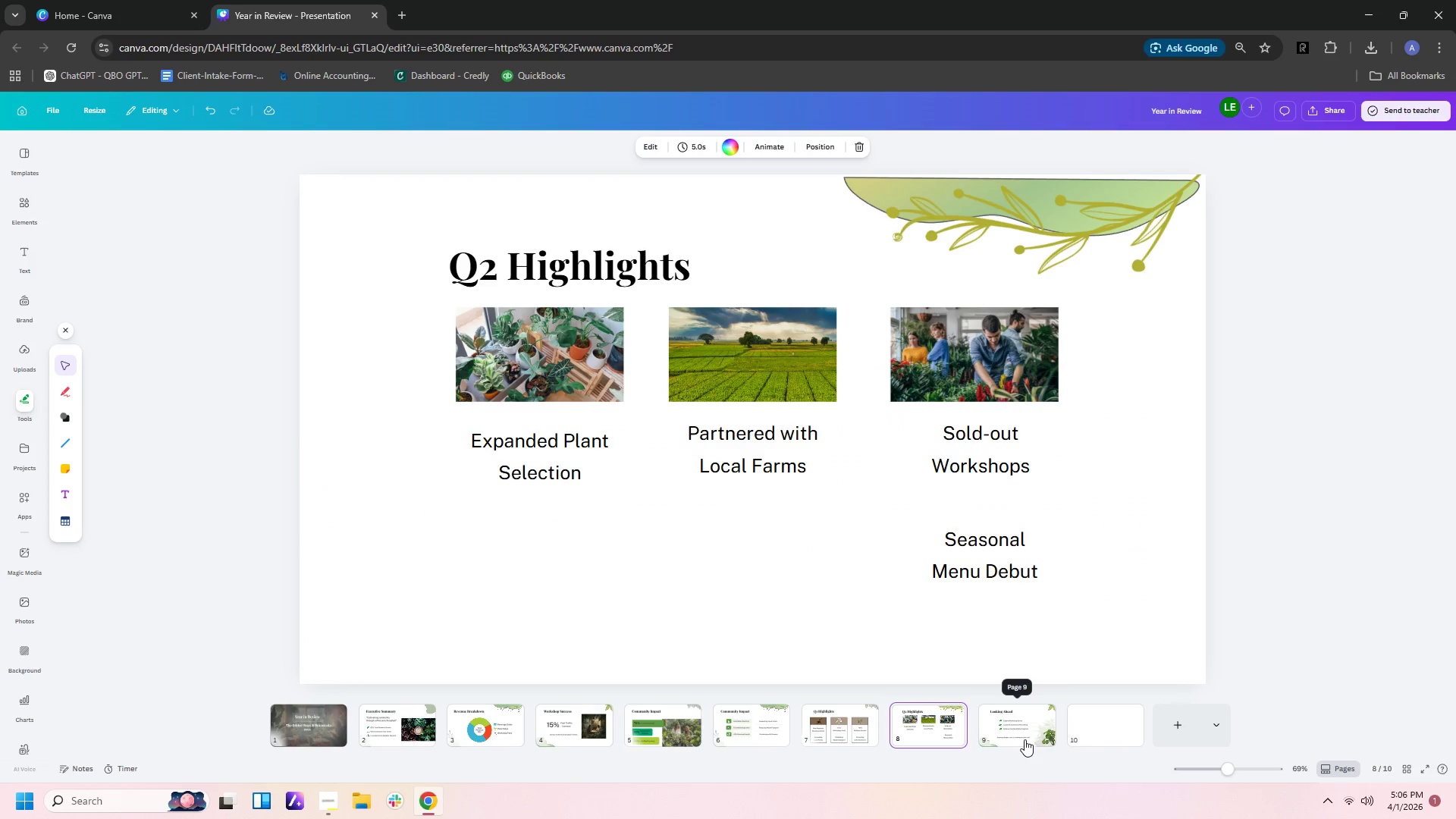 
left_click([836, 736])
 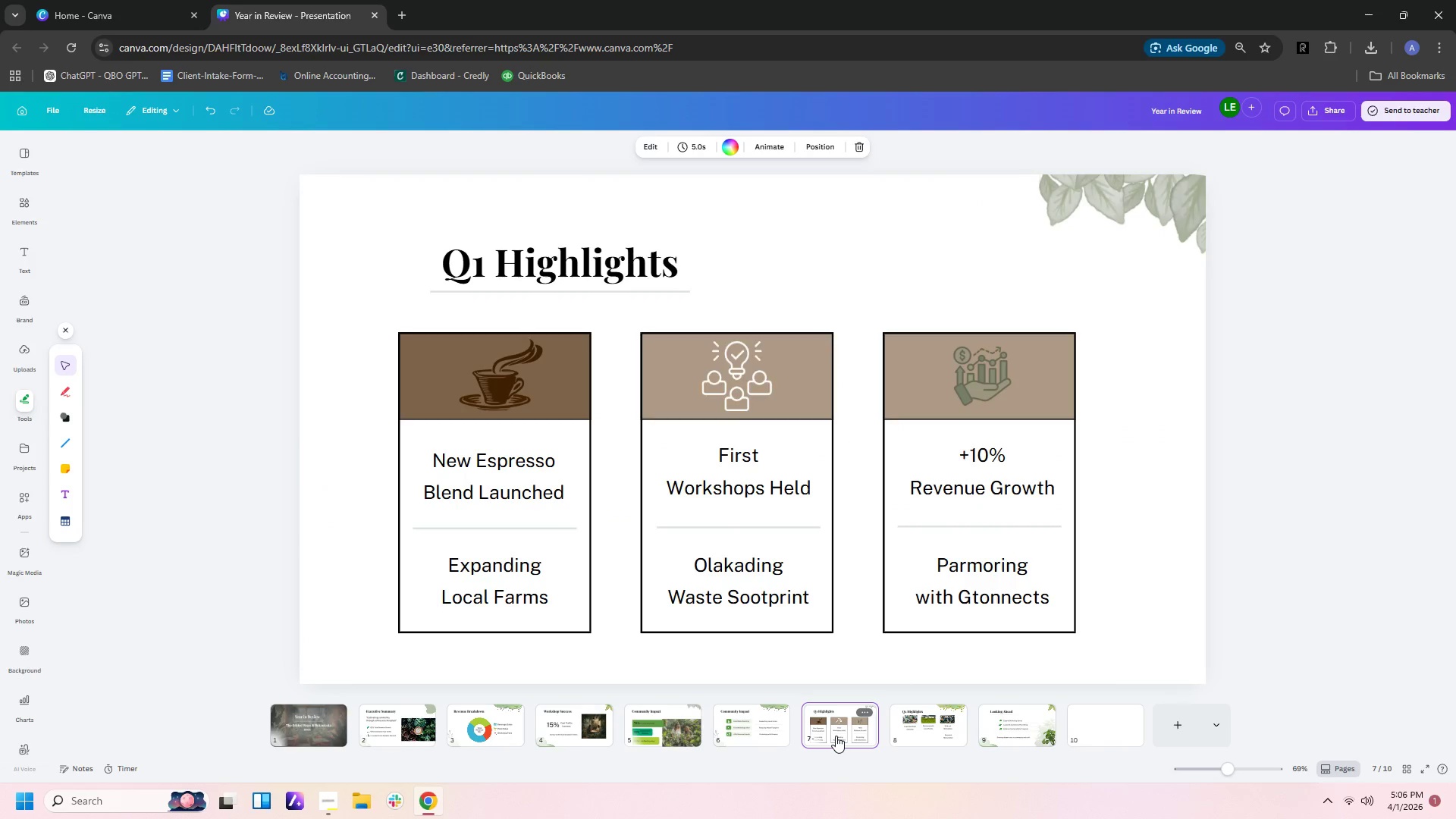 
key(Control+V)
 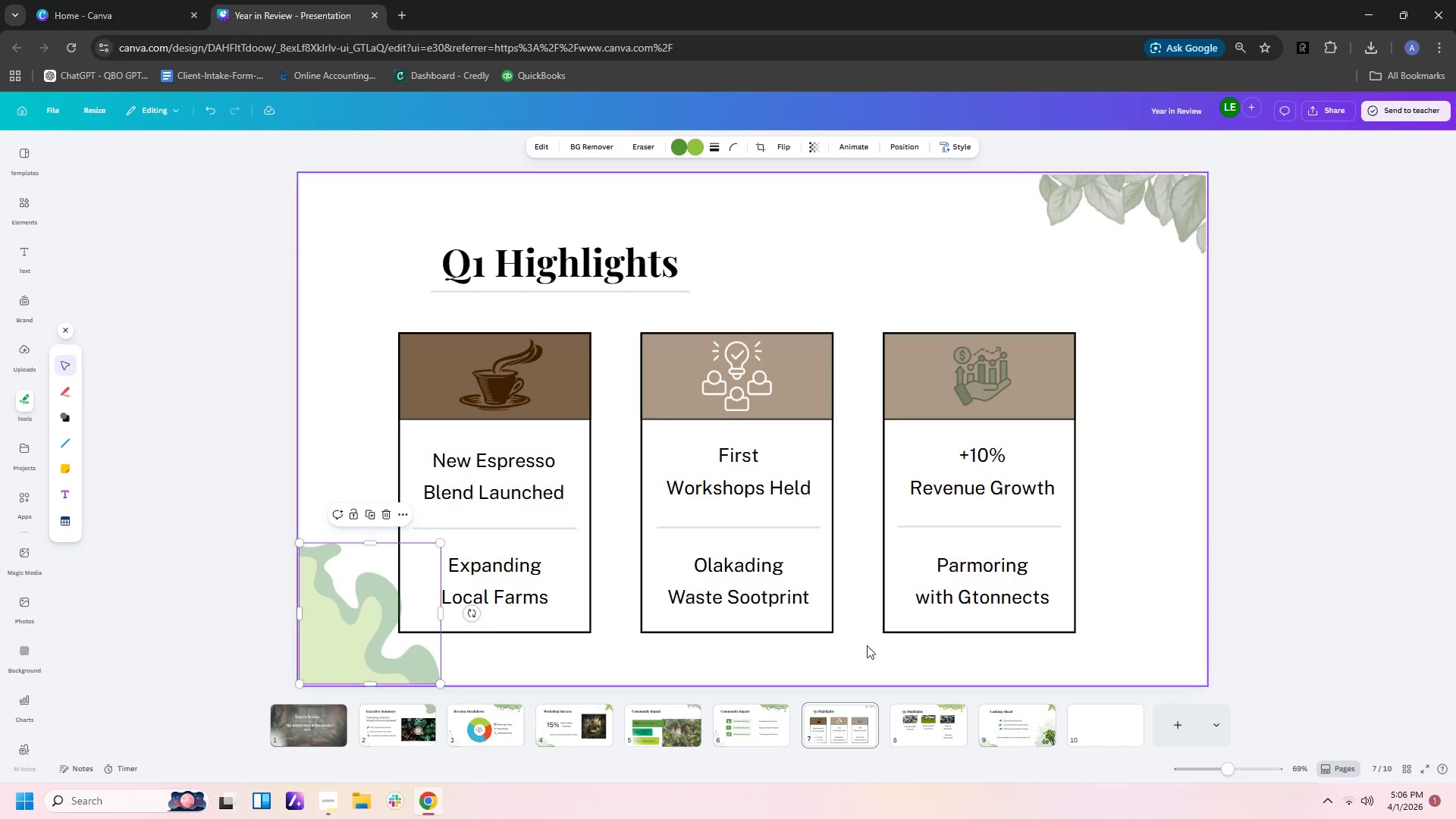 
left_click([1206, 557])
 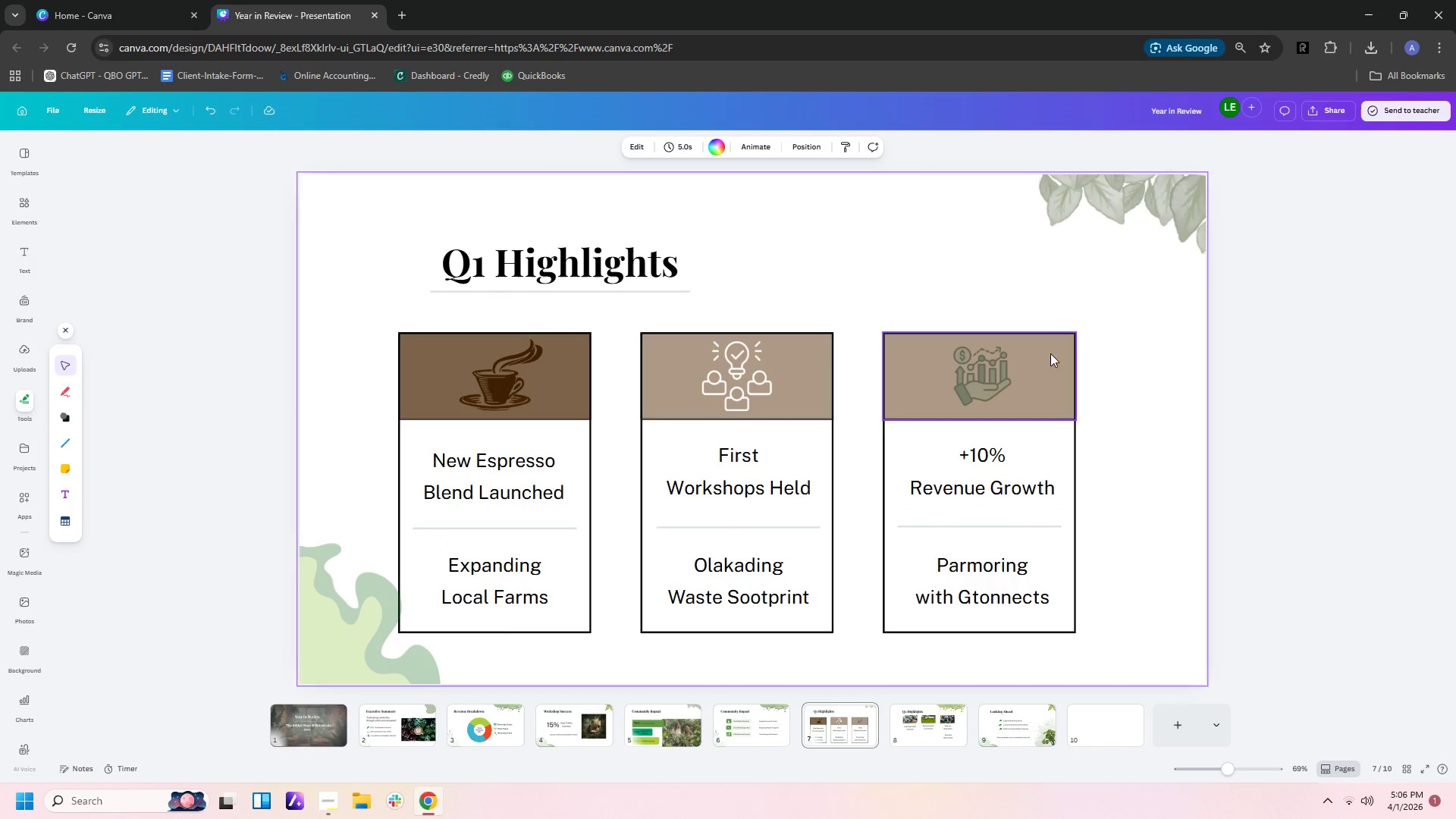 
left_click_drag(start_coordinate=[1304, 396], to_coordinate=[447, 486])
 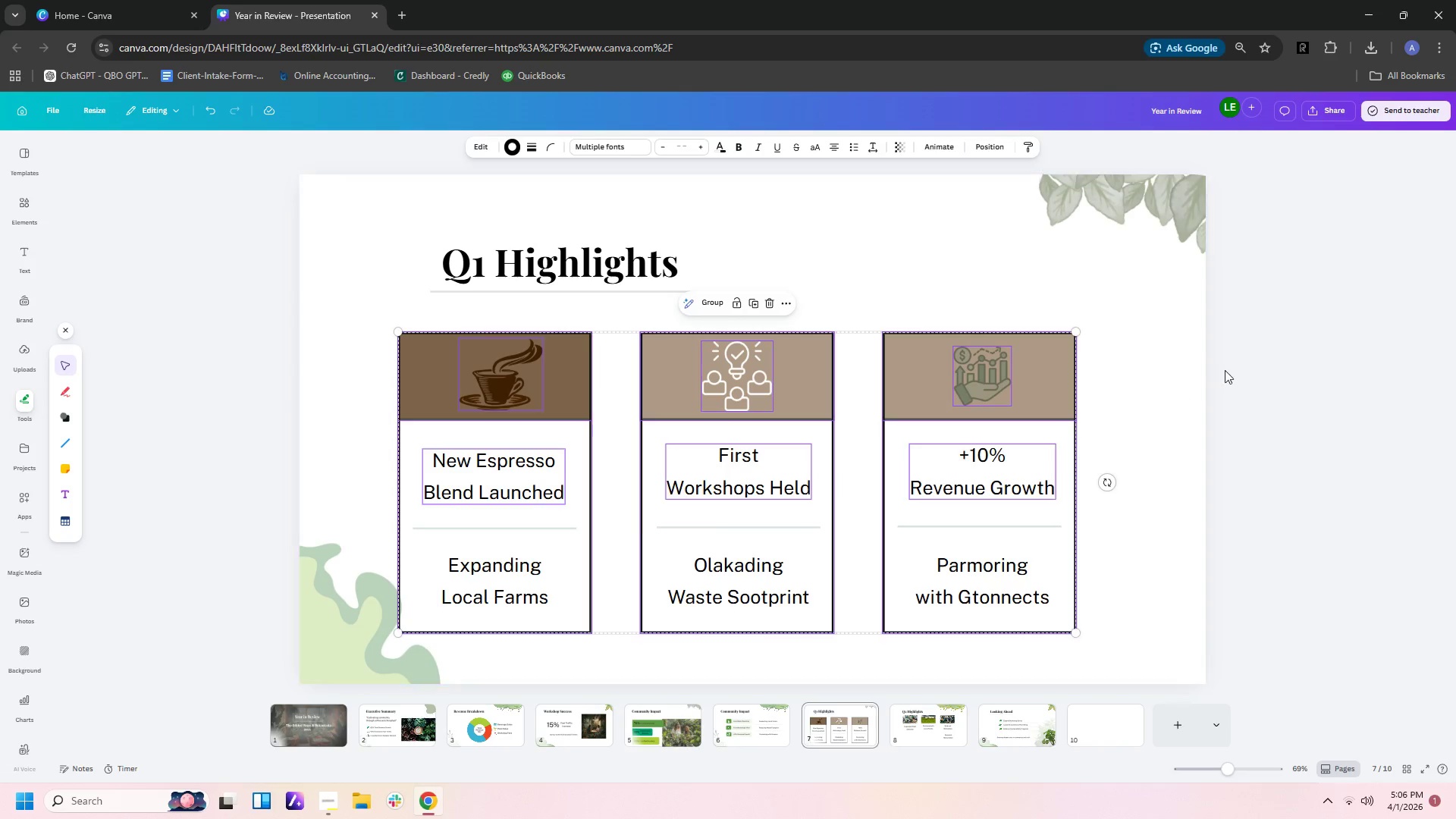 
left_click([1298, 352])
 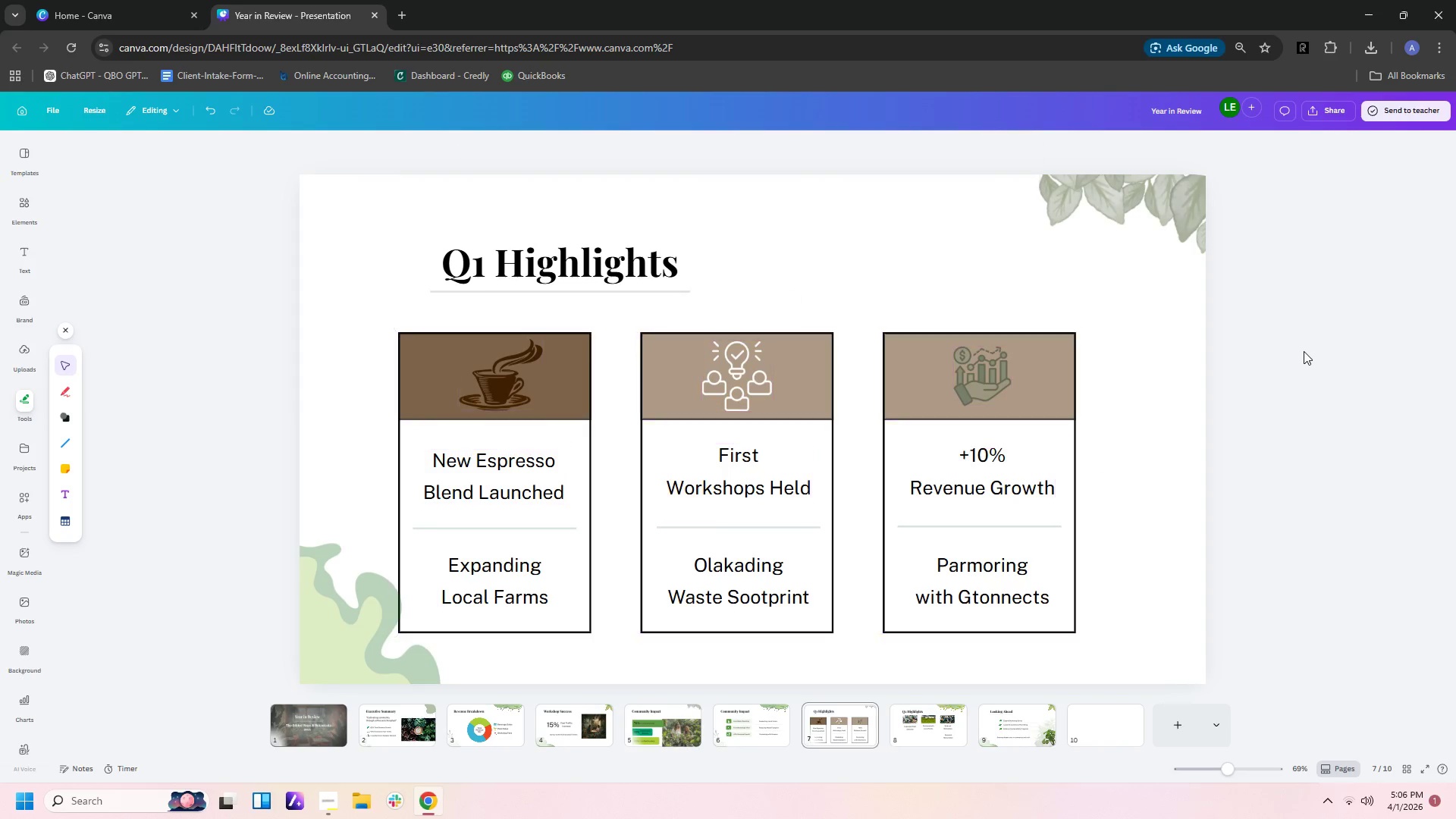 
left_click_drag(start_coordinate=[1303, 351], to_coordinate=[488, 604])
 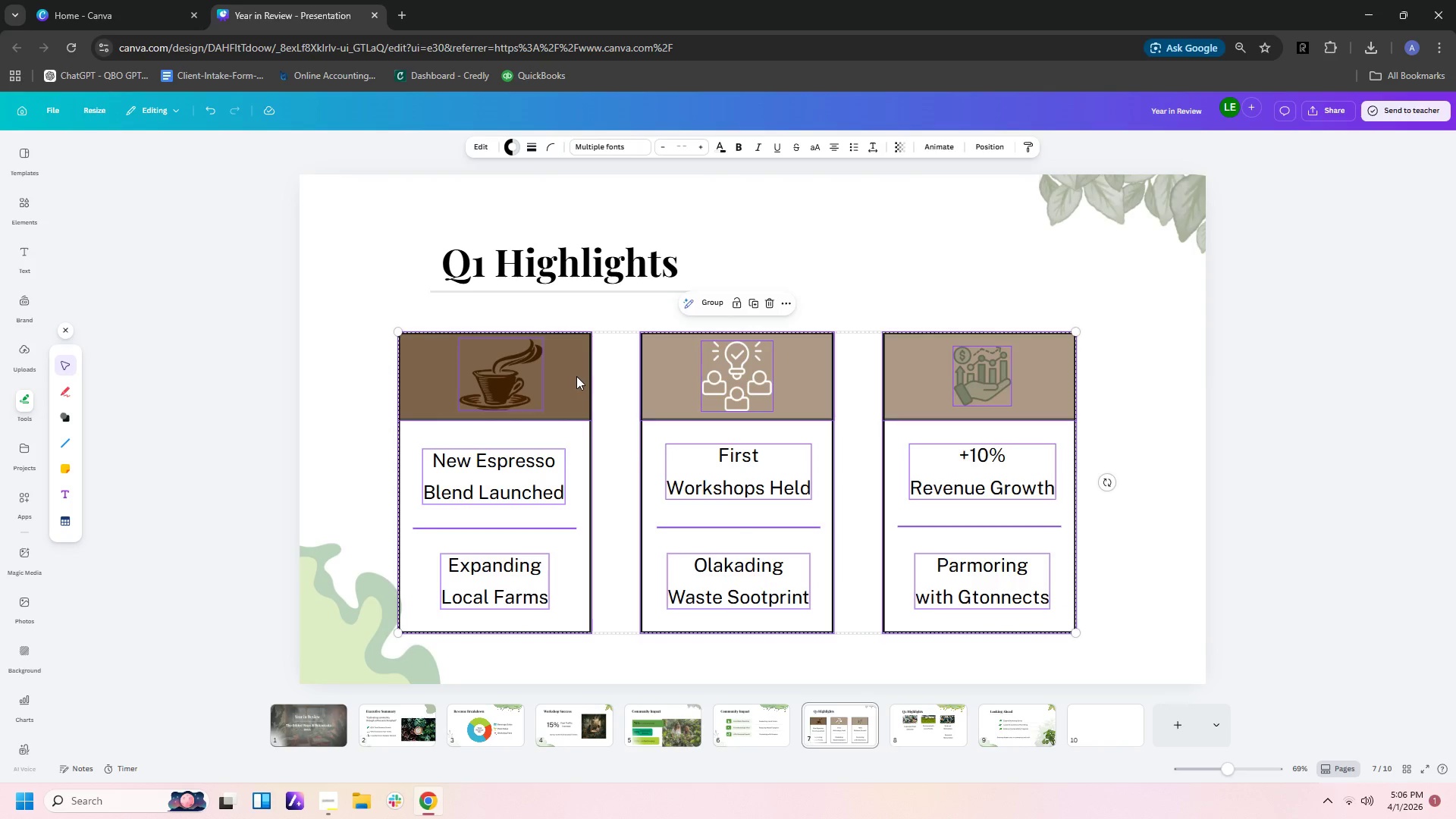 
left_click_drag(start_coordinate=[576, 376], to_coordinate=[600, 367])
 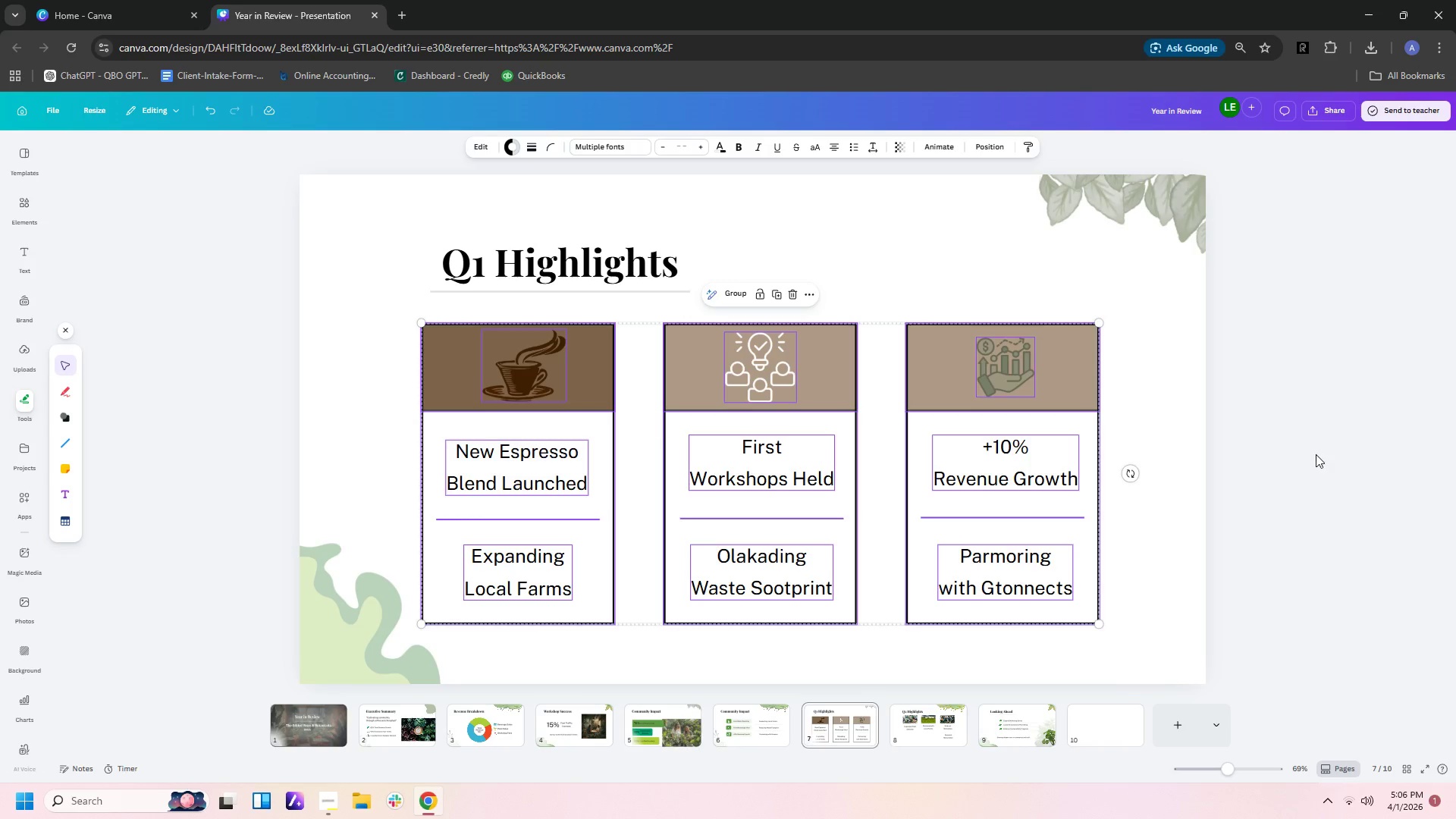 
left_click([1316, 454])
 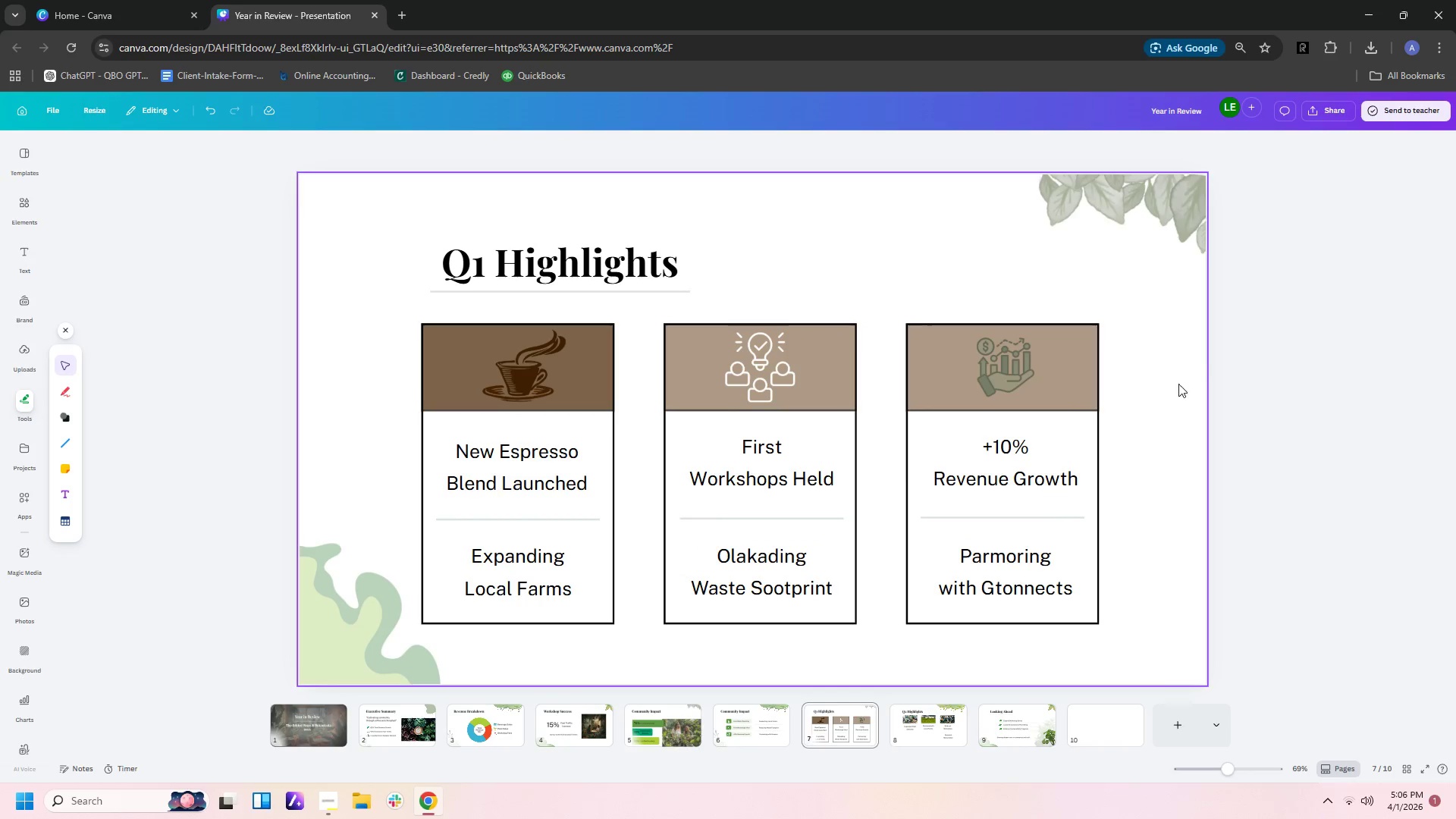 
left_click([1286, 367])
 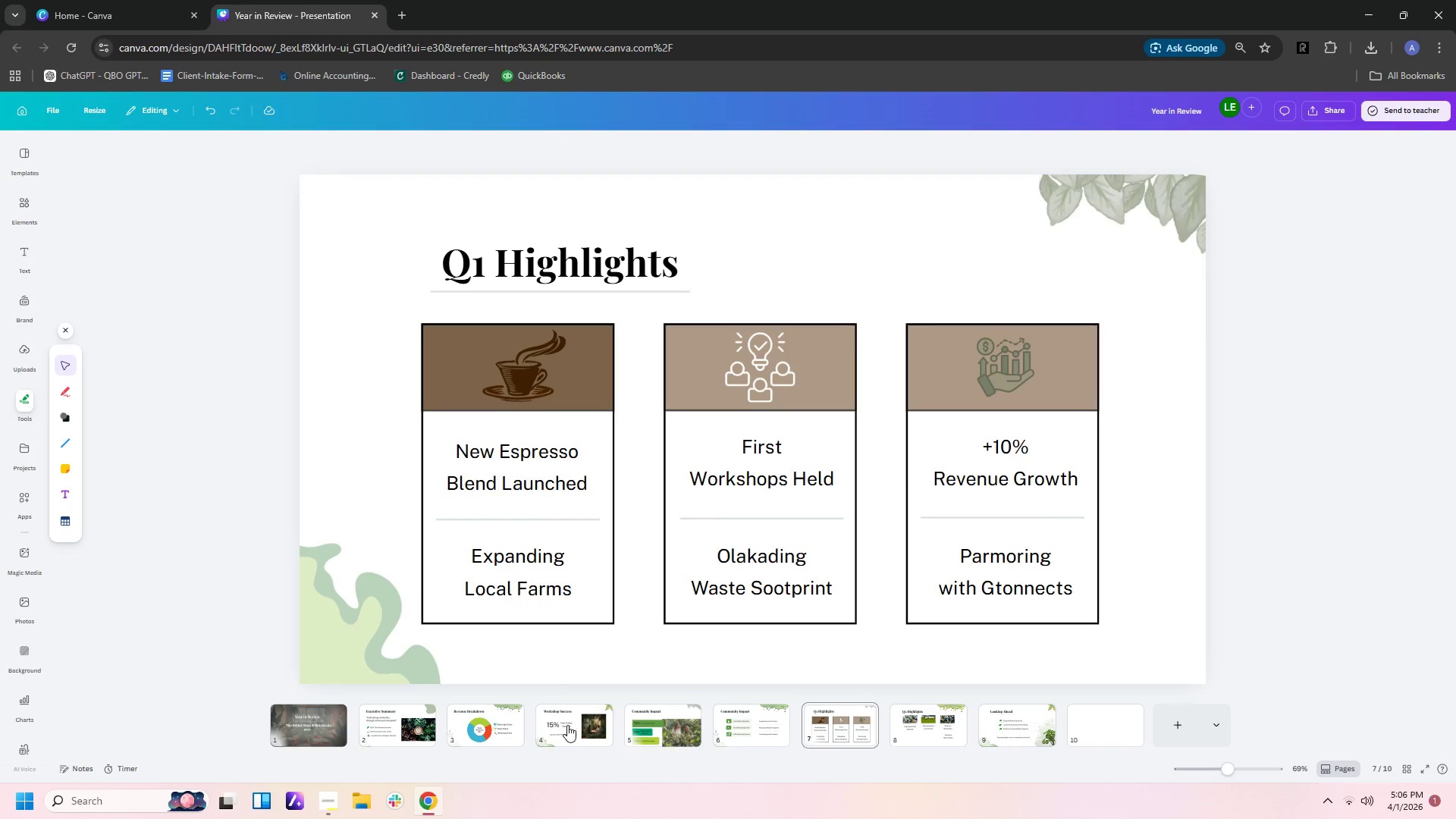 
left_click([519, 719])
 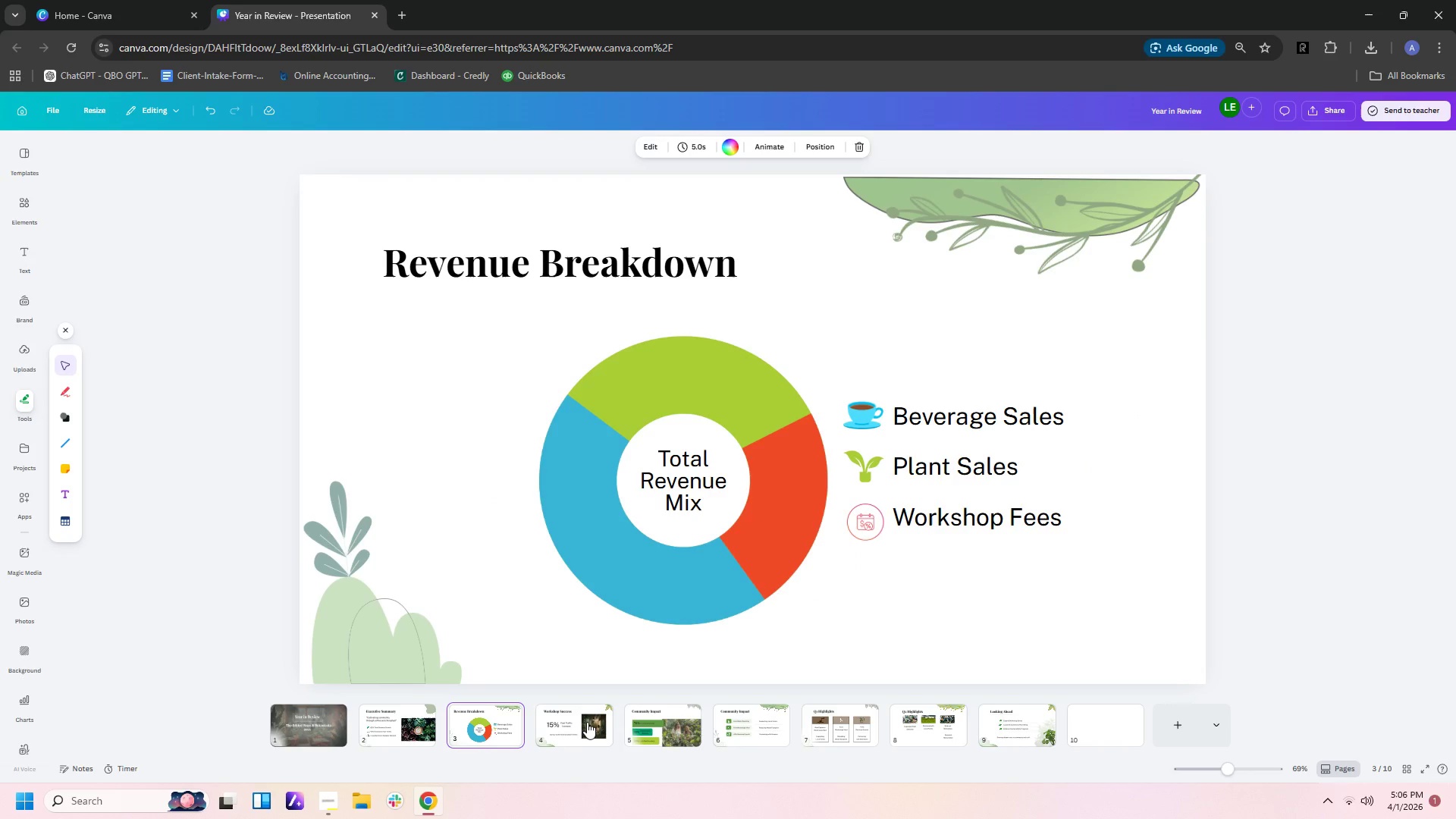 
left_click([601, 722])
 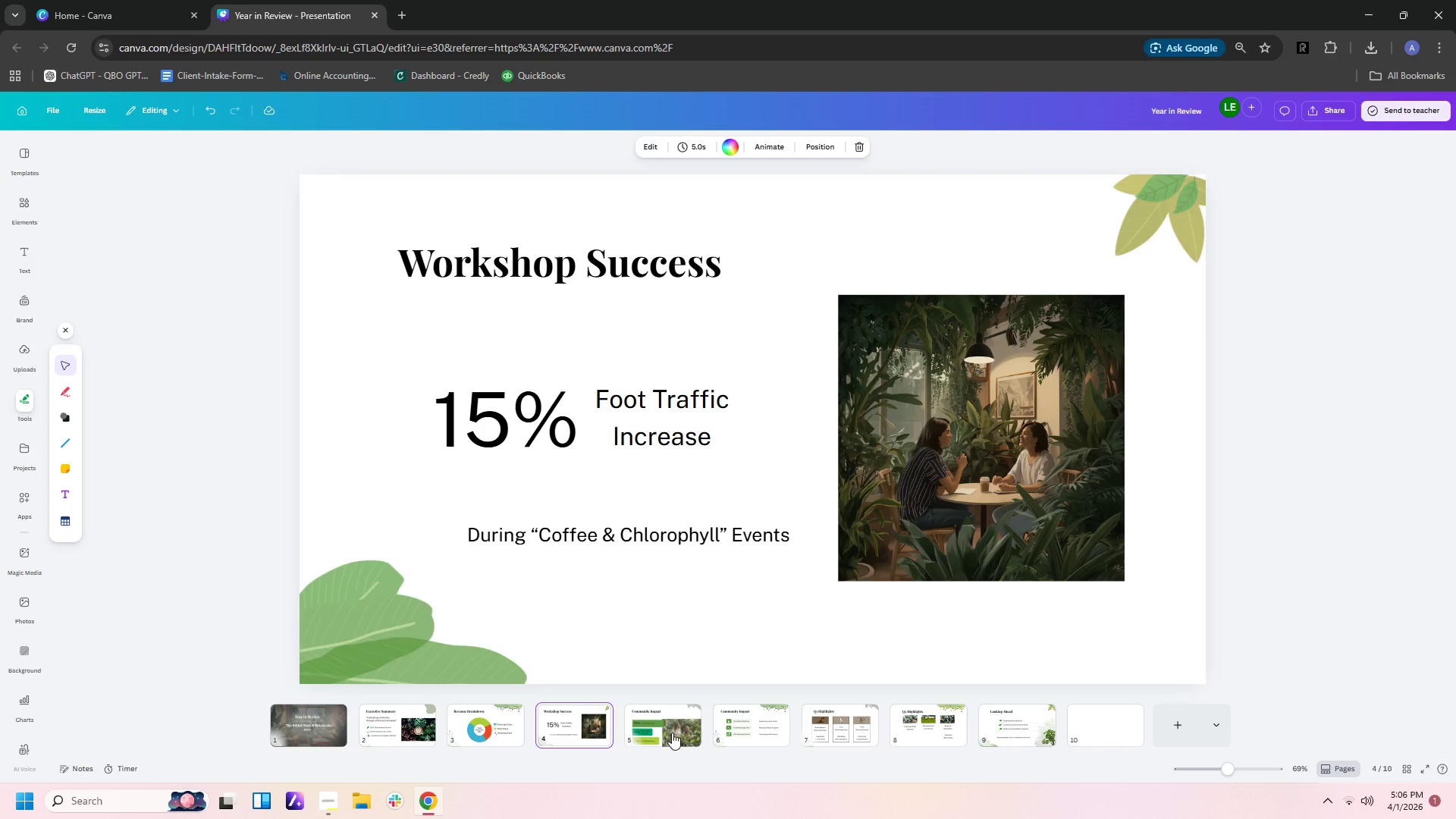 
left_click([679, 733])
 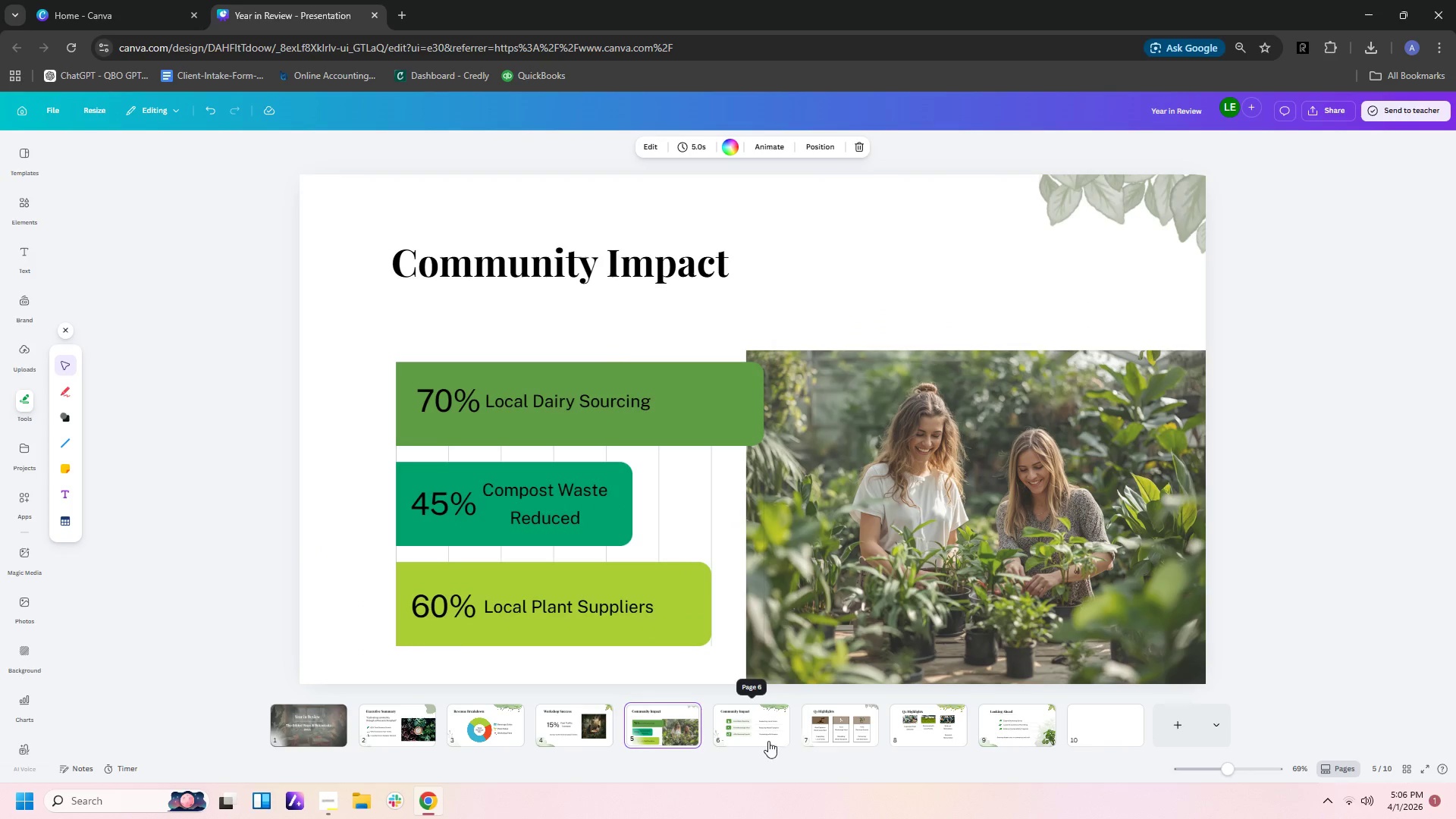 
left_click([767, 740])
 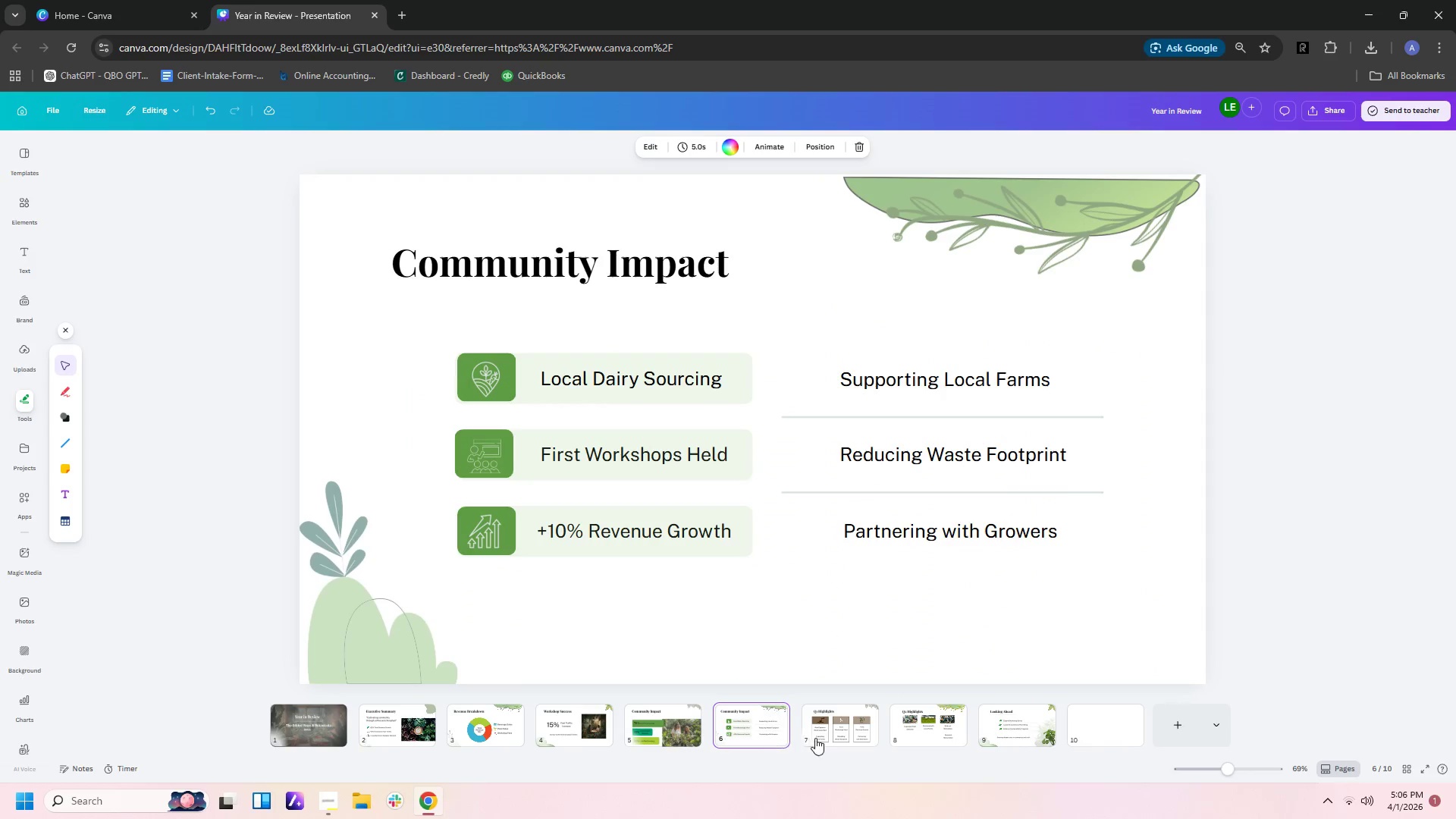 
left_click([837, 730])
 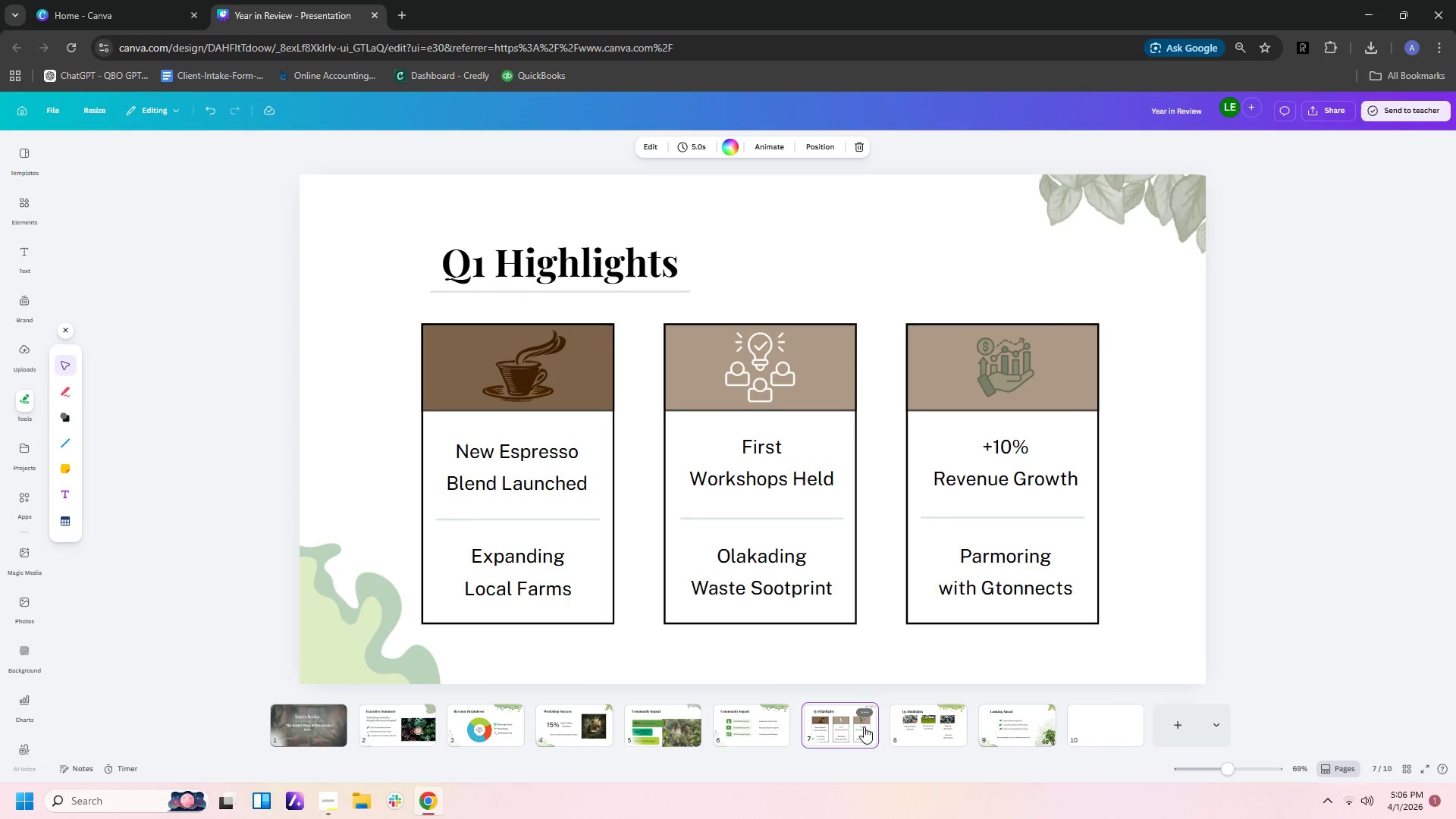 
left_click([930, 718])
 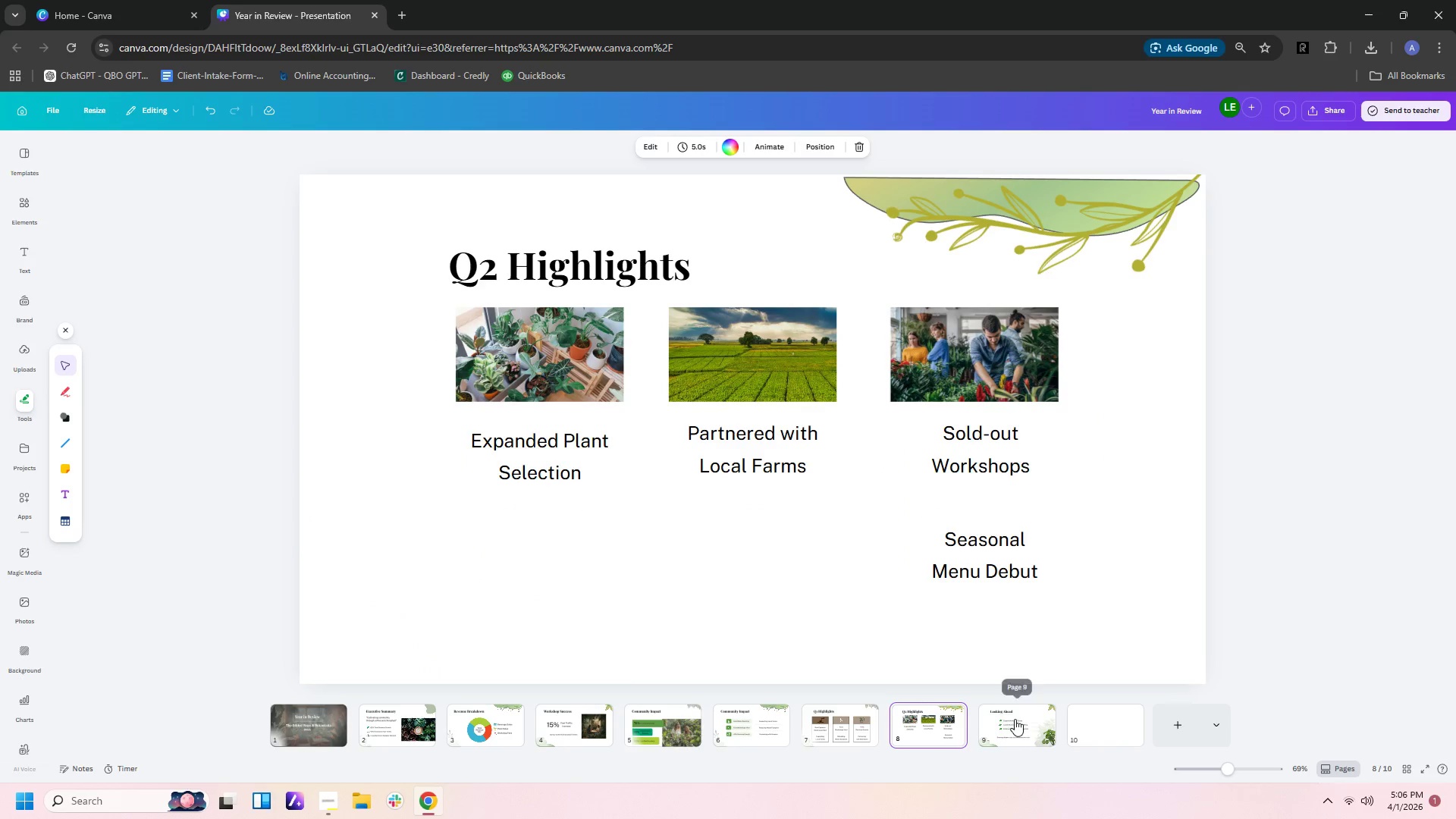 
left_click([1025, 729])
 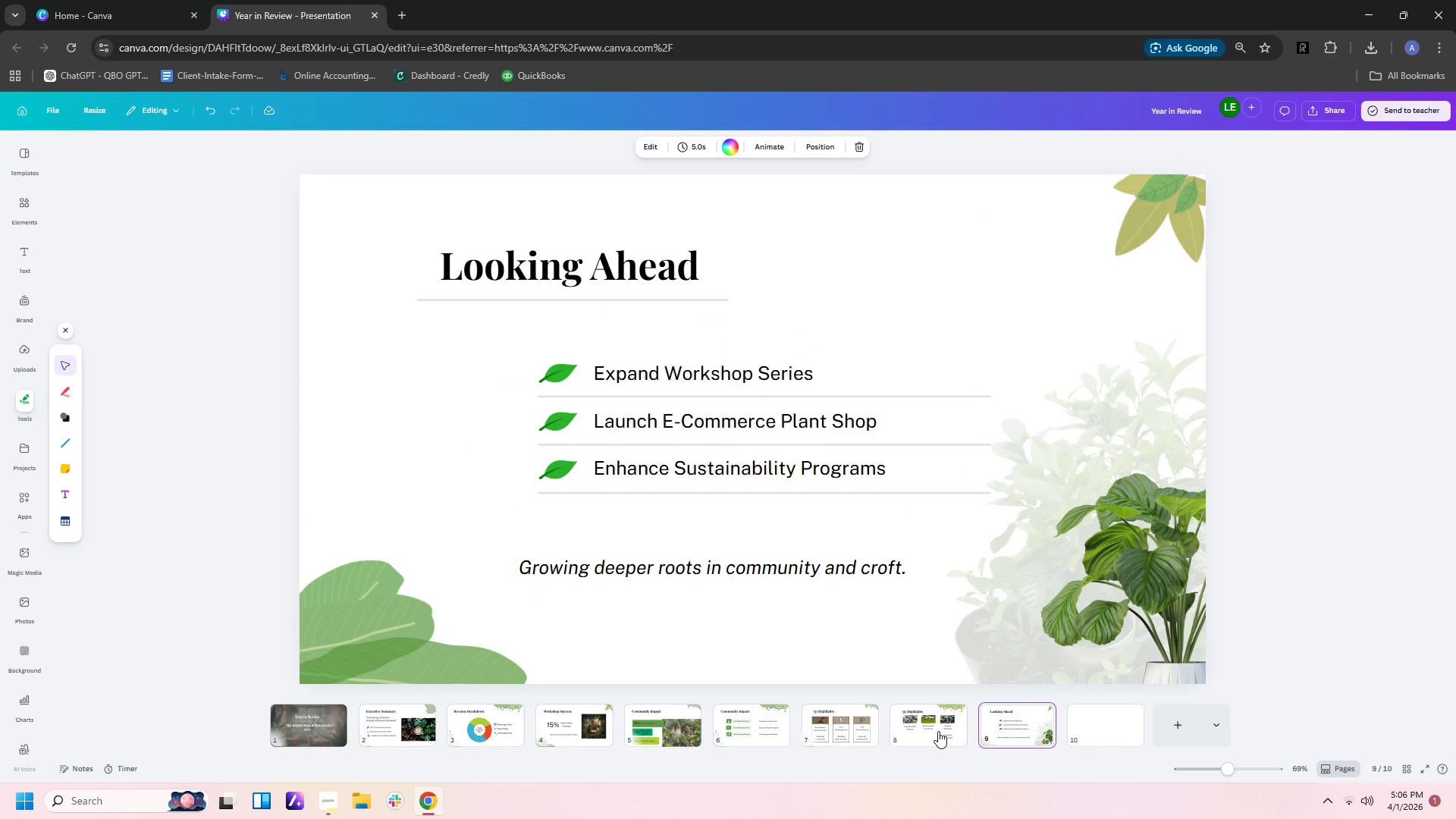 
left_click([936, 732])
 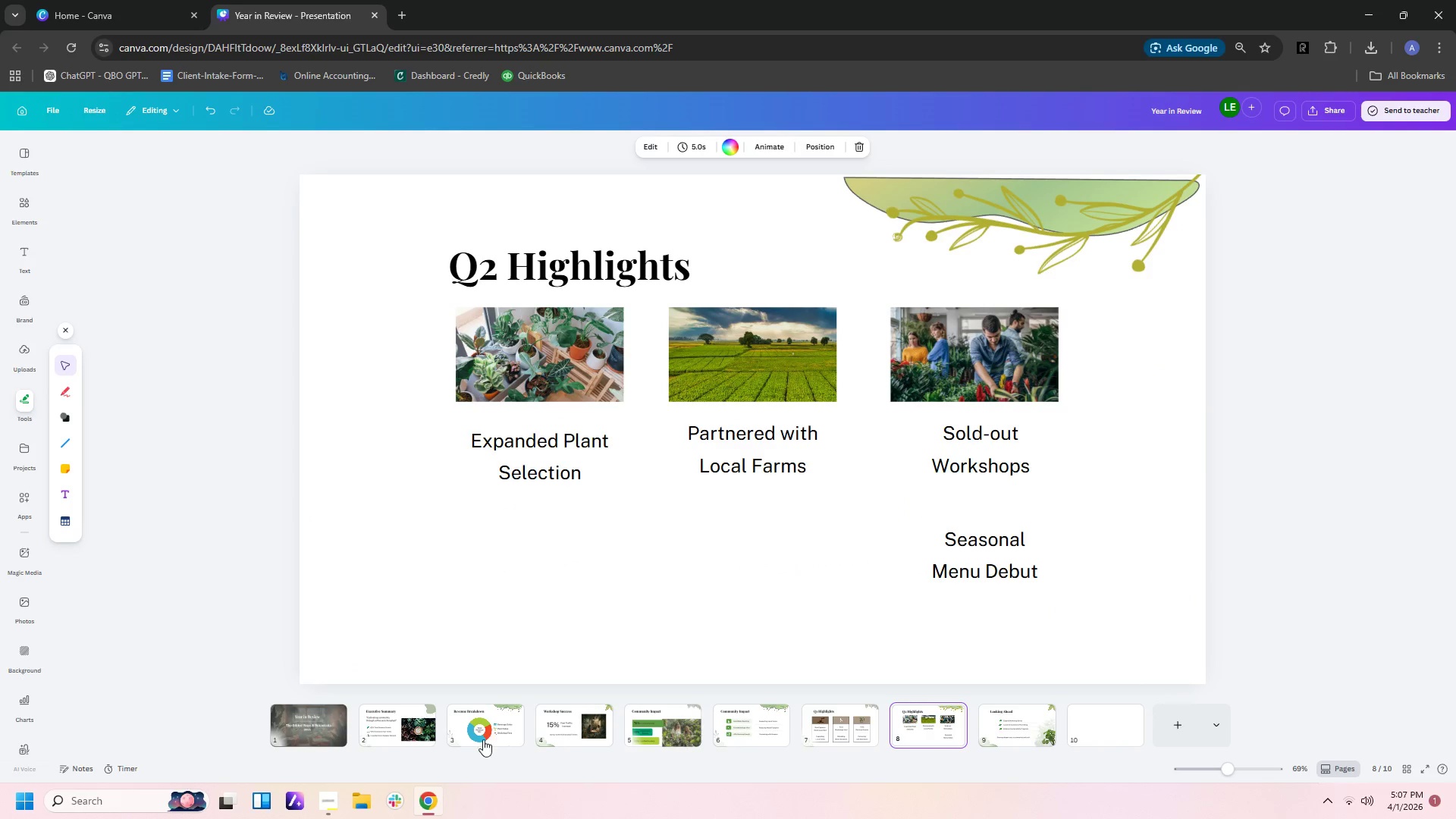 
left_click([377, 727])
 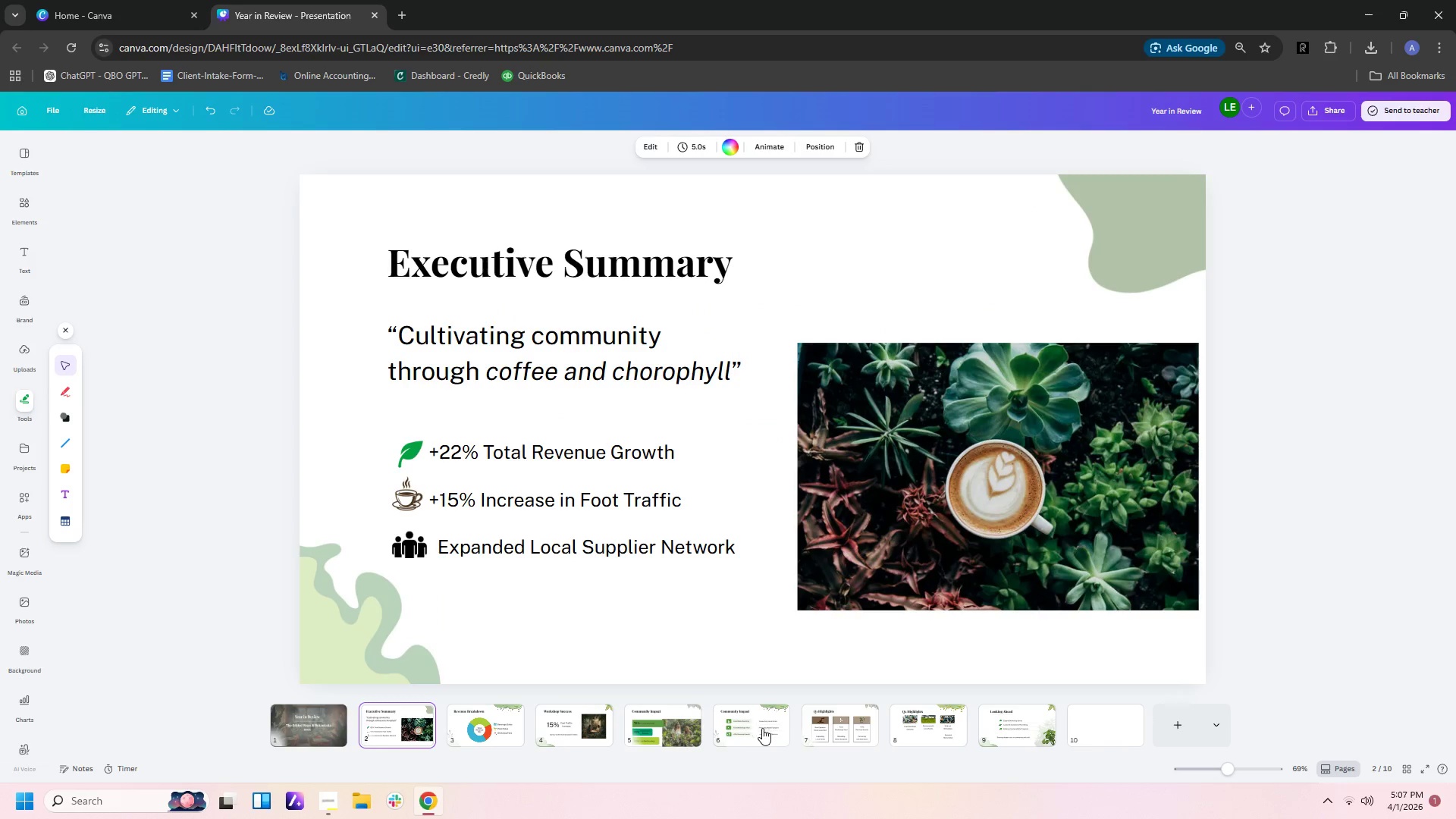 
left_click([575, 724])
 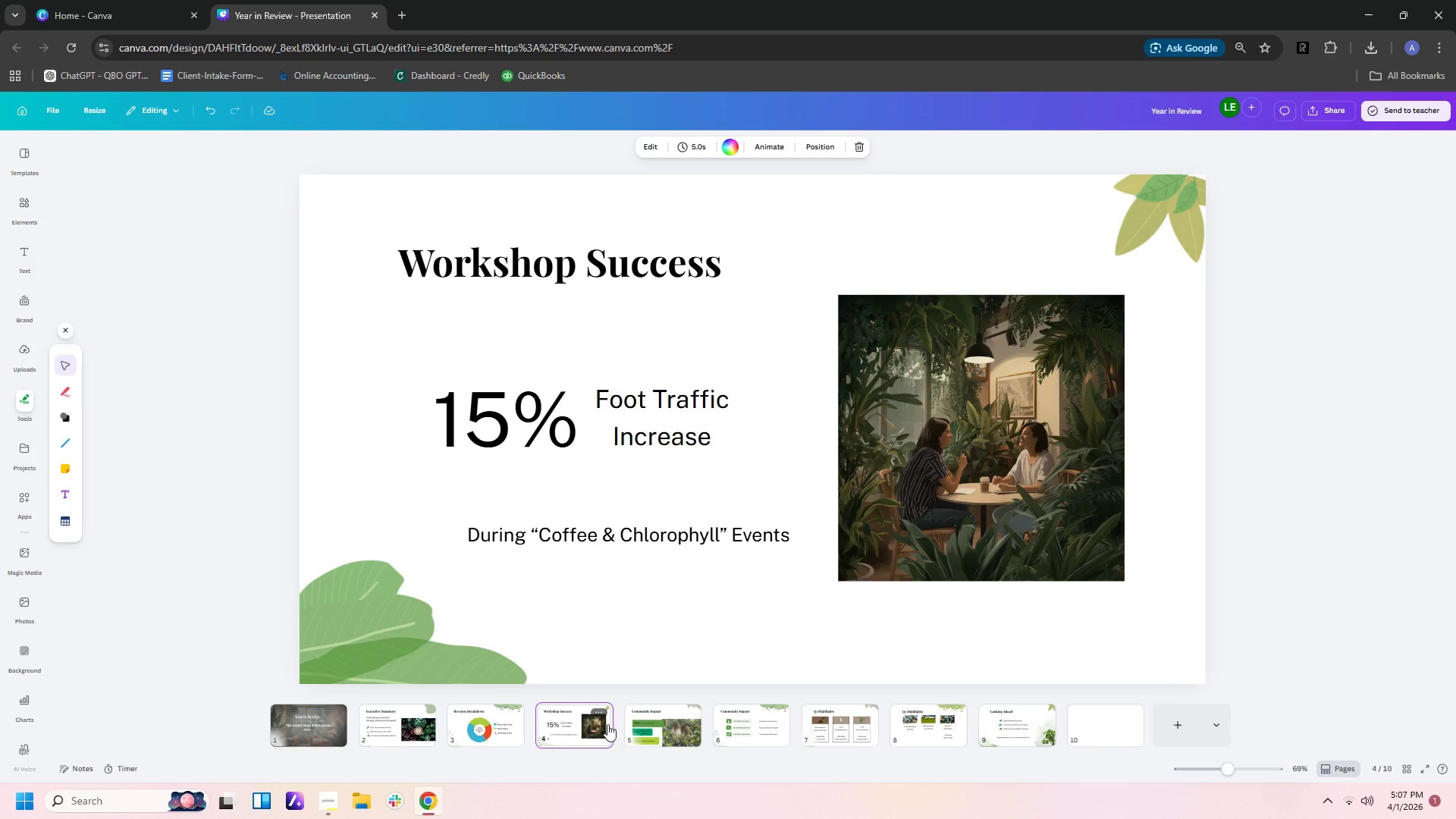 
left_click([685, 724])
 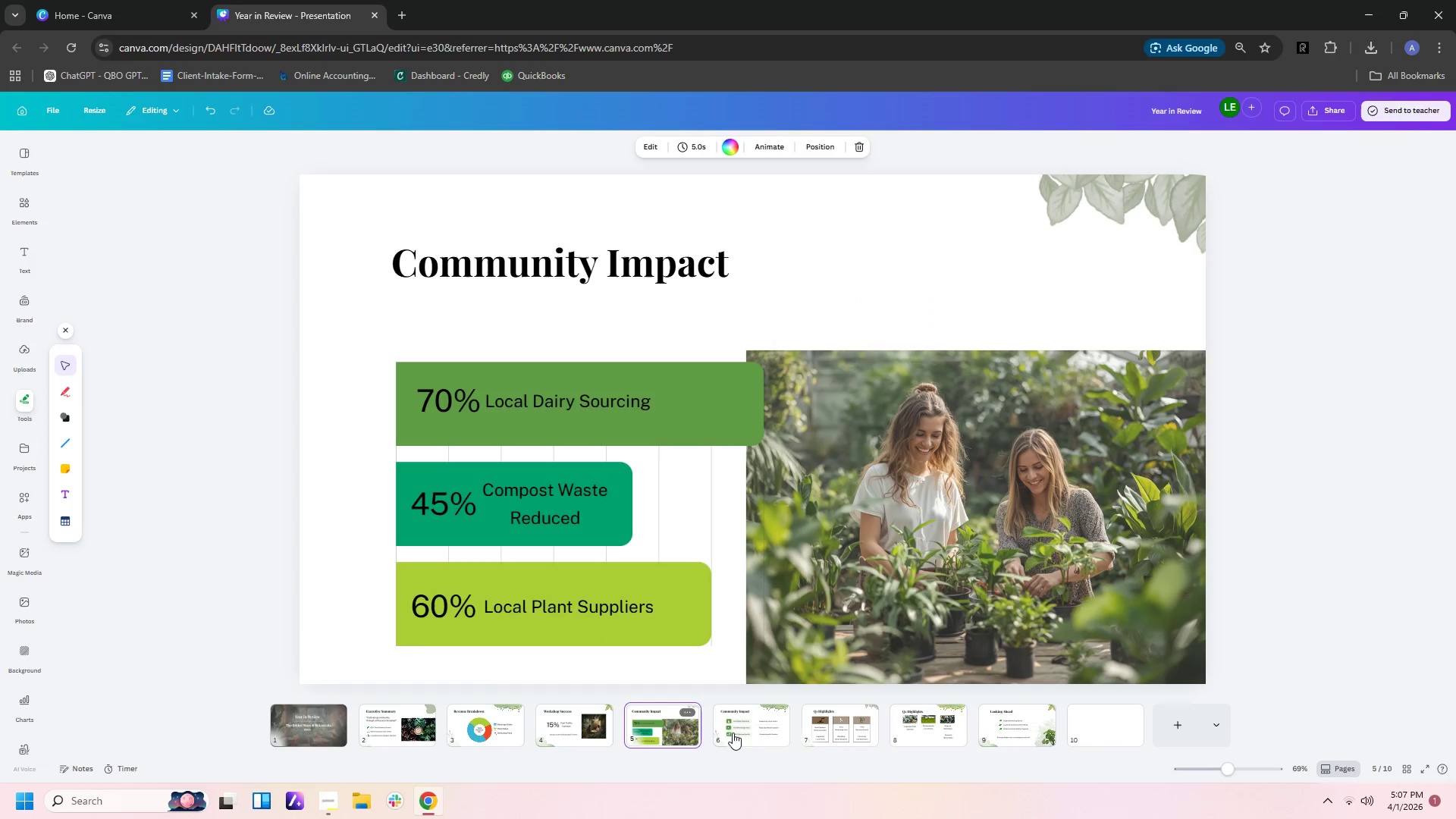 
left_click([772, 736])
 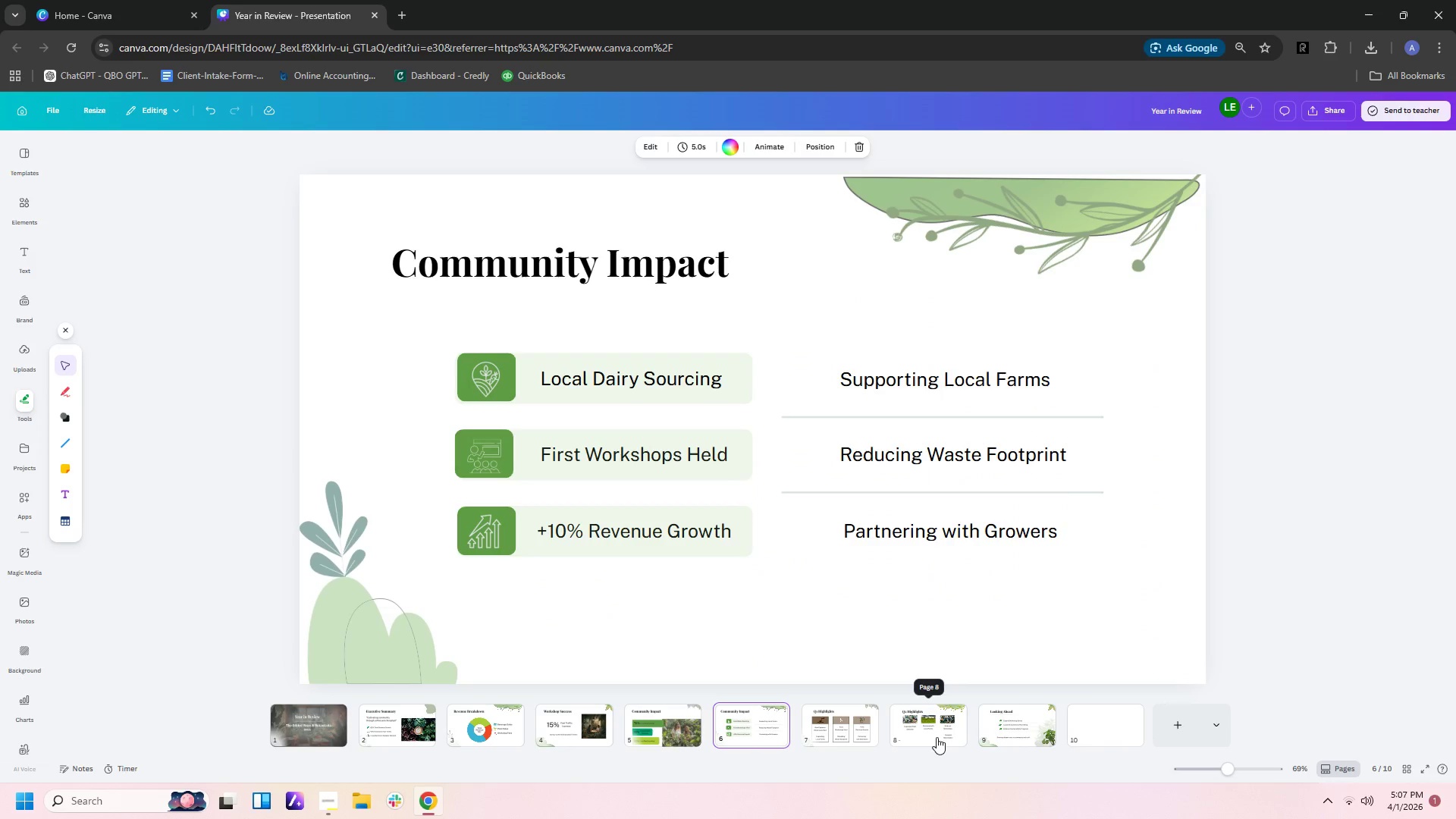 
wait(5.08)
 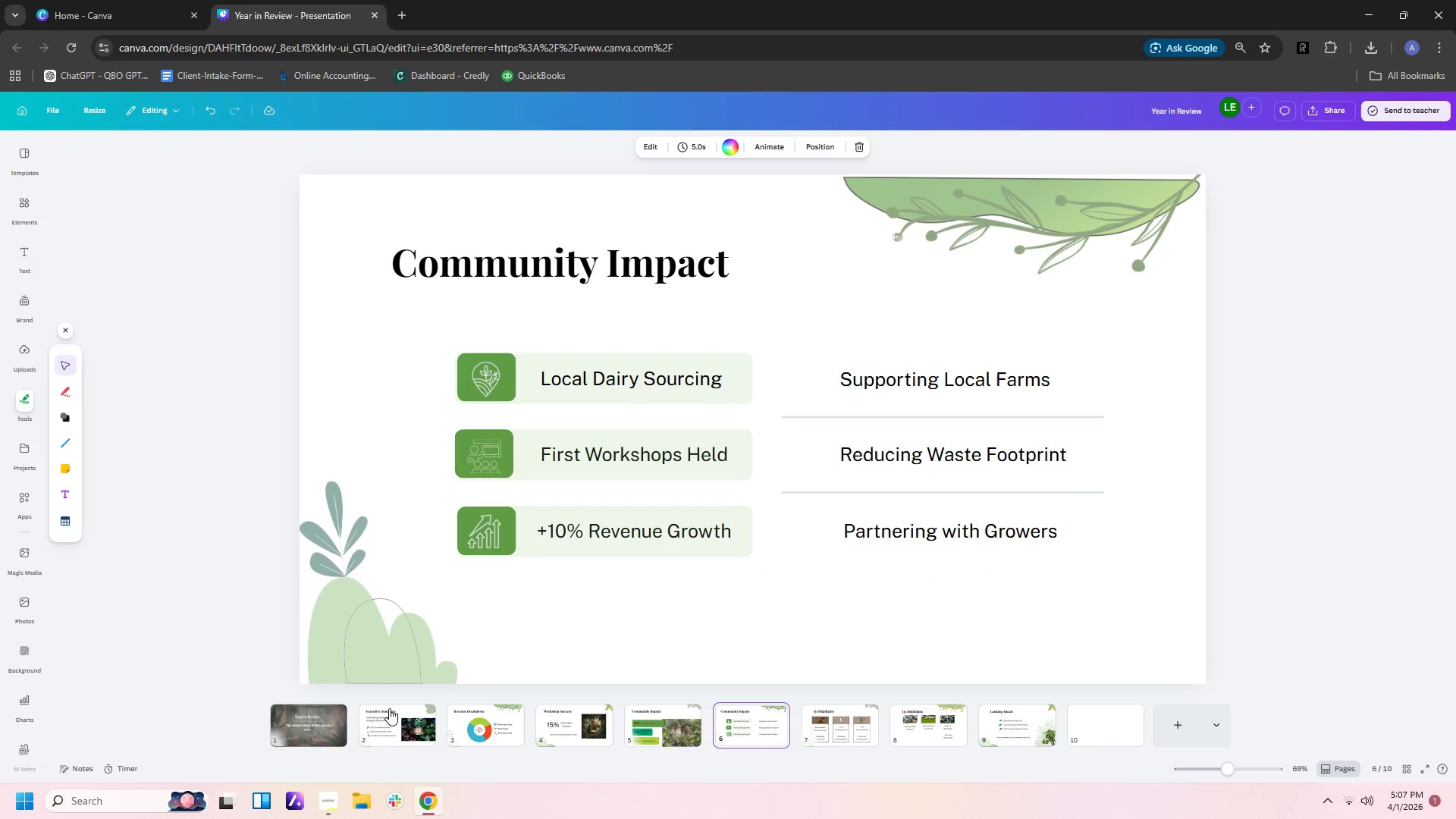 
left_click([334, 645])
 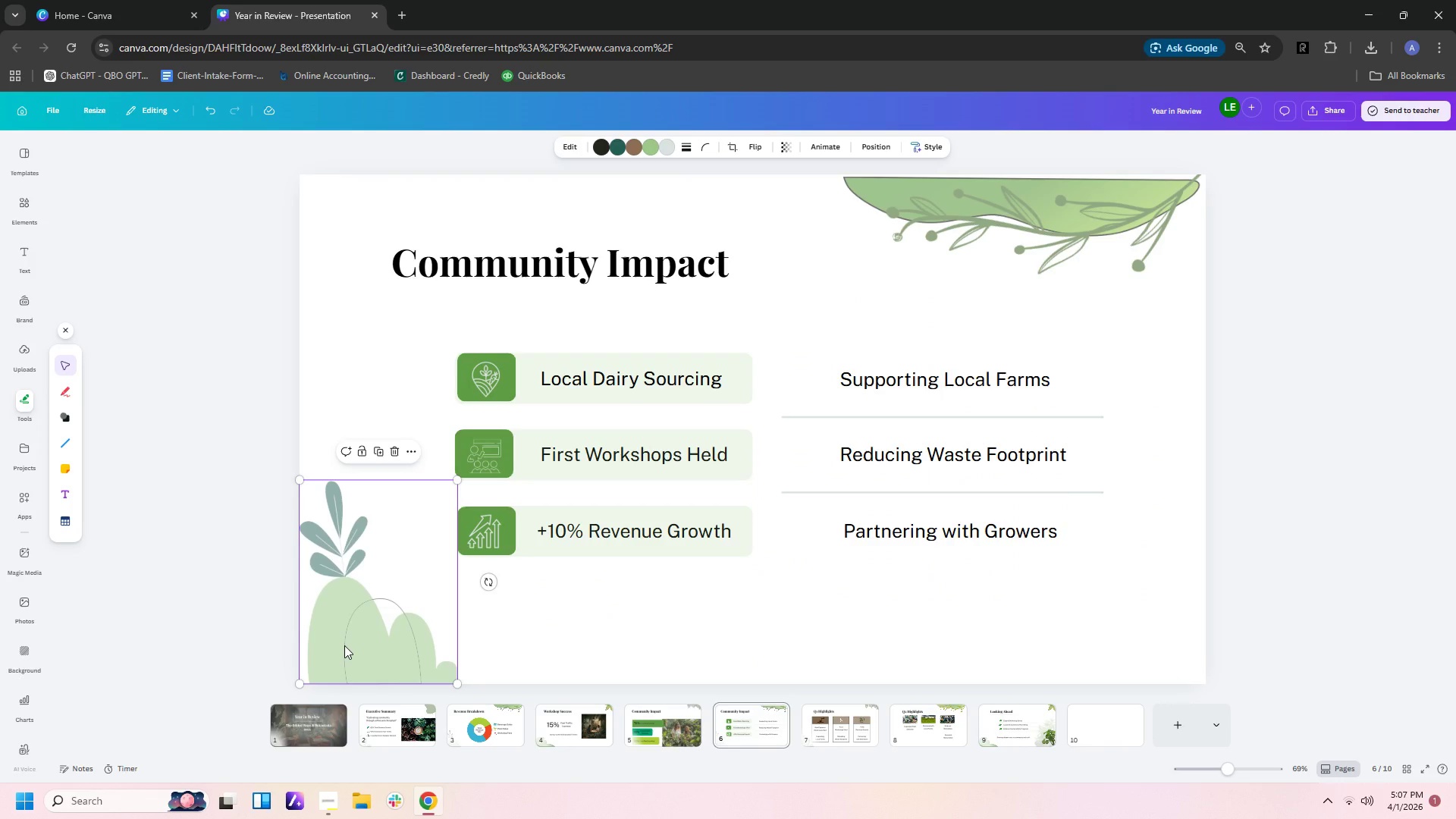 
key(Control+C)
 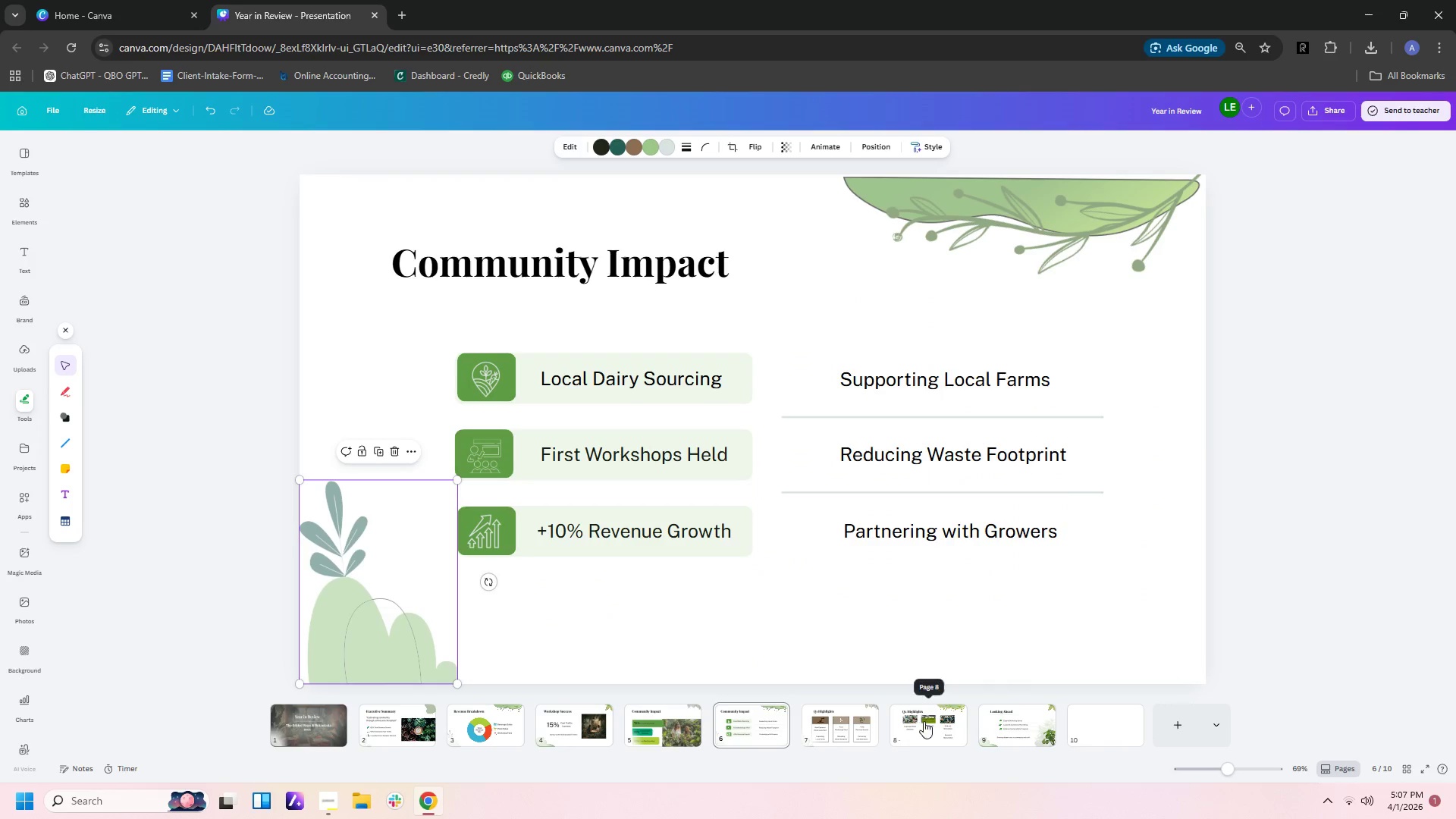 
left_click([927, 729])
 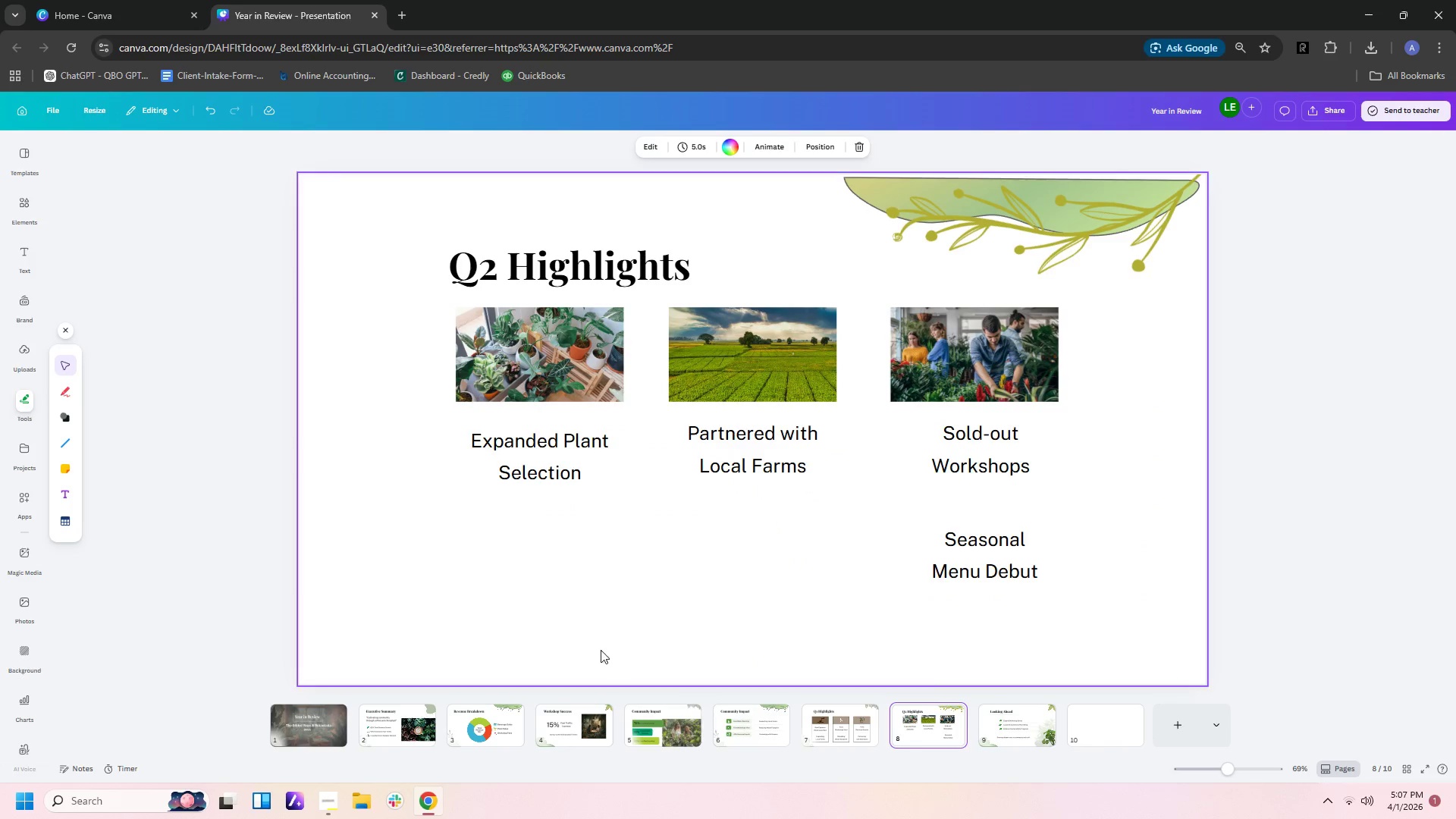 
left_click([488, 628])
 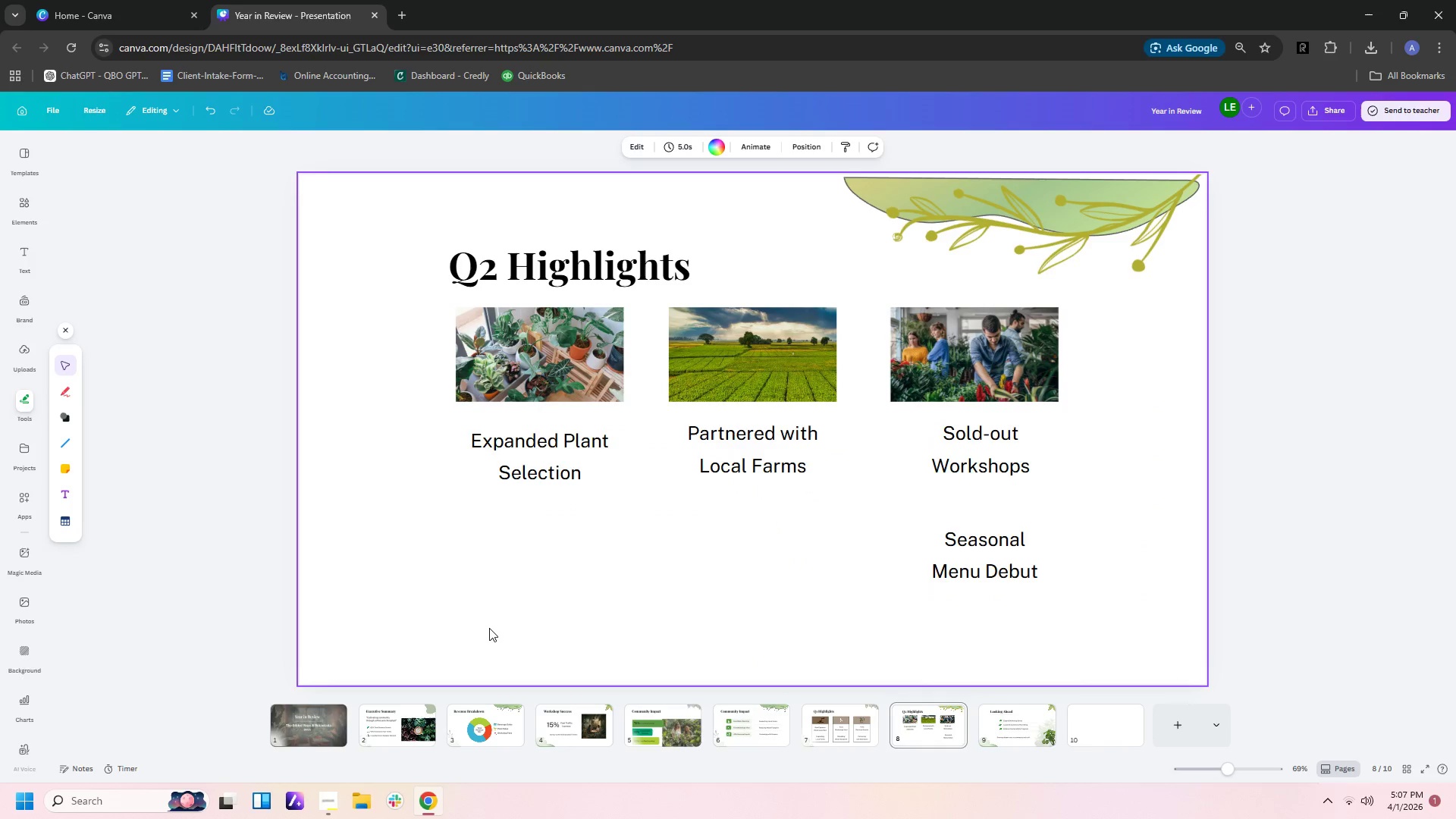 
key(Control+V)
 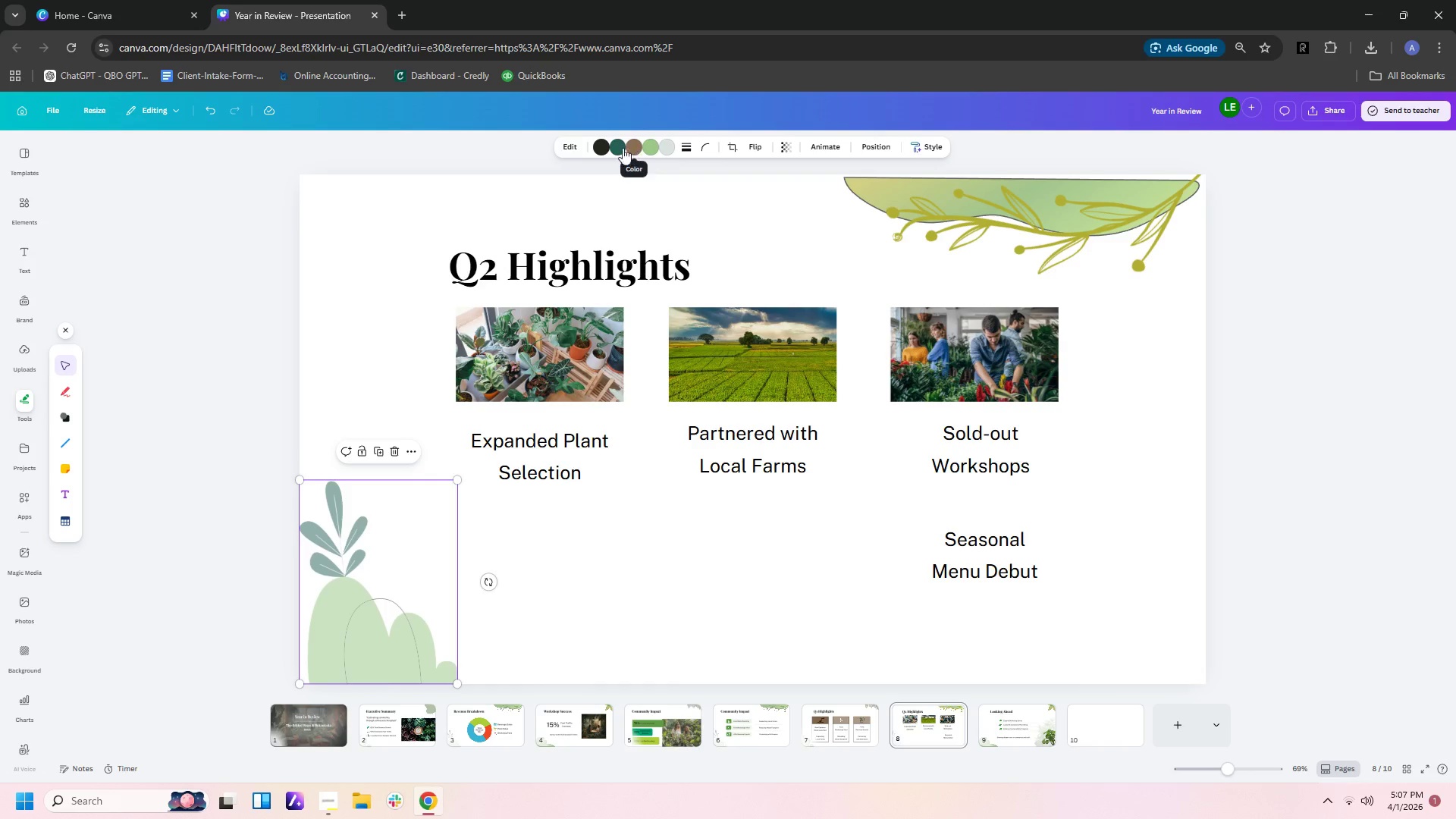 
left_click([616, 148])
 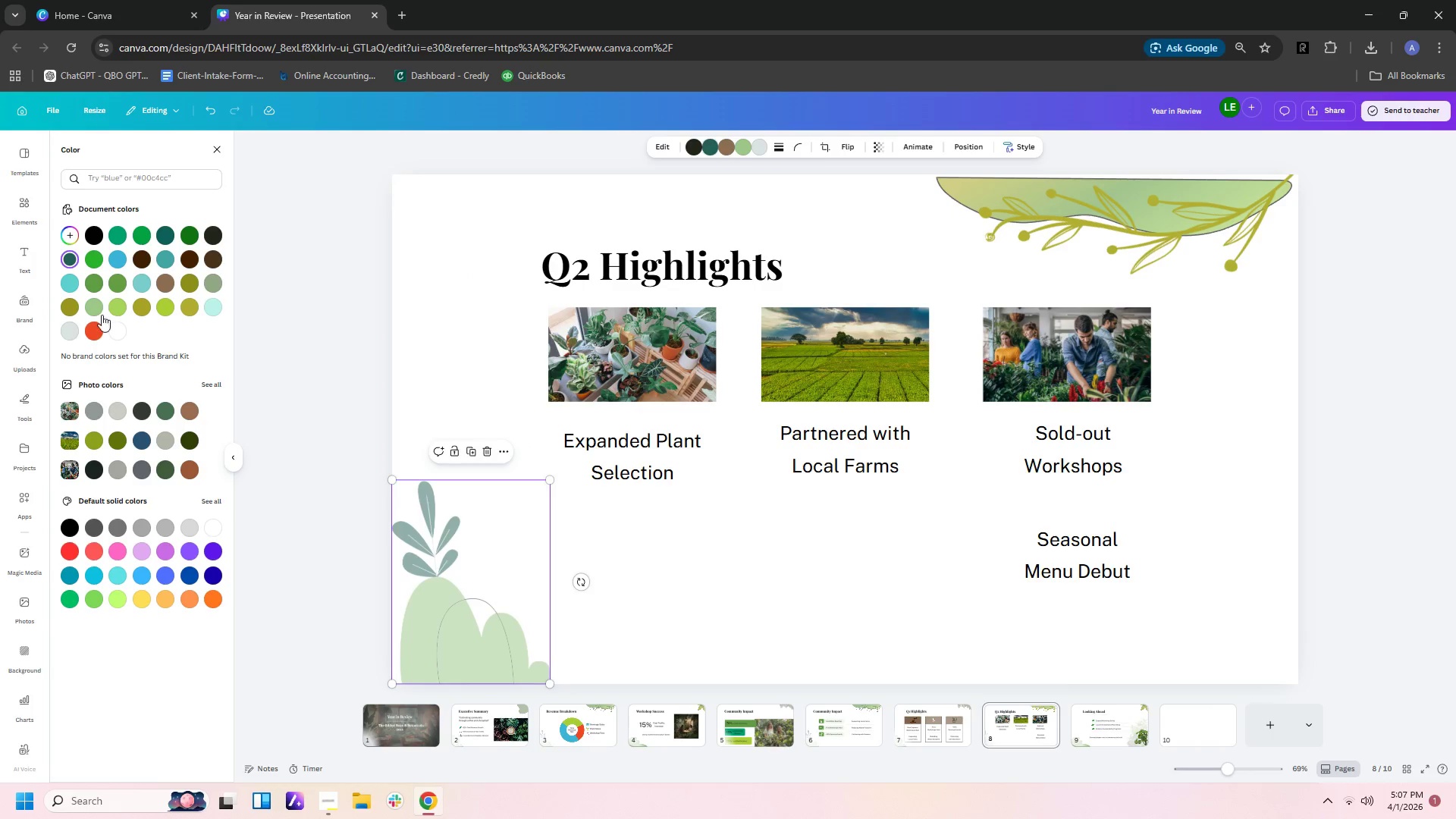 
left_click([94, 328])
 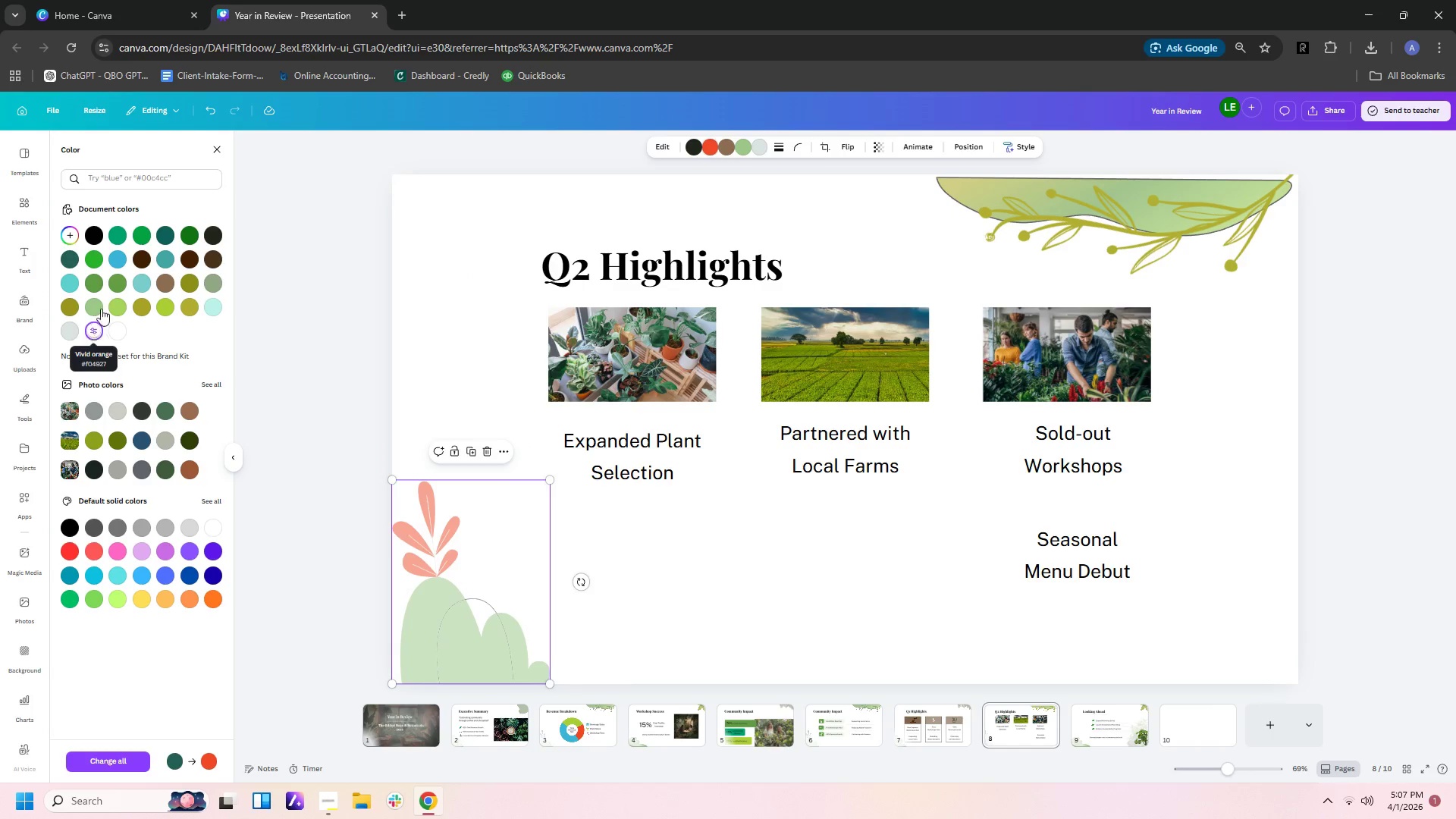 
left_click([140, 300])
 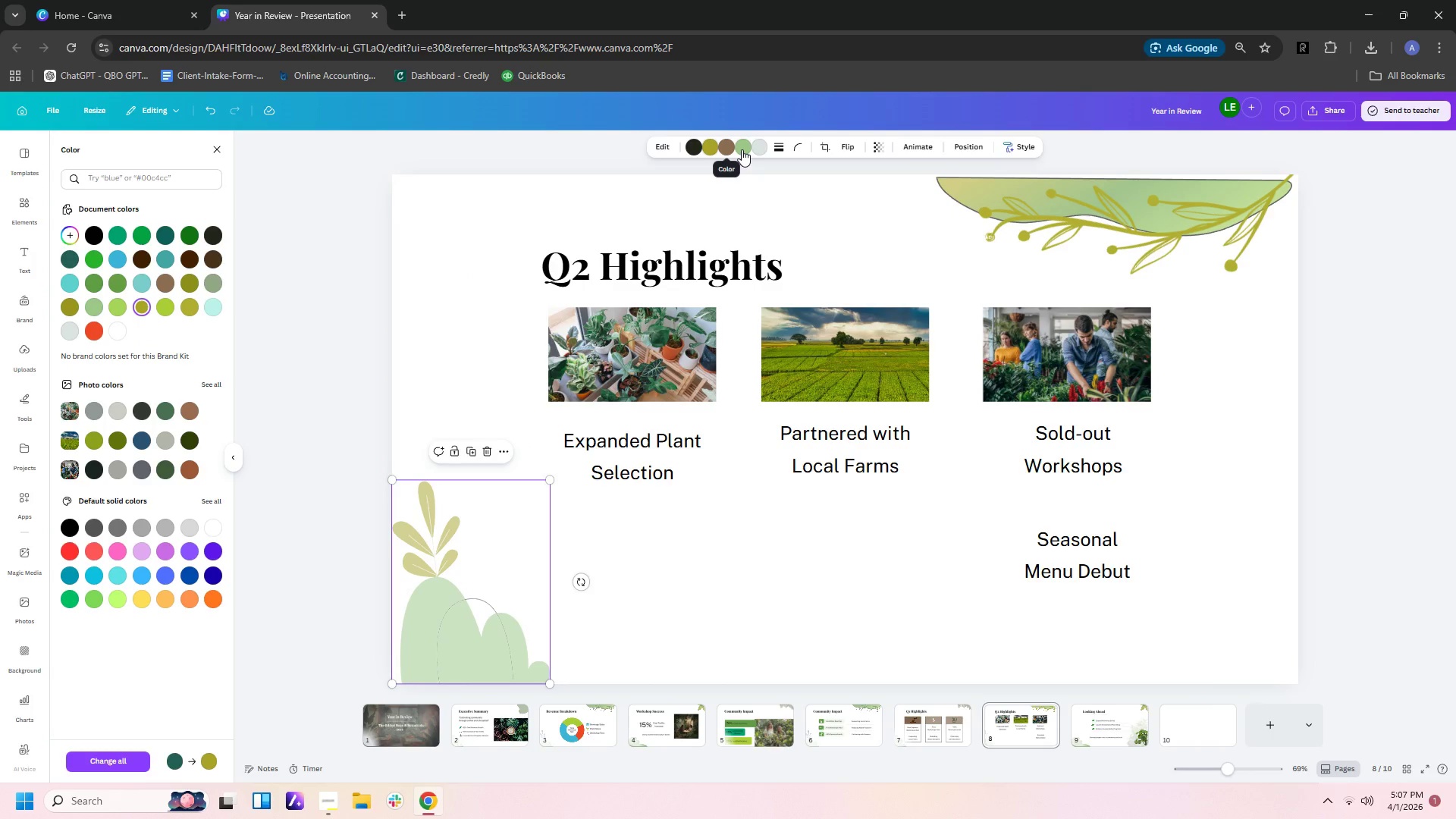 
left_click([724, 147])
 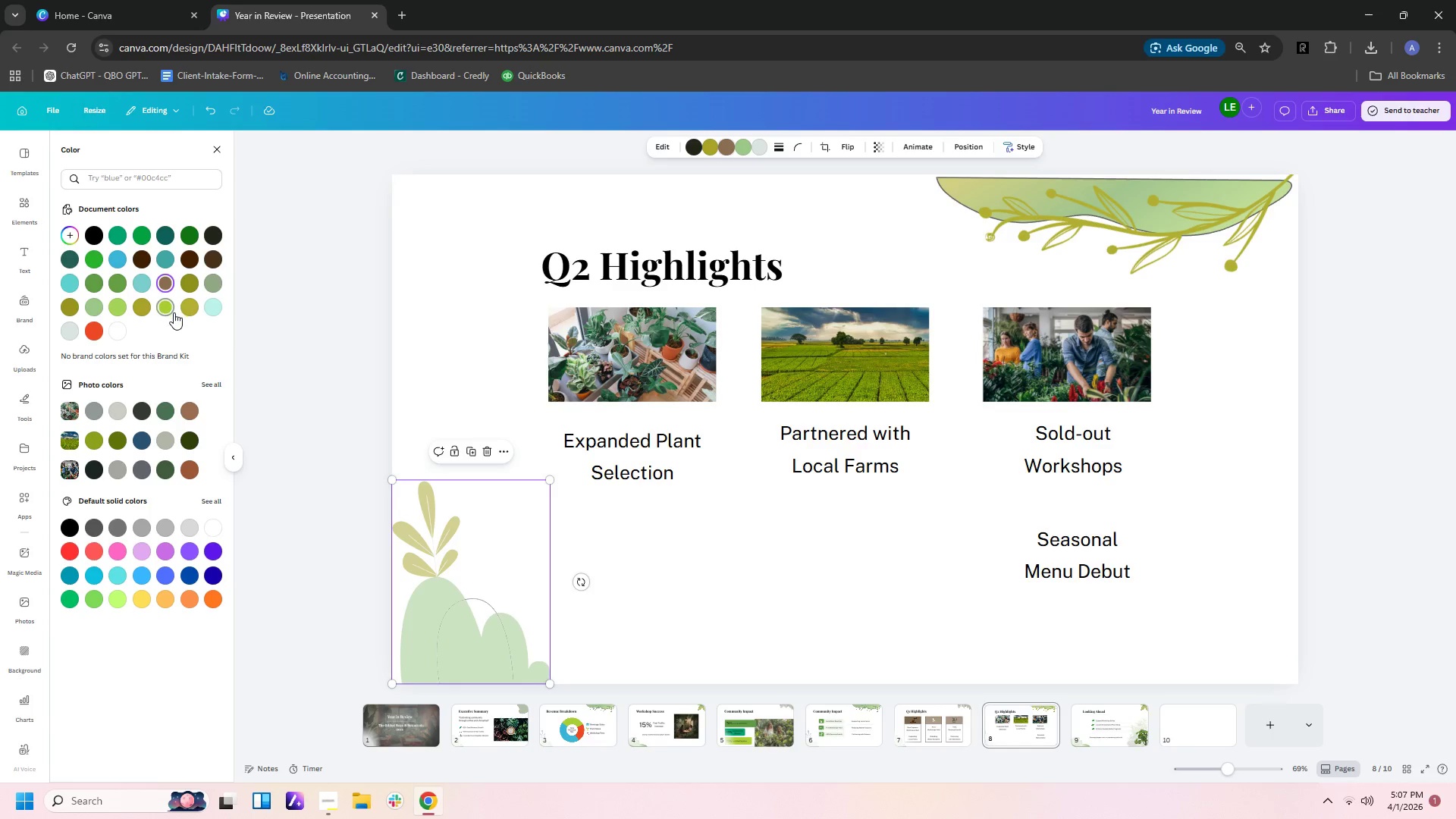 
left_click([196, 309])
 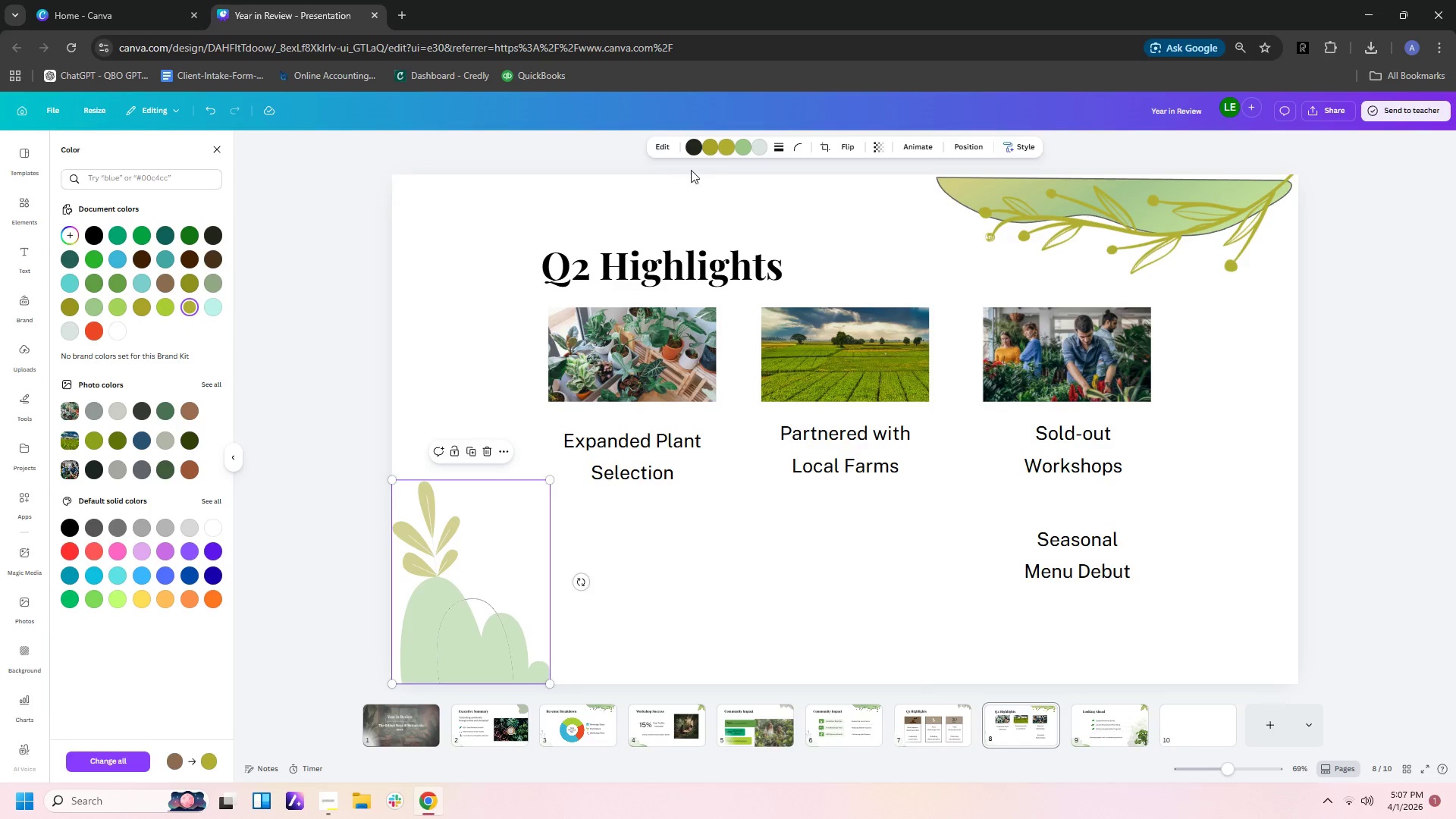 
left_click([758, 148])
 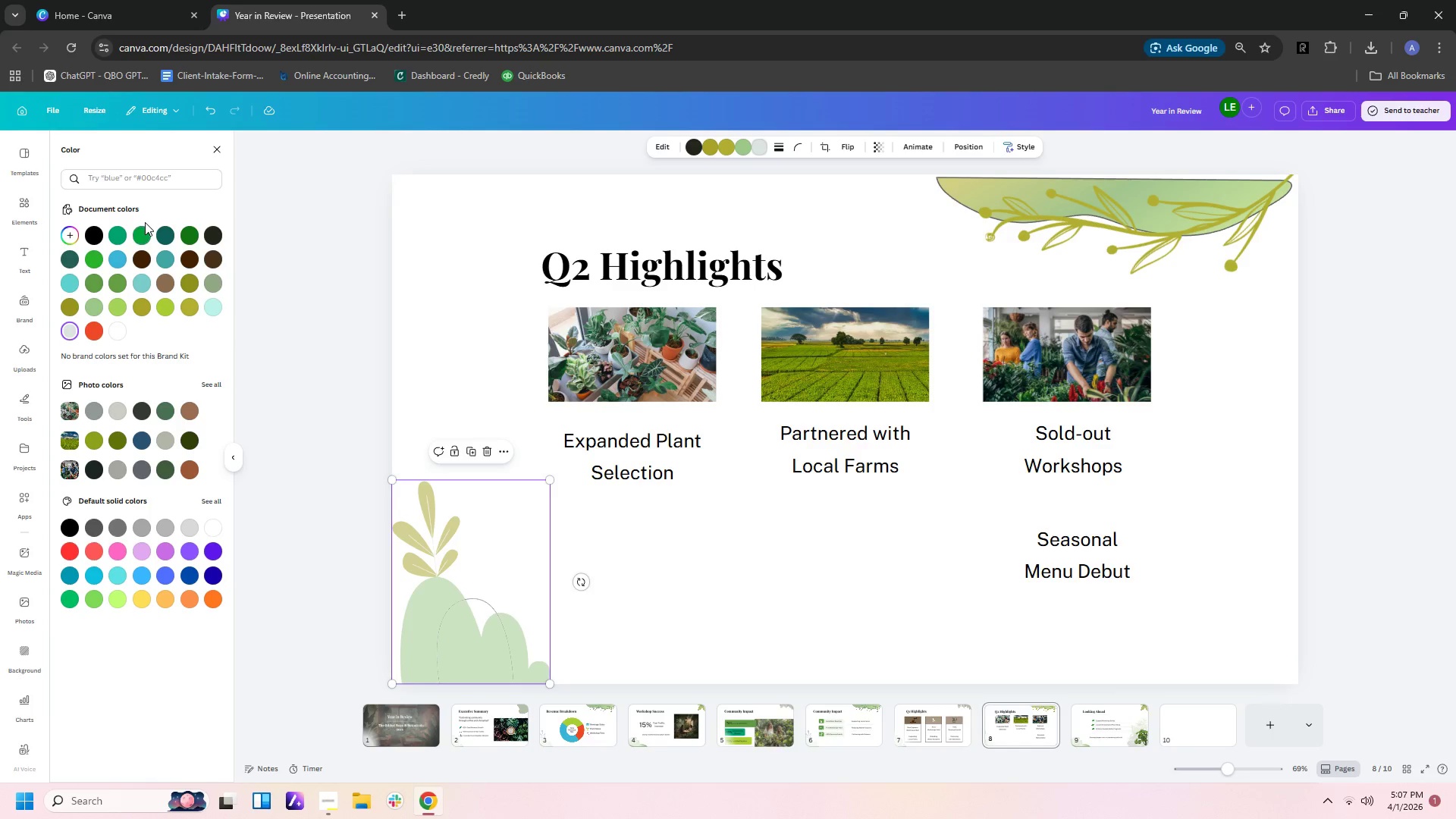 
double_click([144, 239])
 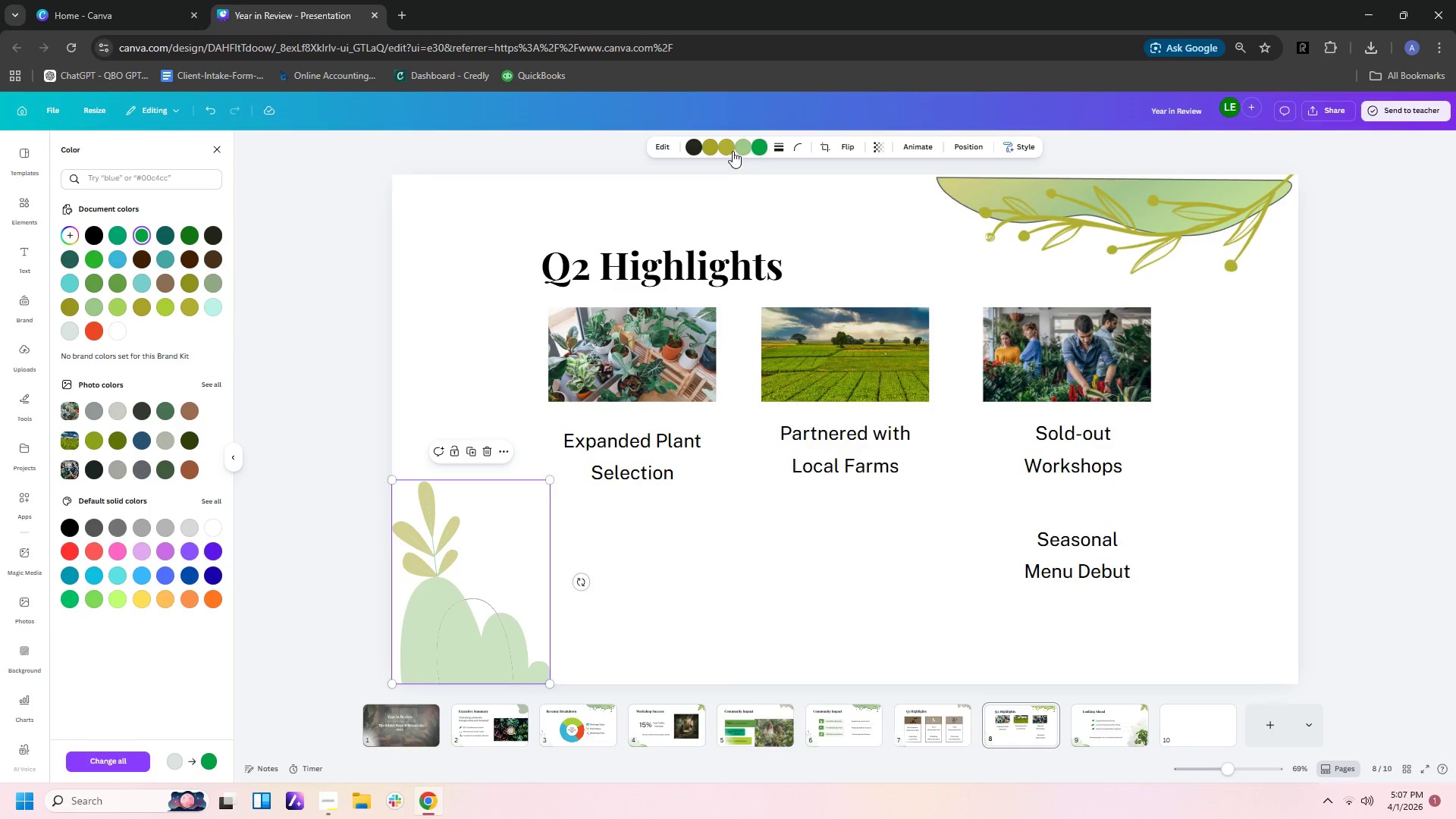 
left_click([694, 147])
 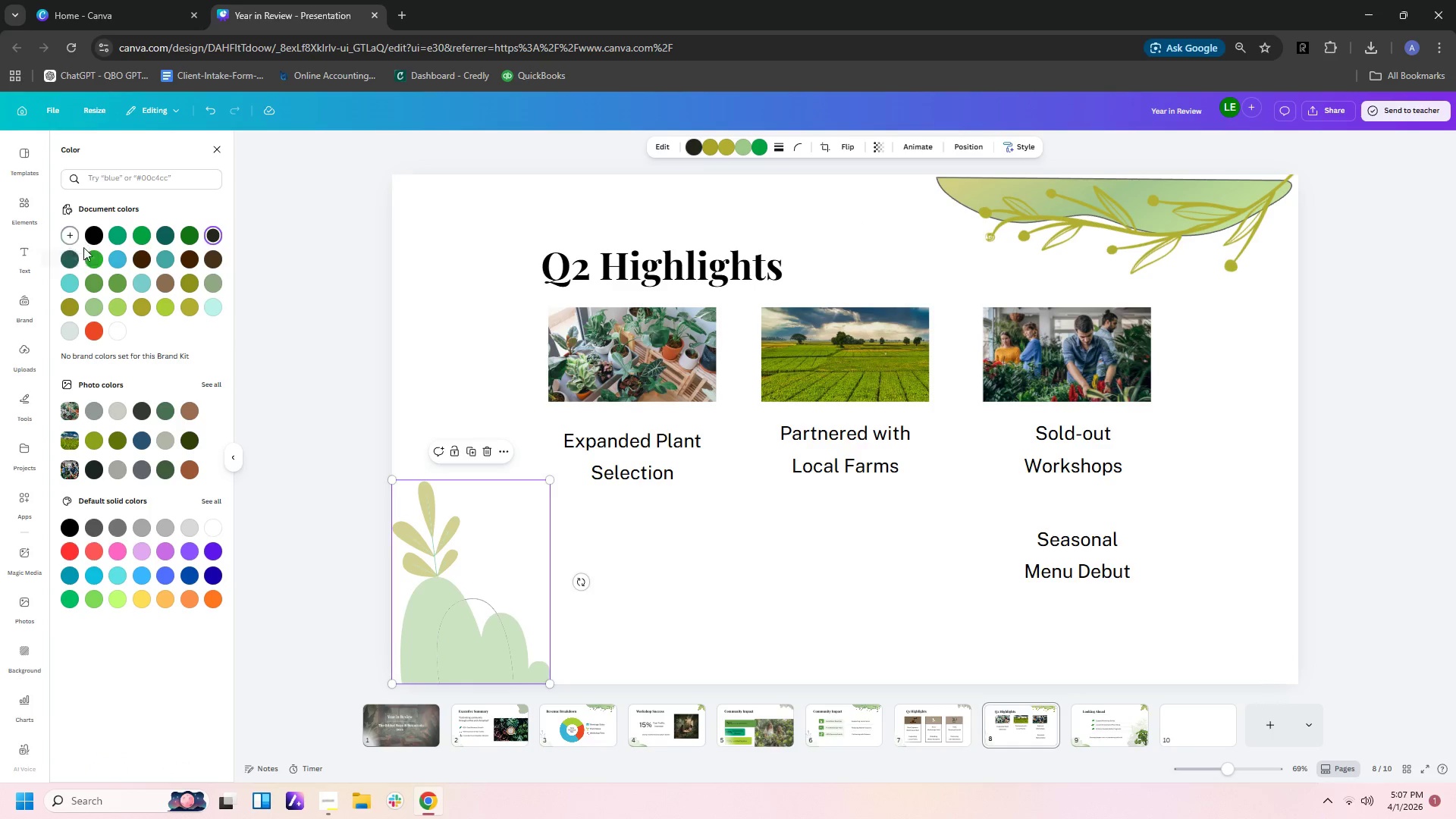 
left_click([69, 262])
 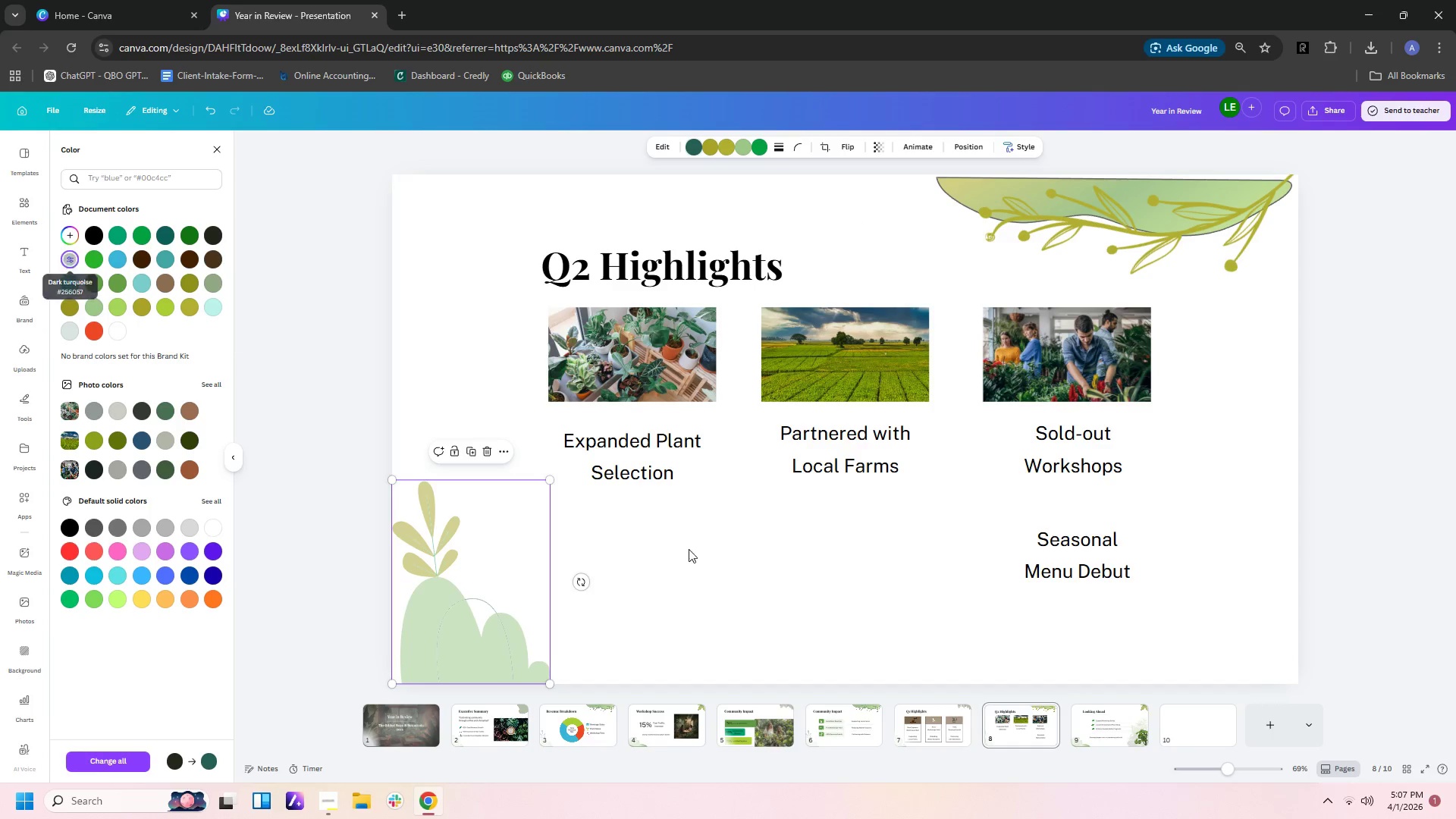 
left_click([781, 679])
 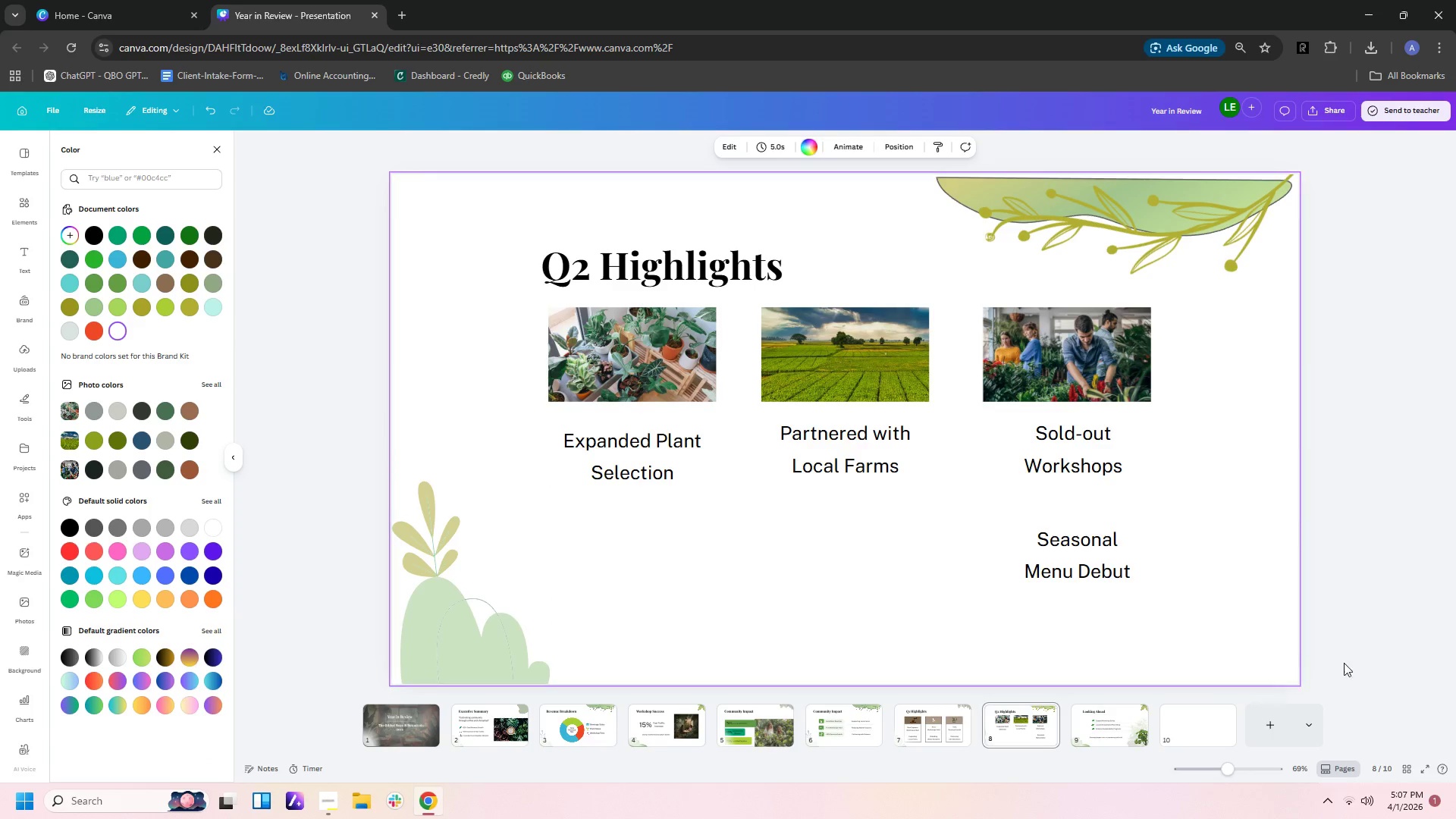 
left_click([1417, 640])
 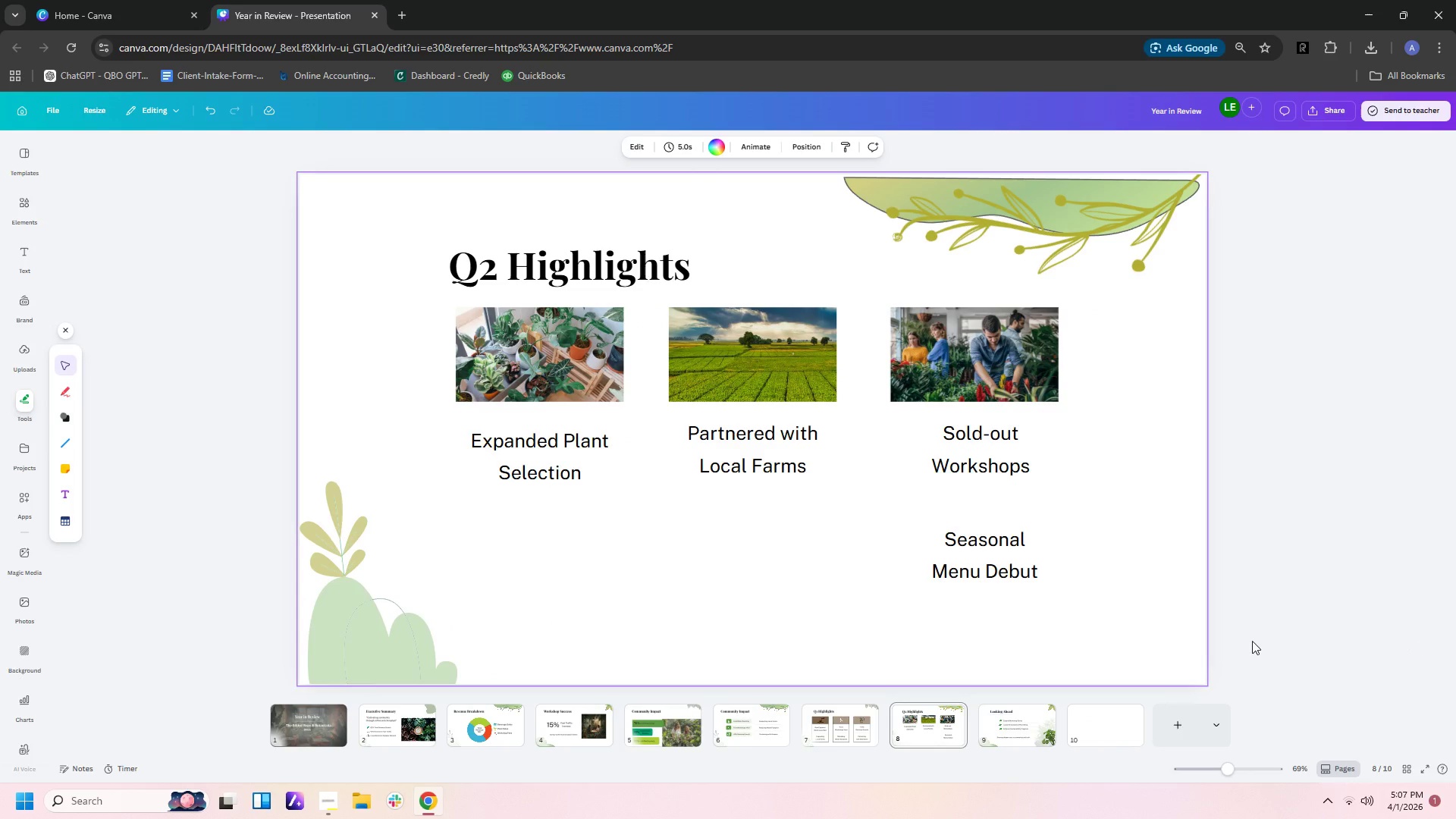 
wait(5.06)
 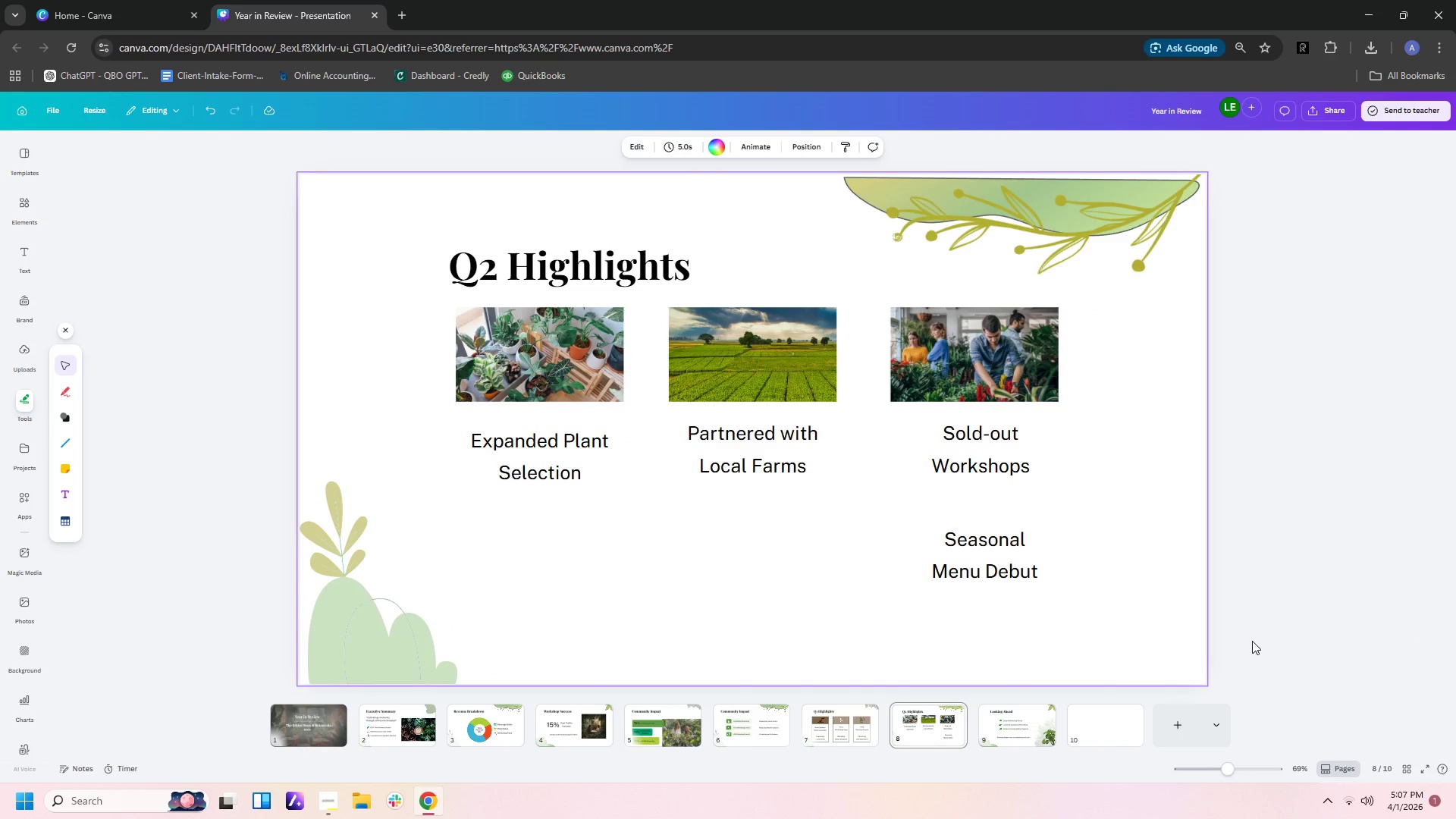 
left_click([1285, 533])
 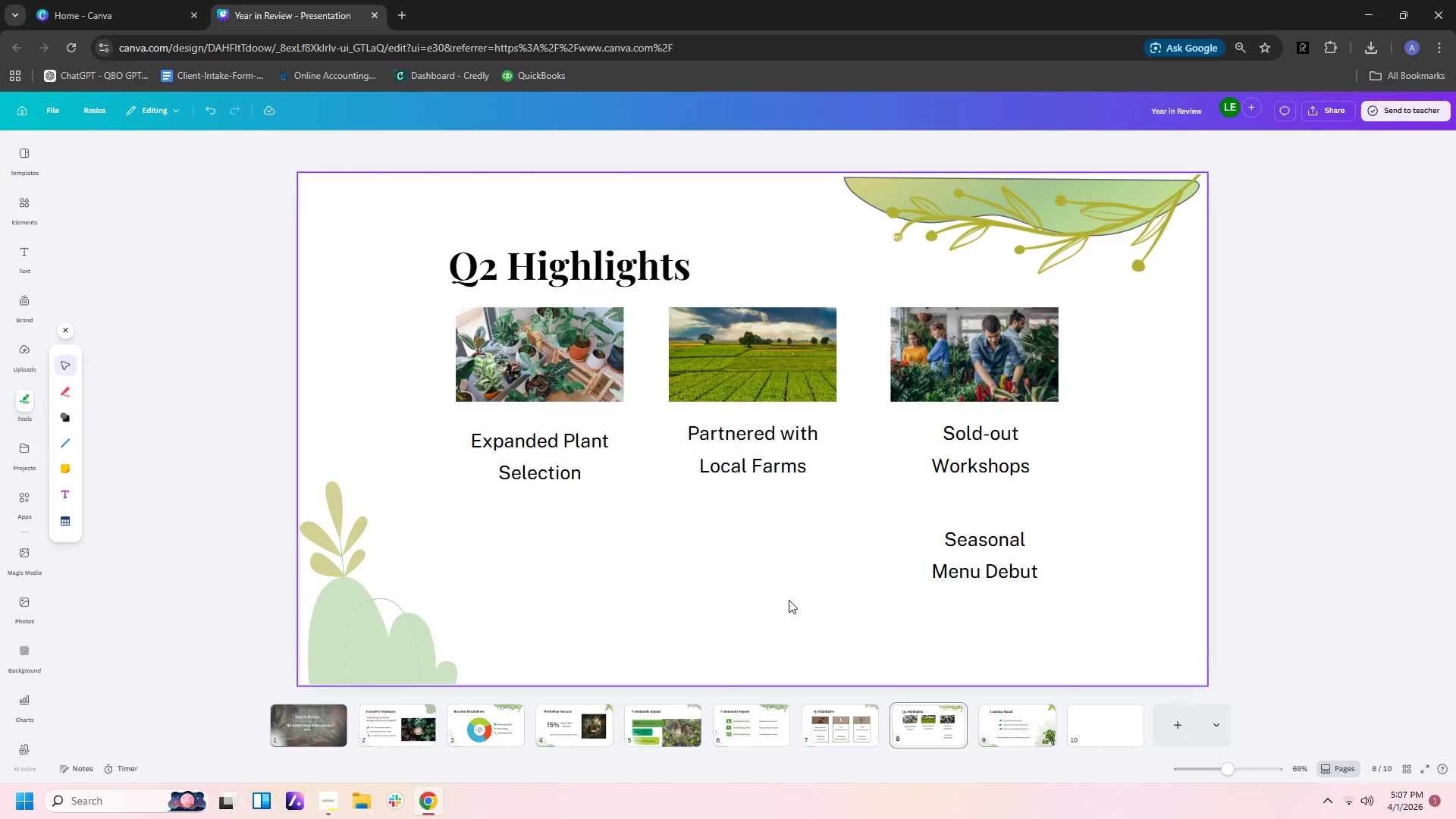 
left_click([301, 734])
 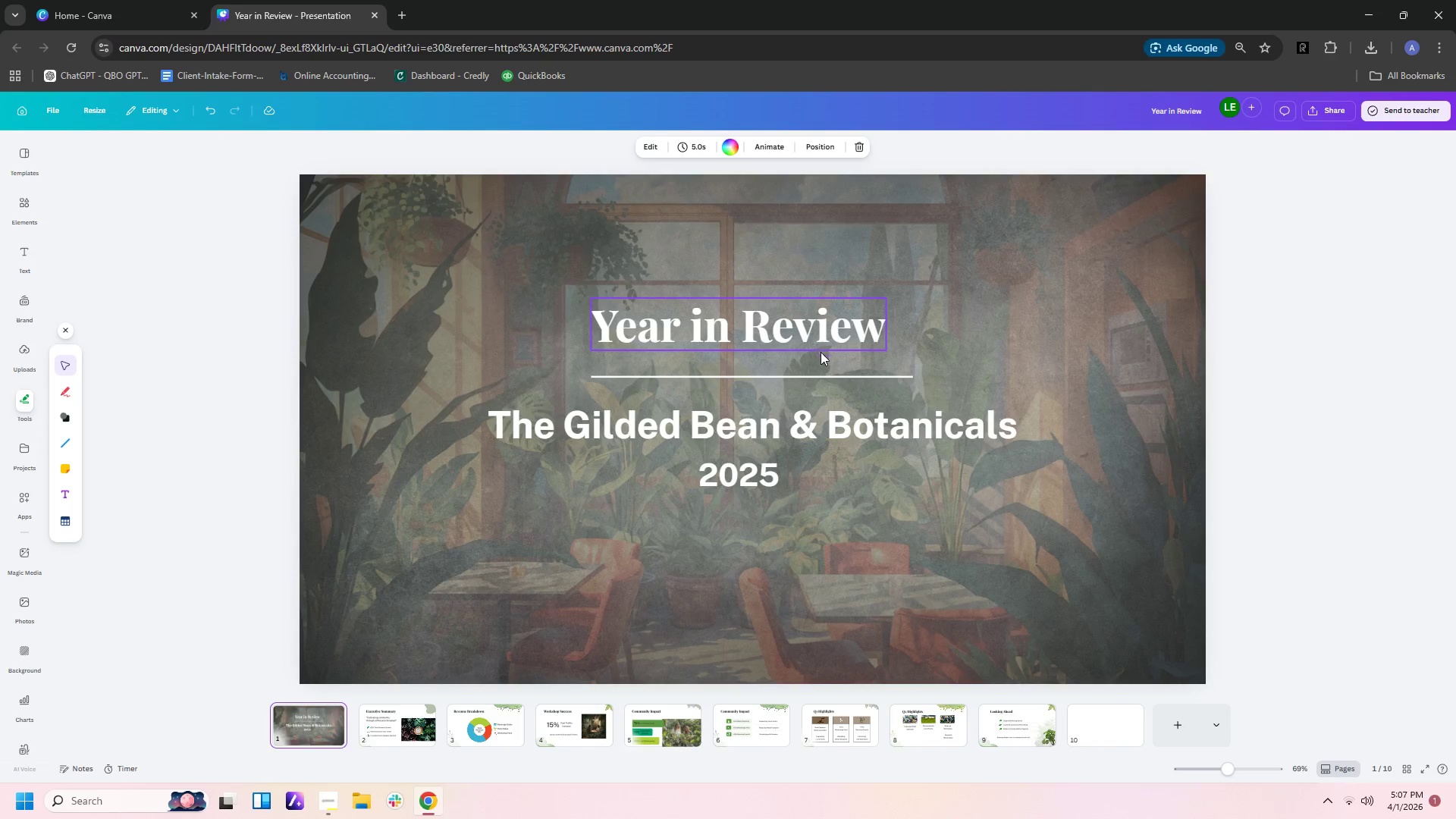 
left_click_drag(start_coordinate=[821, 373], to_coordinate=[808, 373])
 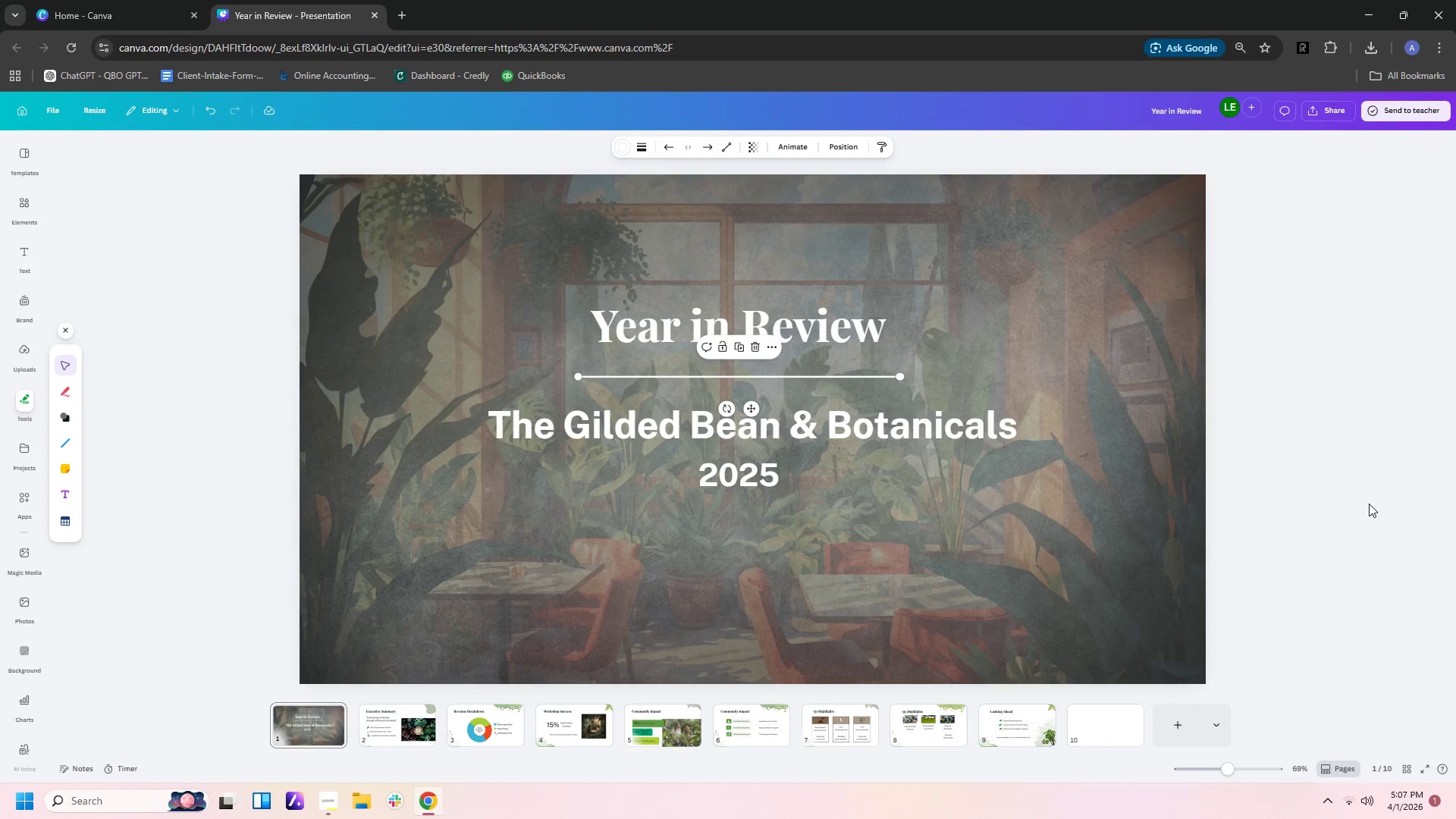 
left_click([1369, 504])
 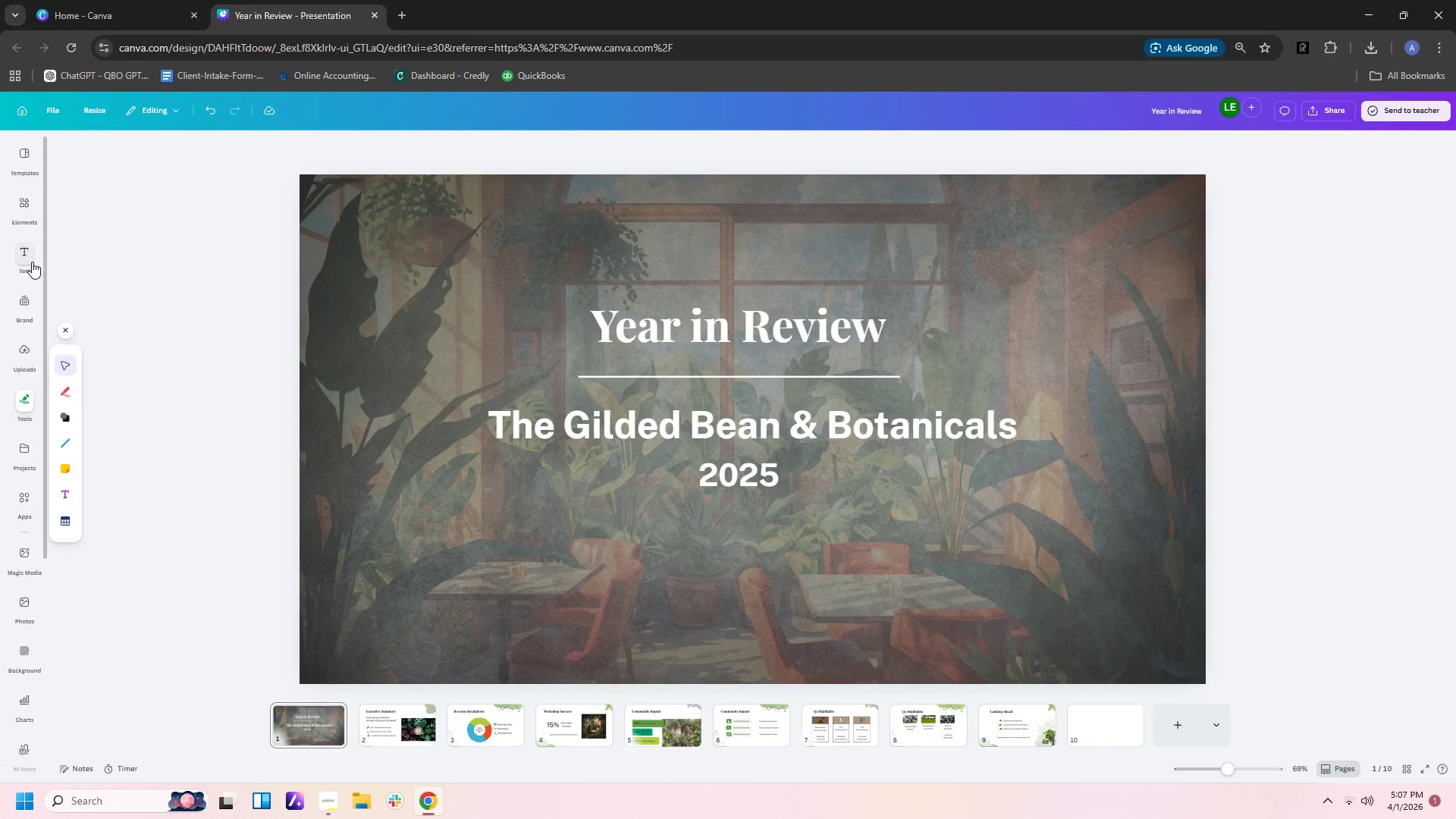 
left_click([20, 209])
 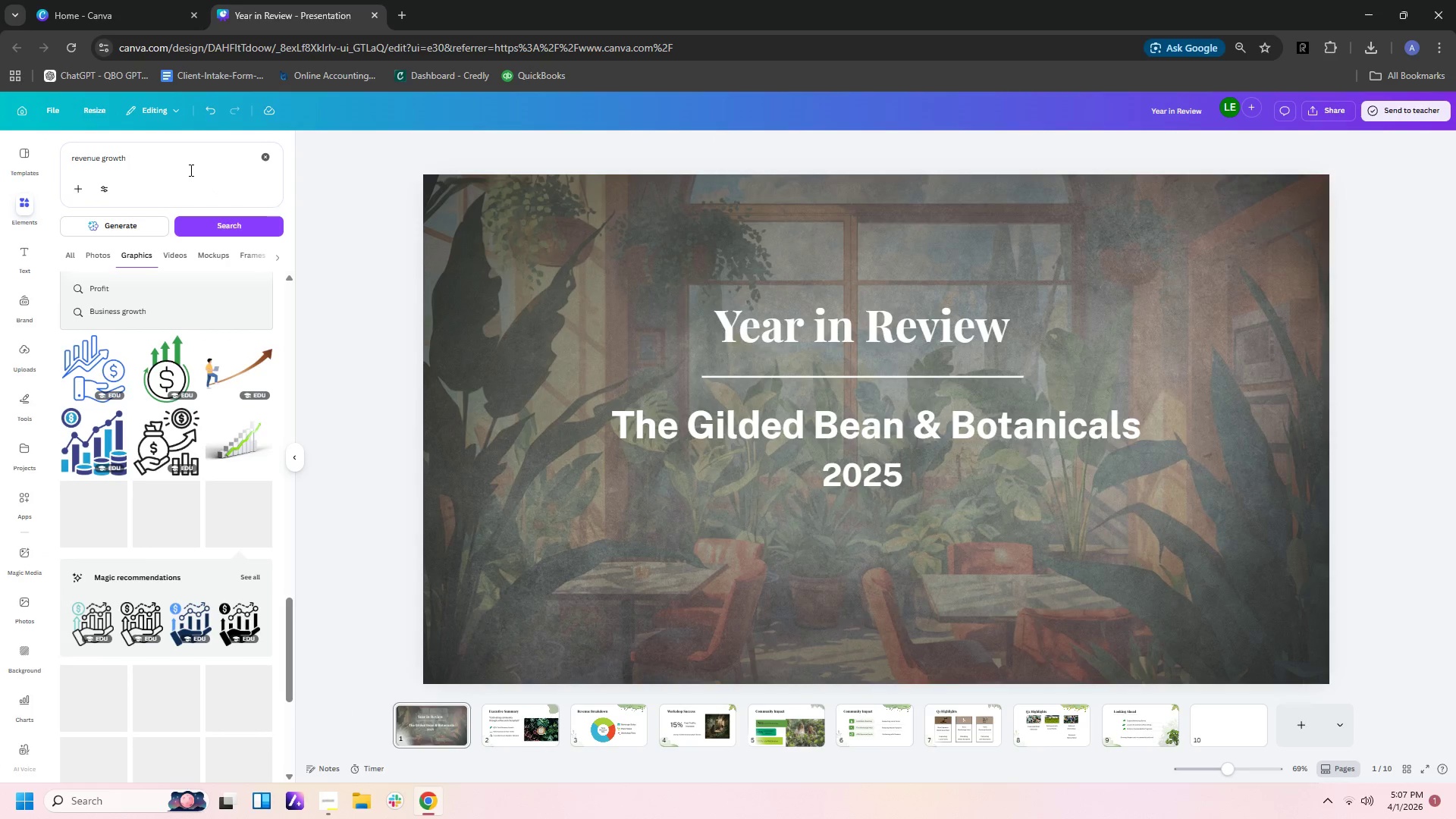 
left_click_drag(start_coordinate=[184, 160], to_coordinate=[0, 143])
 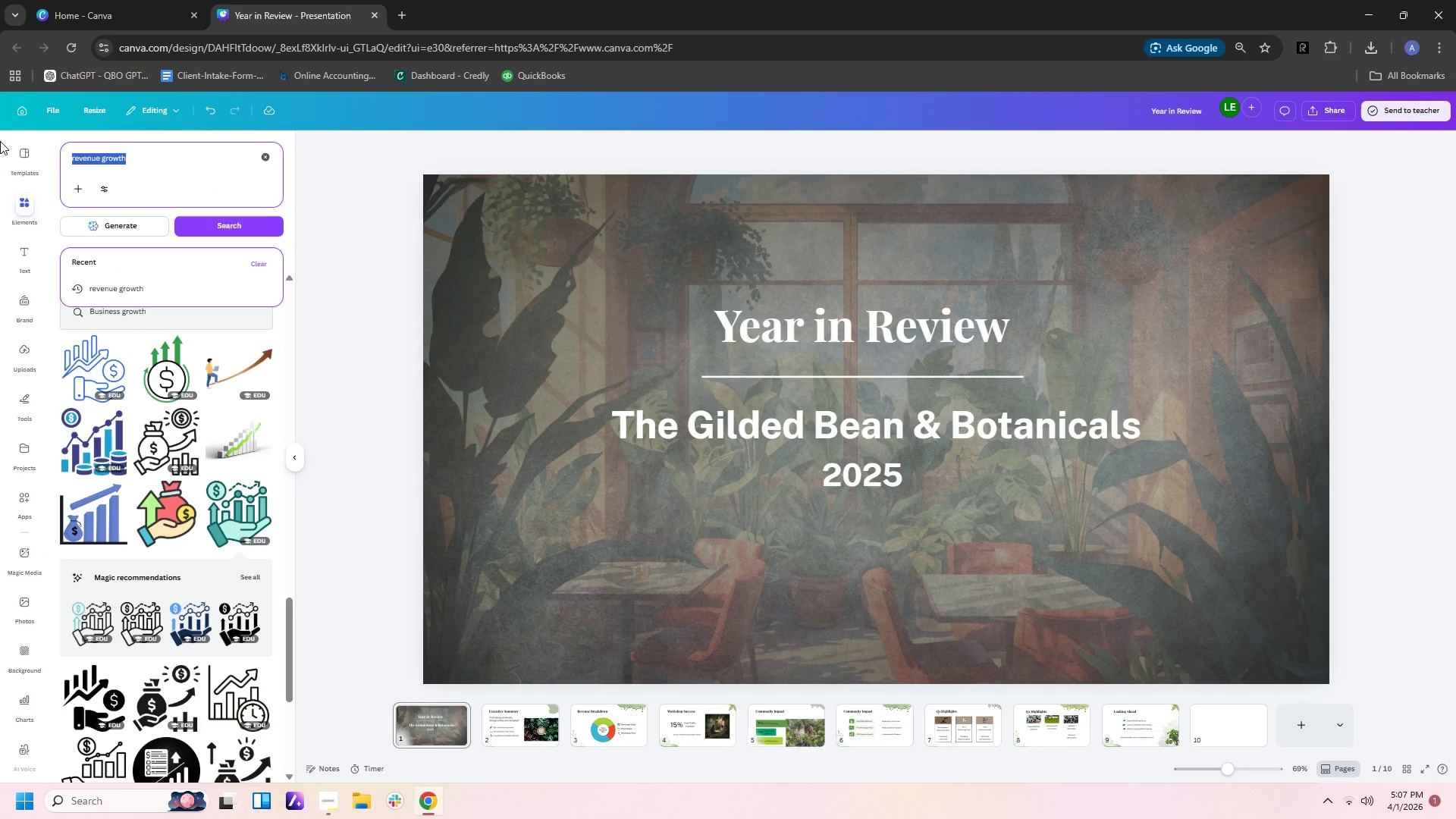 
type(line half)
 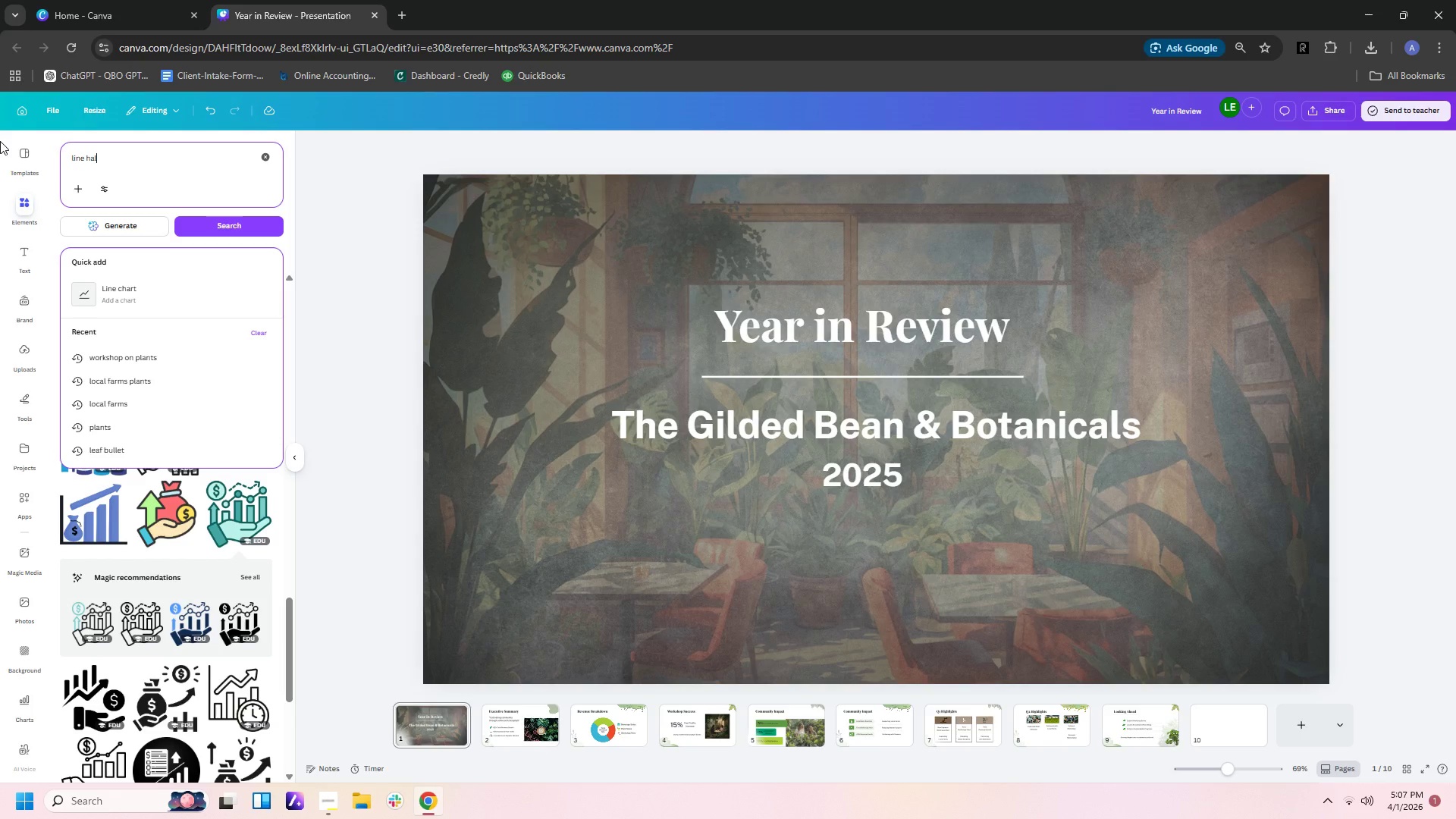 
key(Enter)
 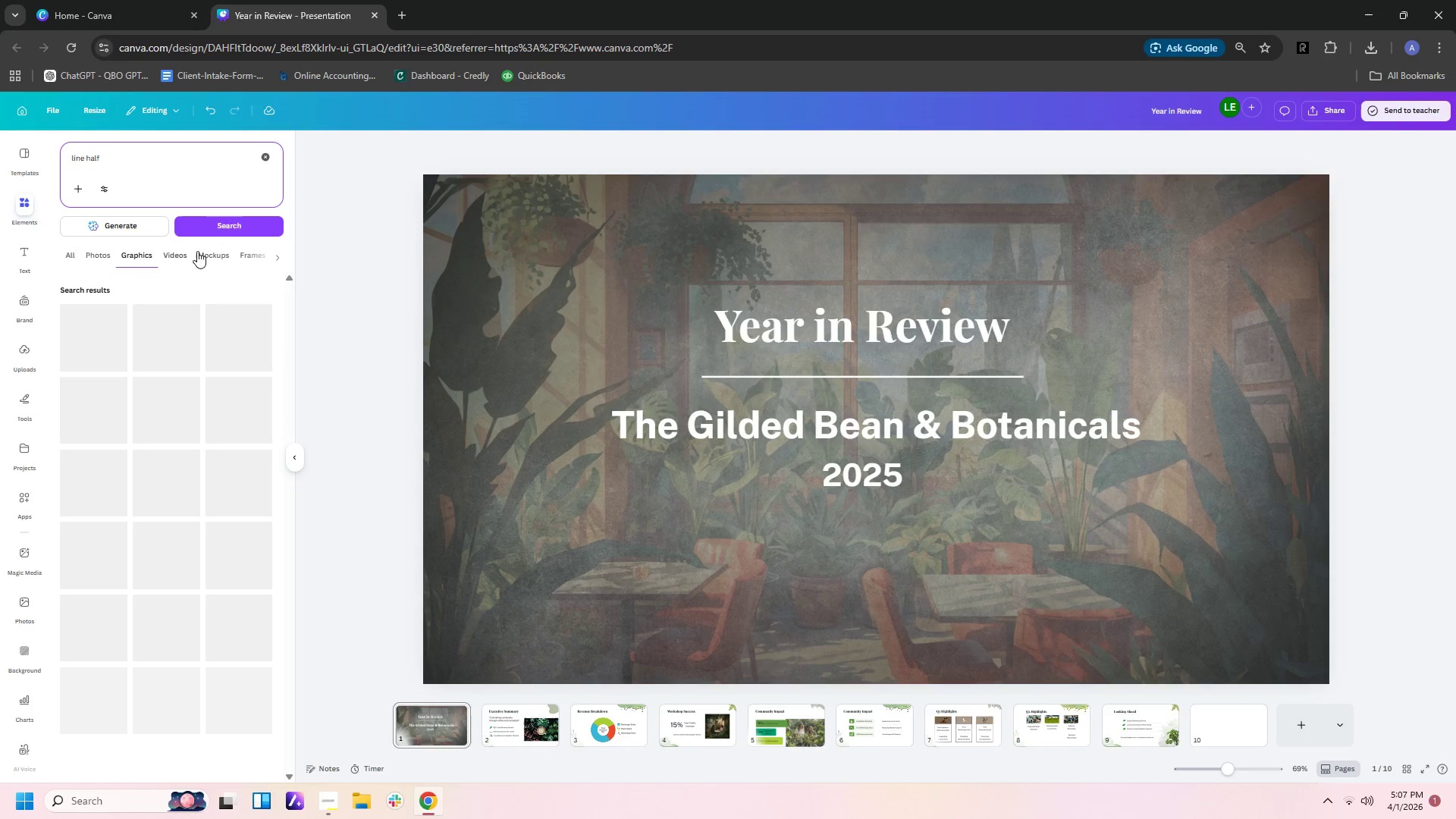 
mouse_move([270, 328])
 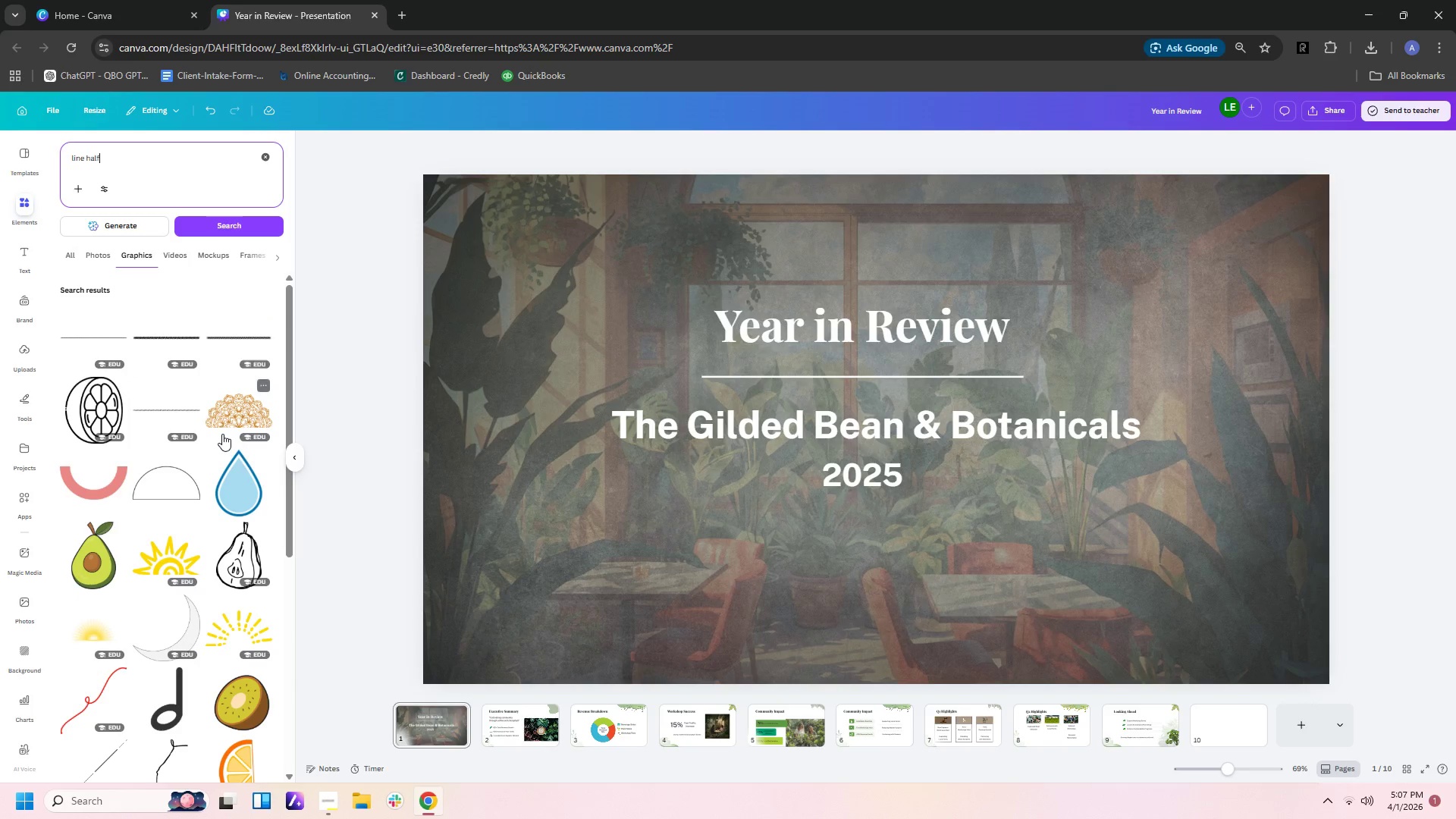 
scroll: coordinate [221, 441], scroll_direction: down, amount: 12.0
 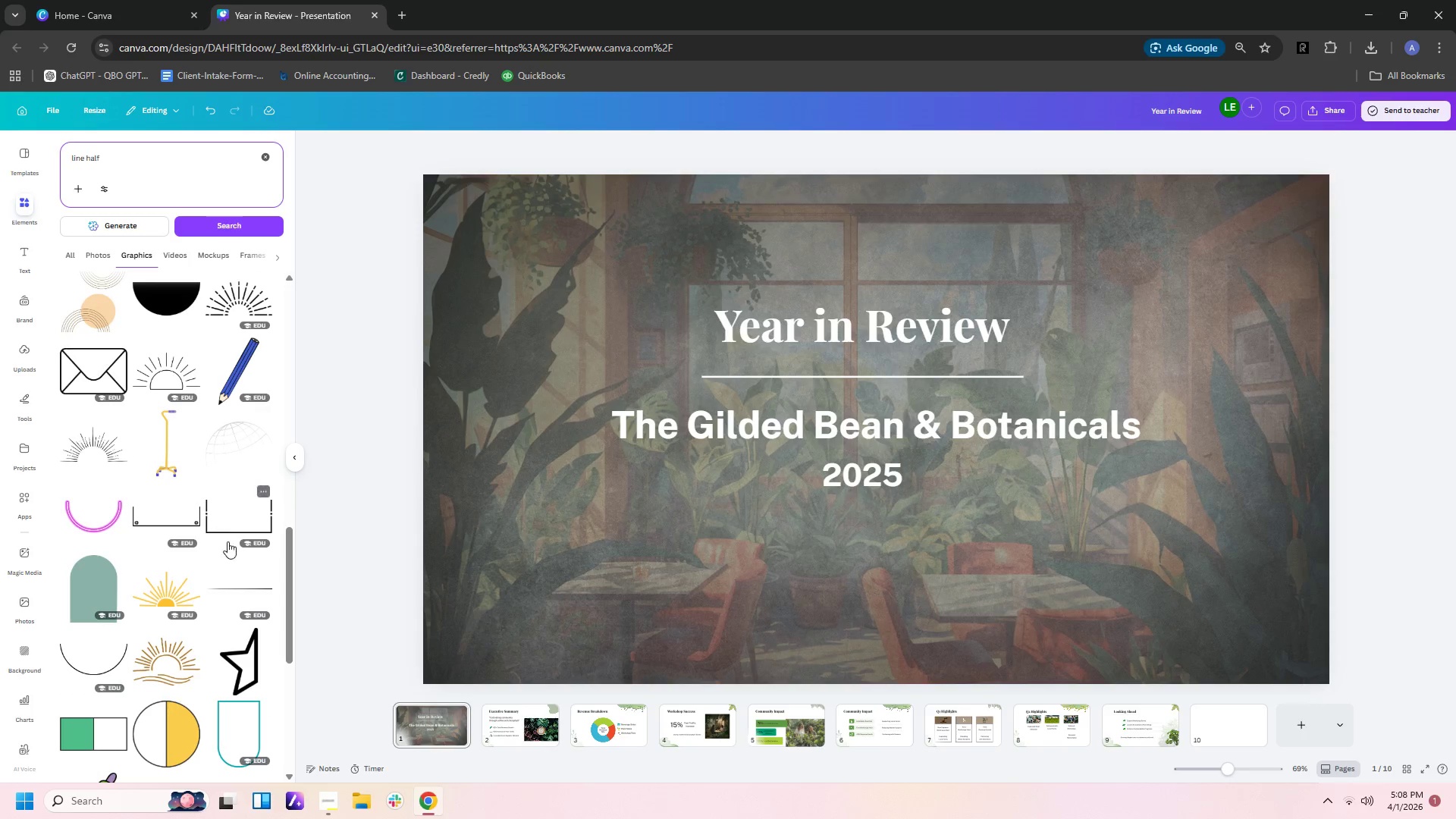 
left_click([231, 591])
 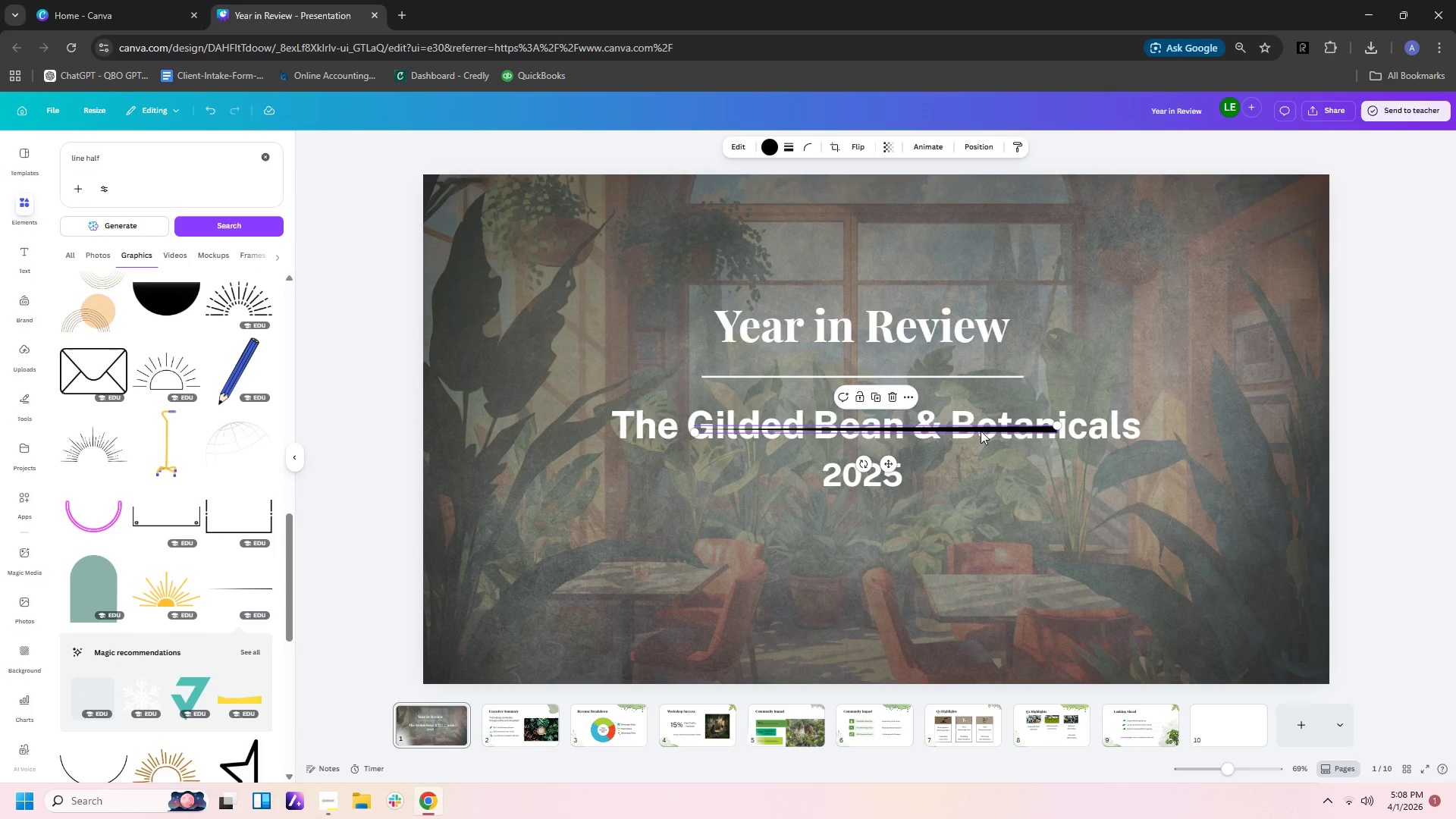 
left_click_drag(start_coordinate=[981, 429], to_coordinate=[940, 537])
 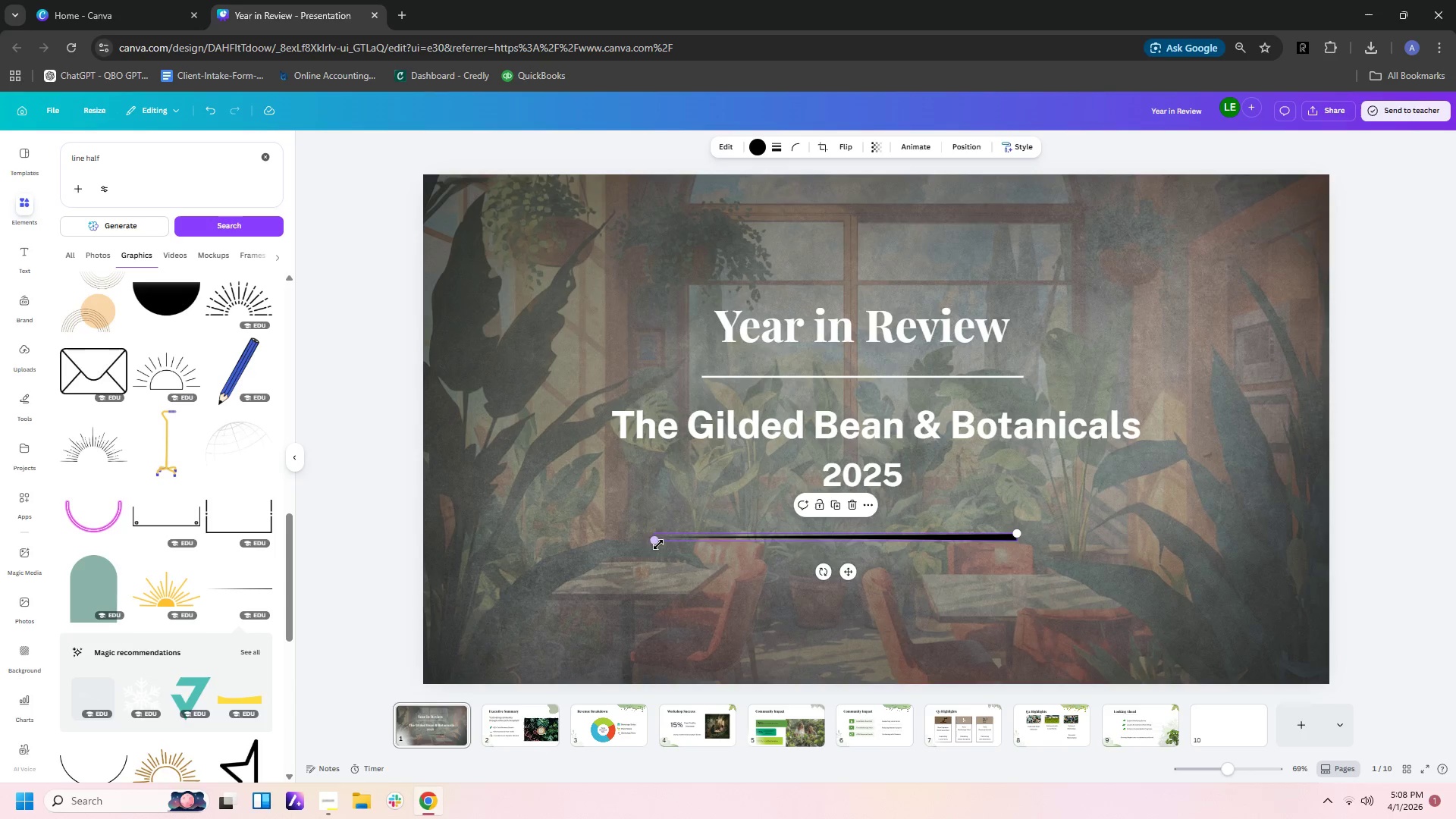 
left_click_drag(start_coordinate=[657, 543], to_coordinate=[1015, 542])
 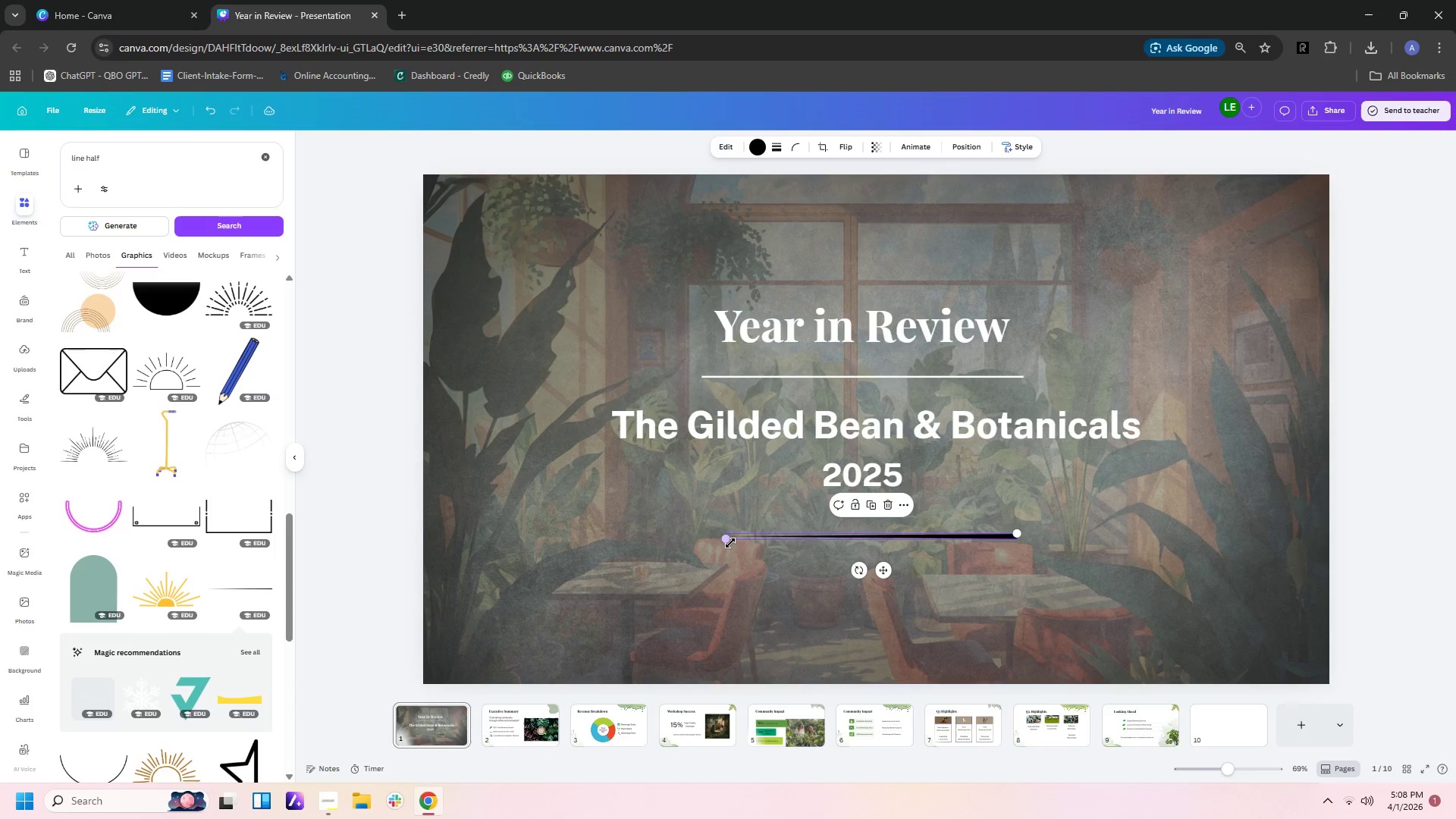 
left_click_drag(start_coordinate=[727, 541], to_coordinate=[987, 541])
 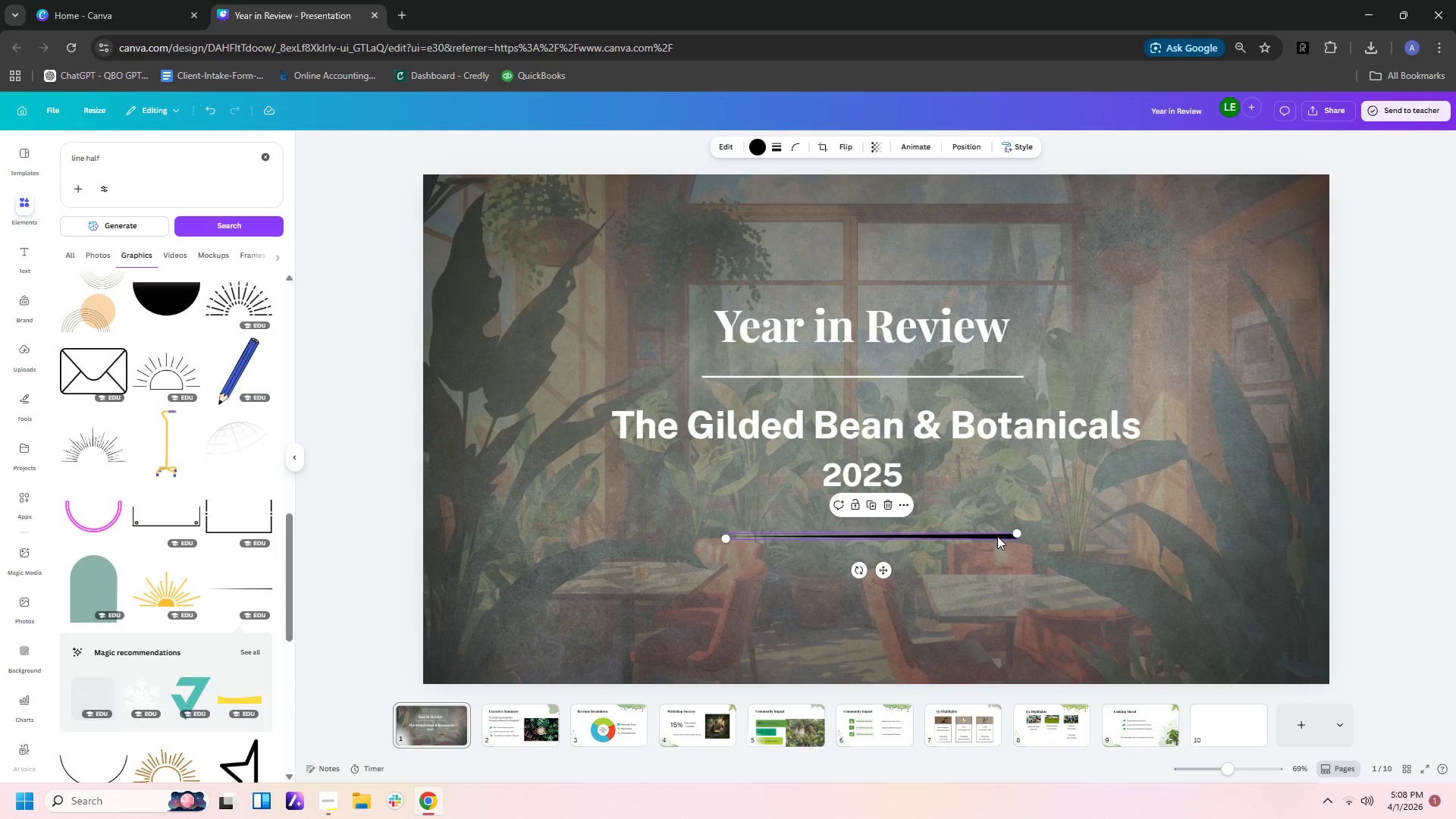 
left_click_drag(start_coordinate=[997, 536], to_coordinate=[792, 479])
 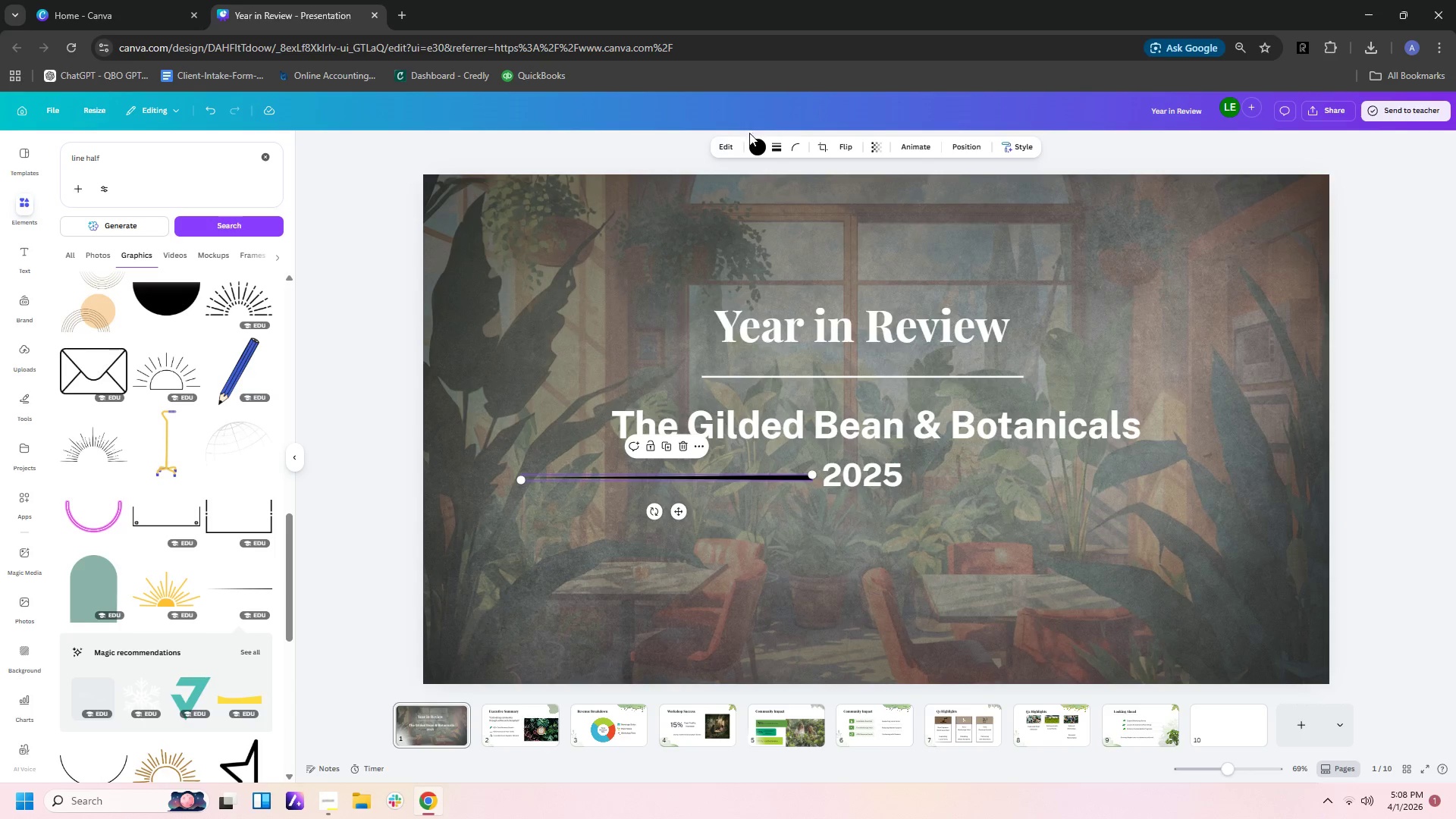 
left_click([756, 148])
 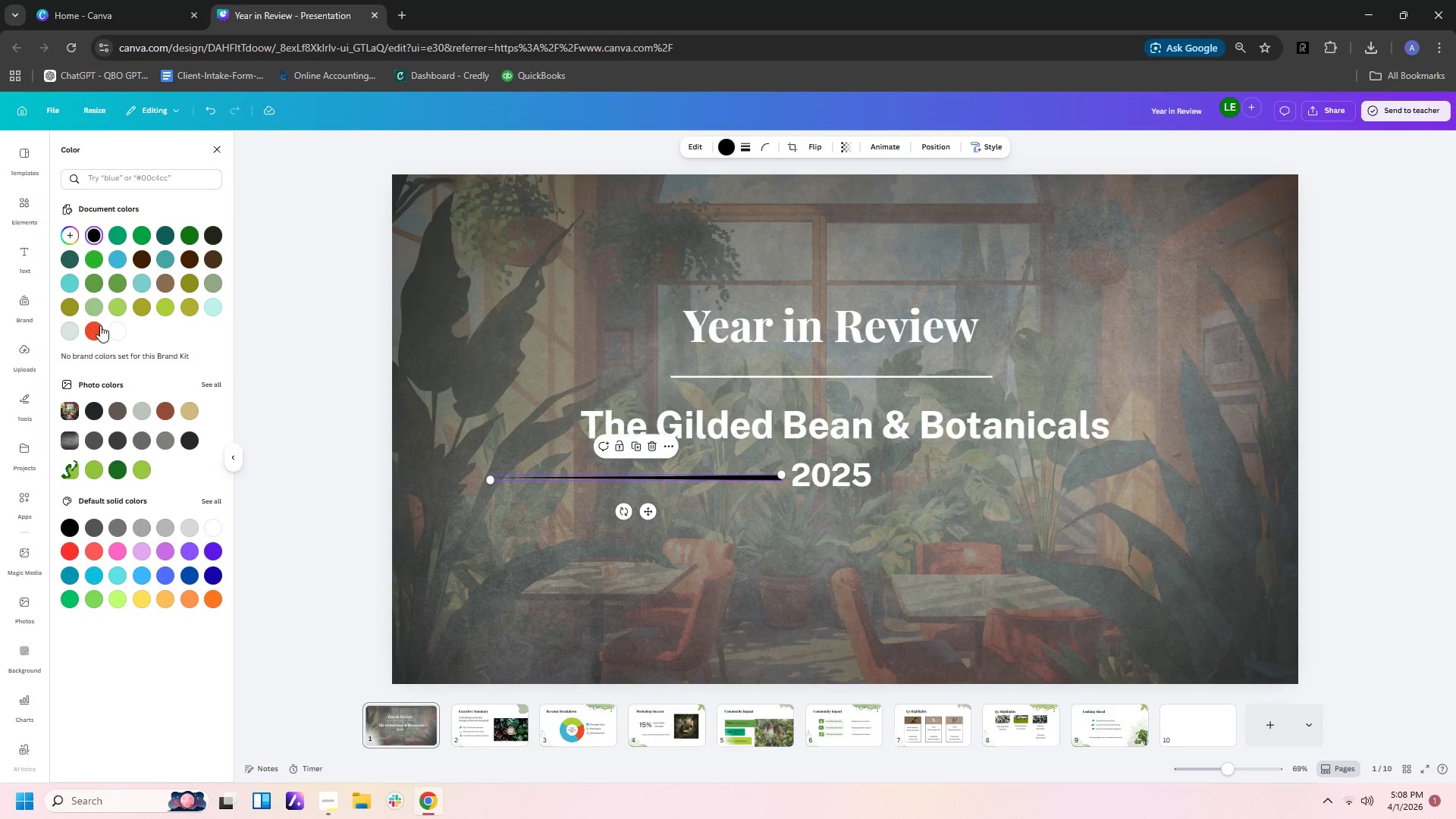 
left_click([115, 322])
 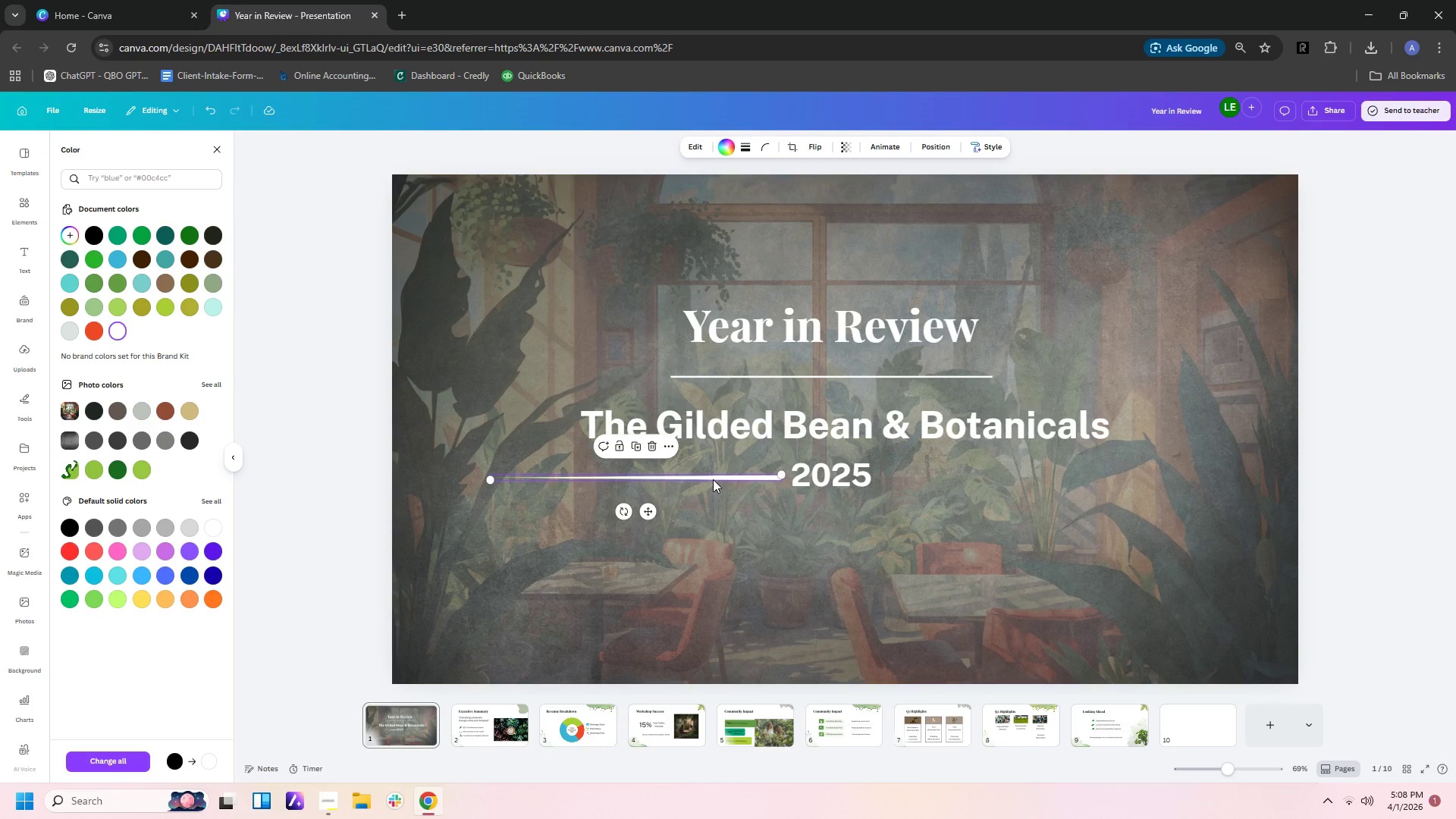 
left_click([713, 479])
 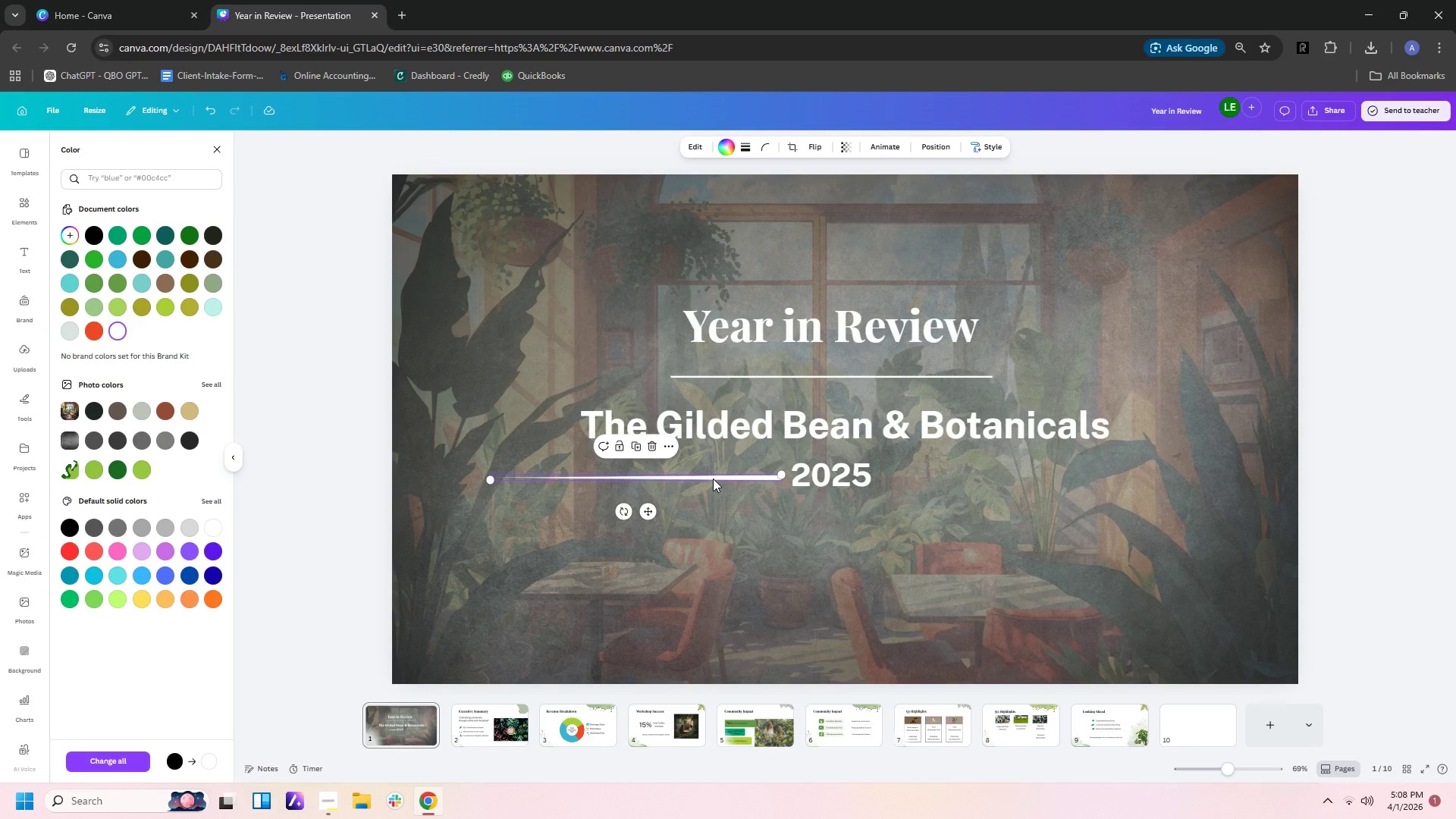 
key(Control+C)
 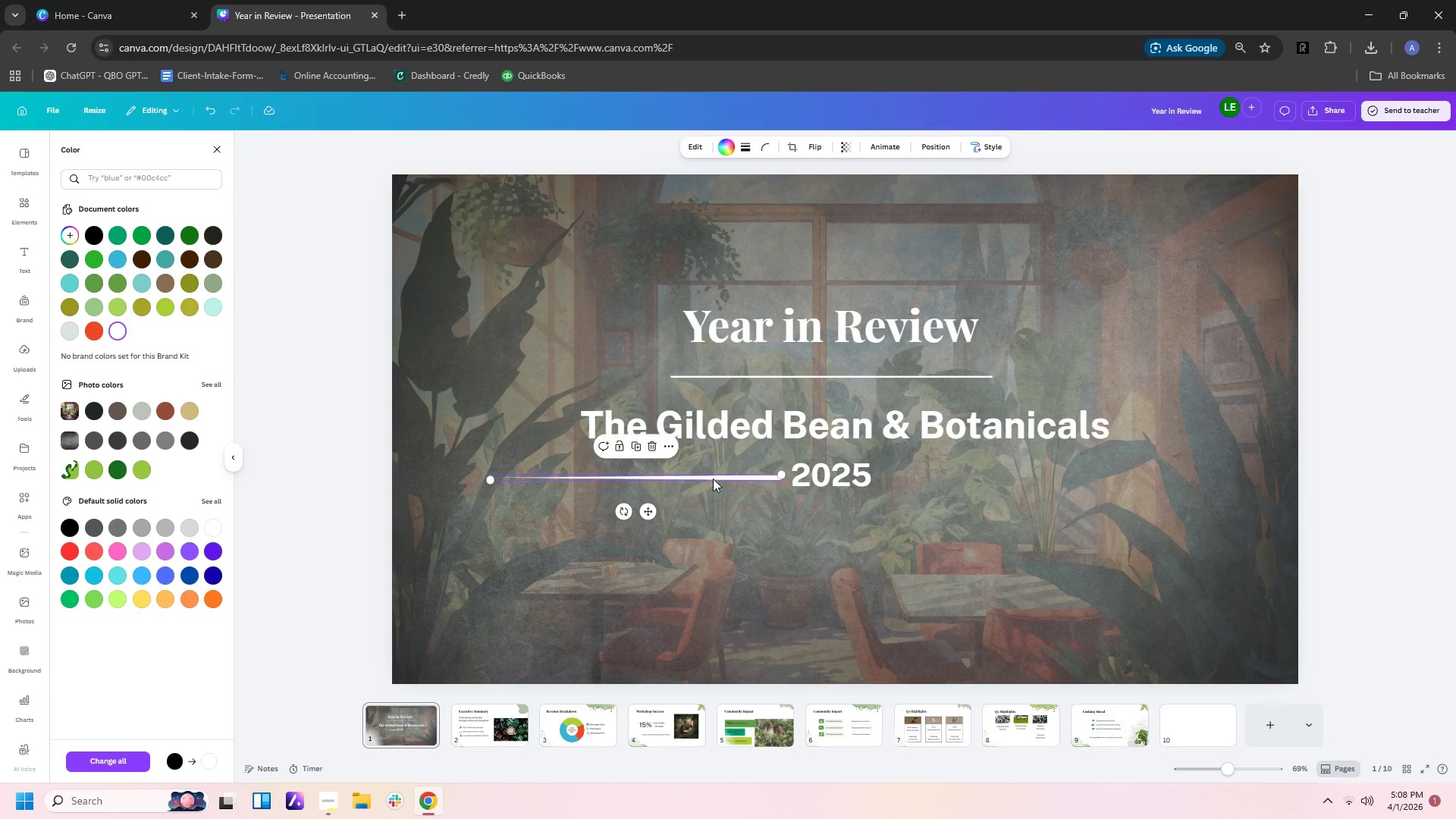 
key(Control+V)
 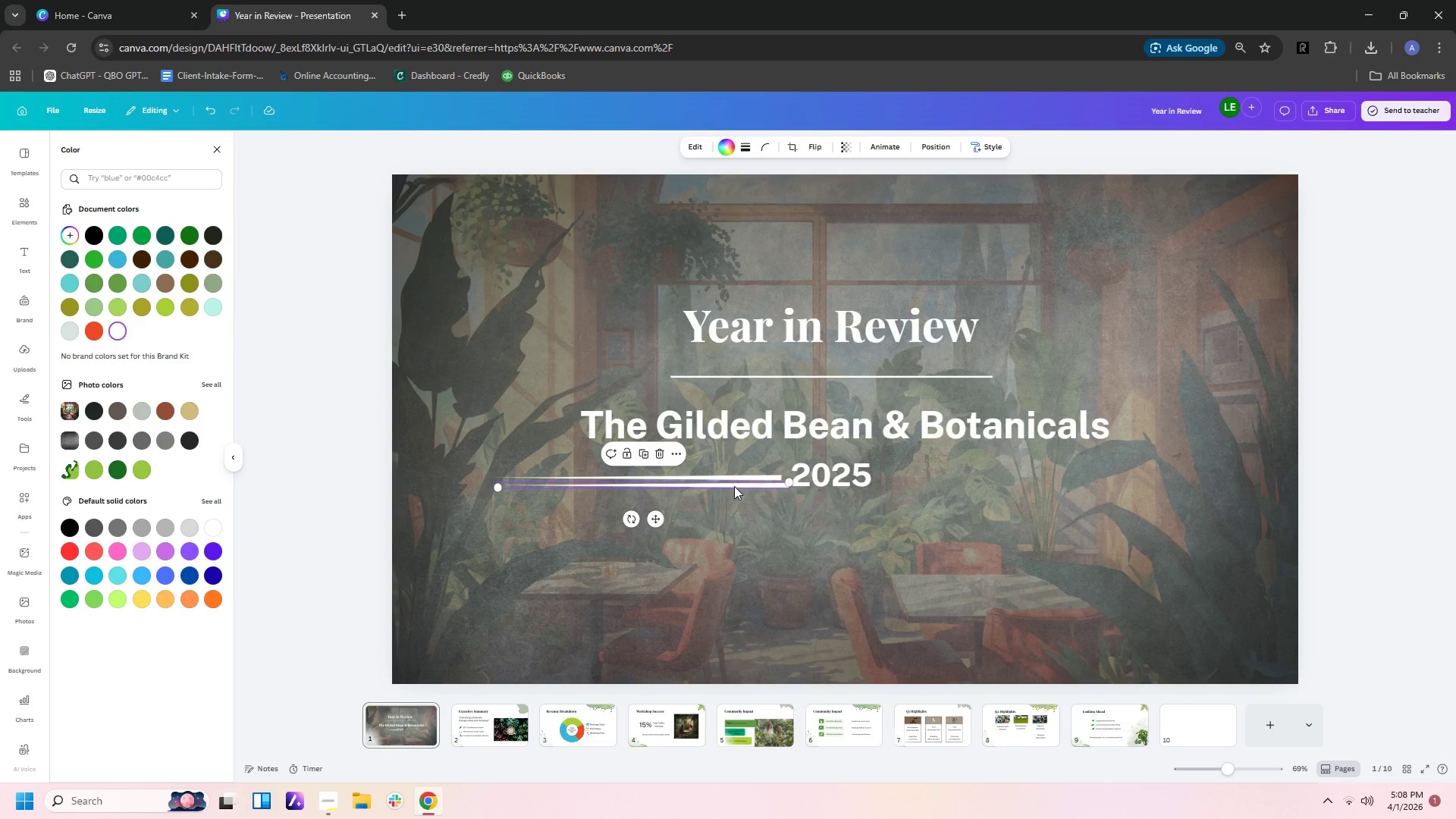 
left_click_drag(start_coordinate=[734, 486], to_coordinate=[1119, 478])
 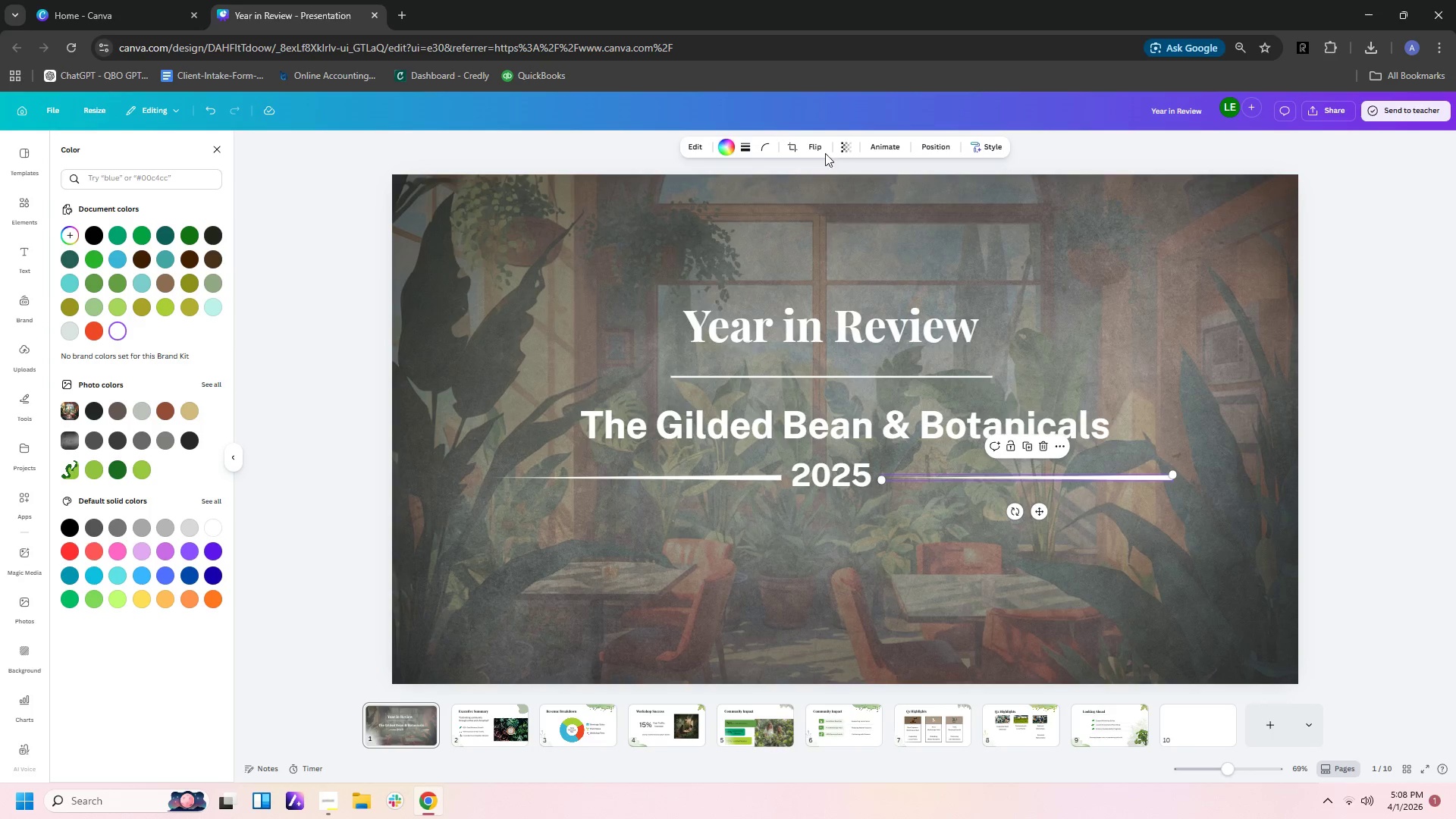 
left_click([819, 149])
 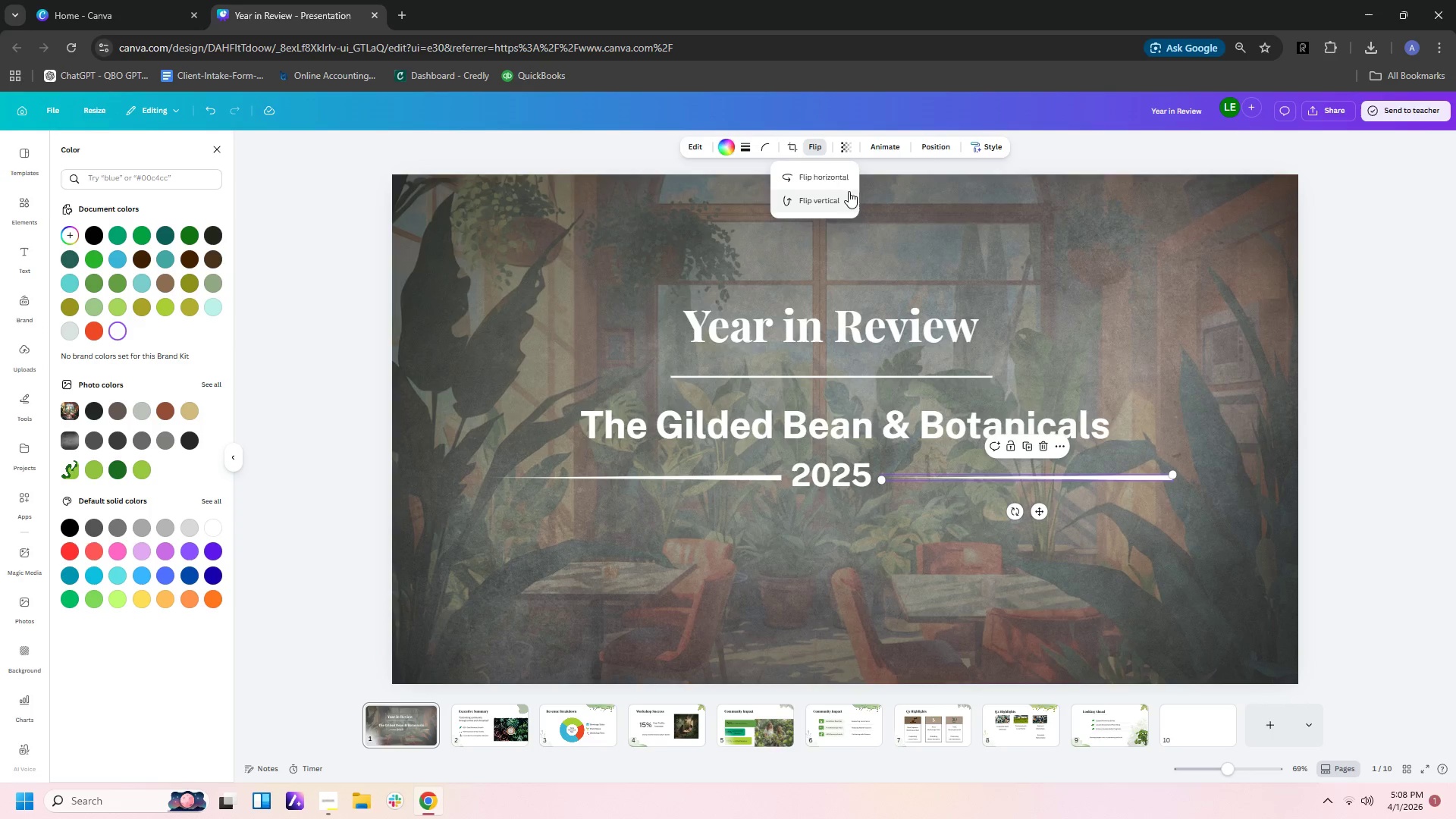 
left_click([839, 179])
 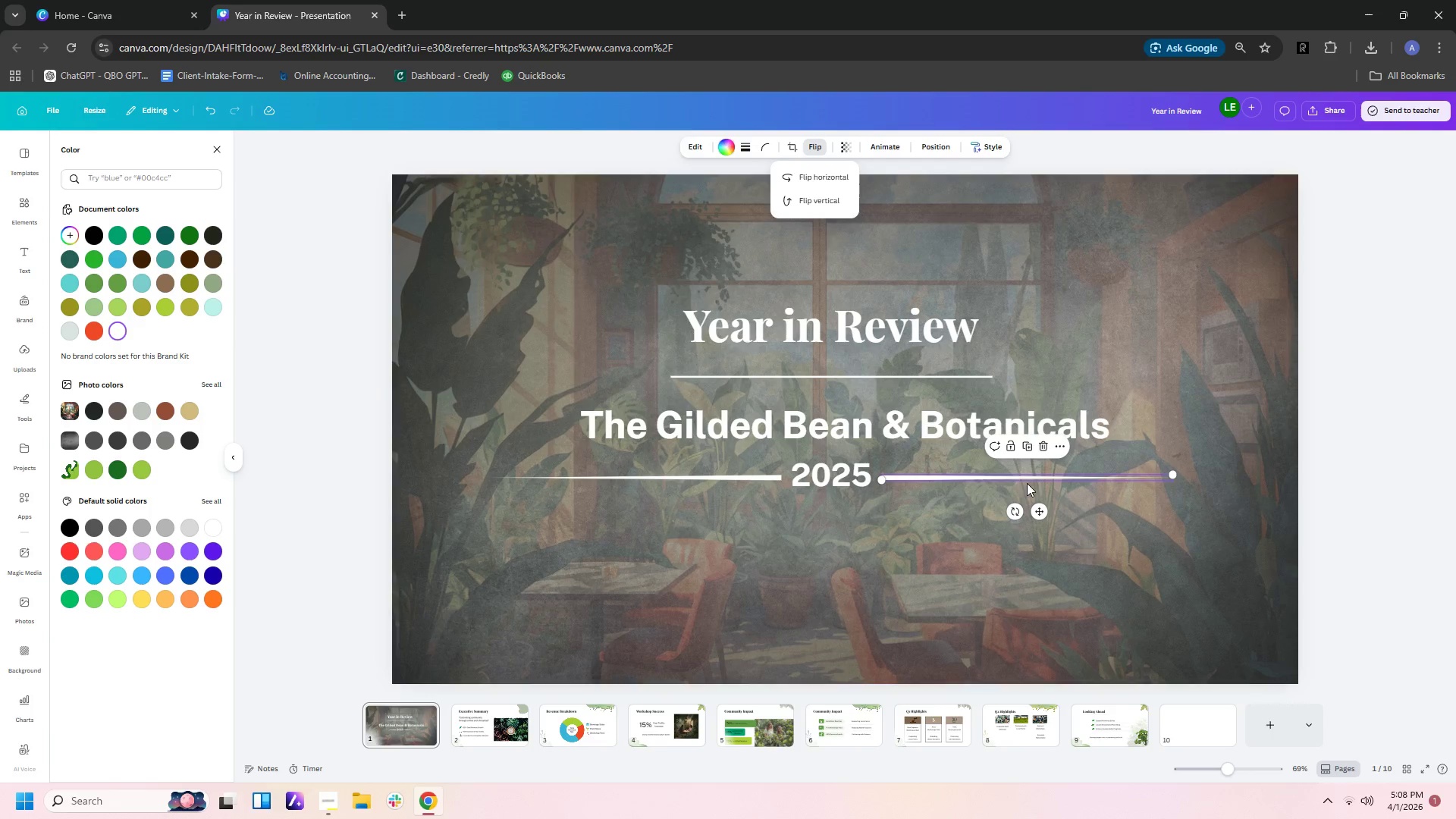 
left_click([982, 544])
 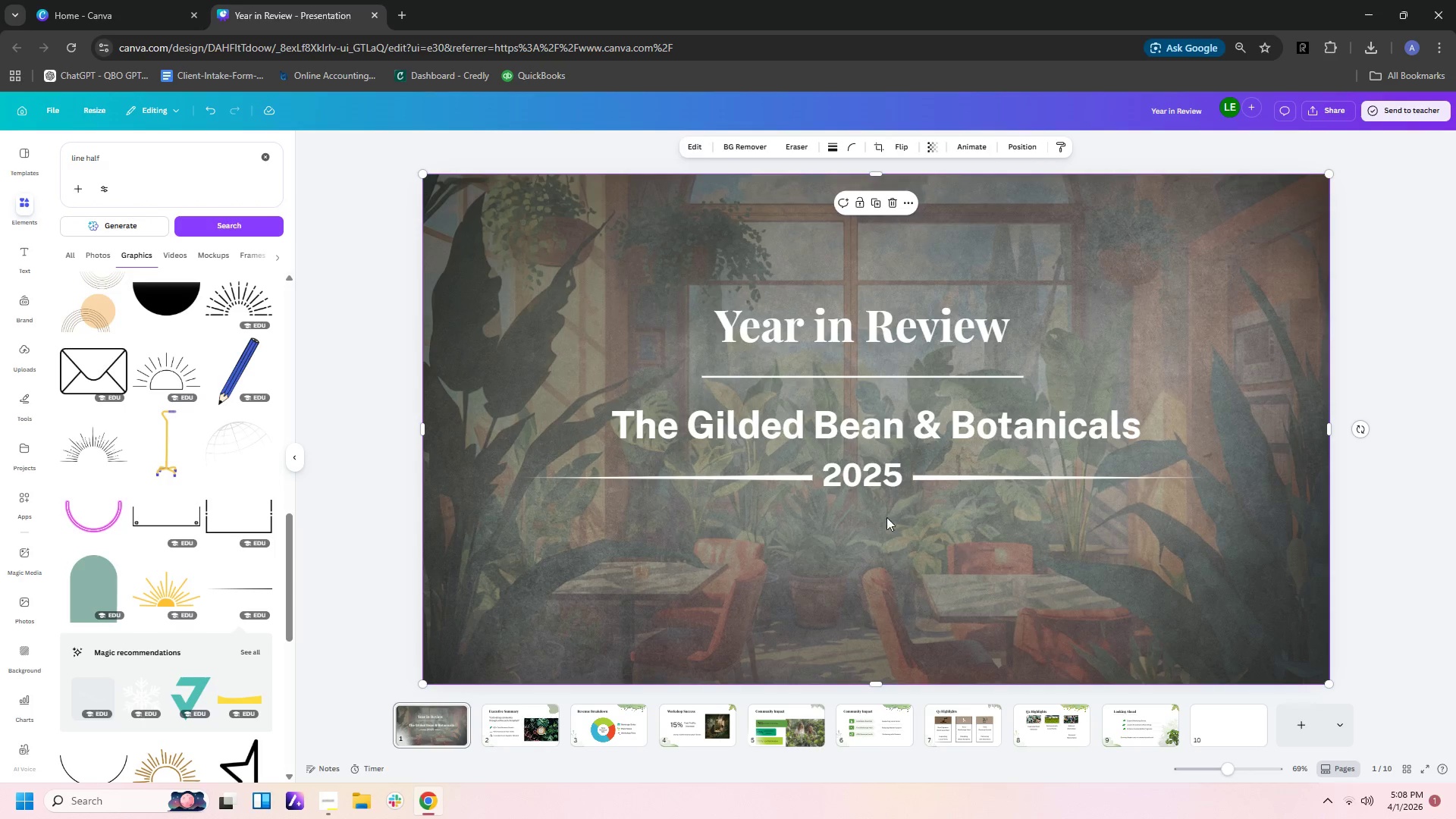 
left_click_drag(start_coordinate=[857, 375], to_coordinate=[858, 363])
 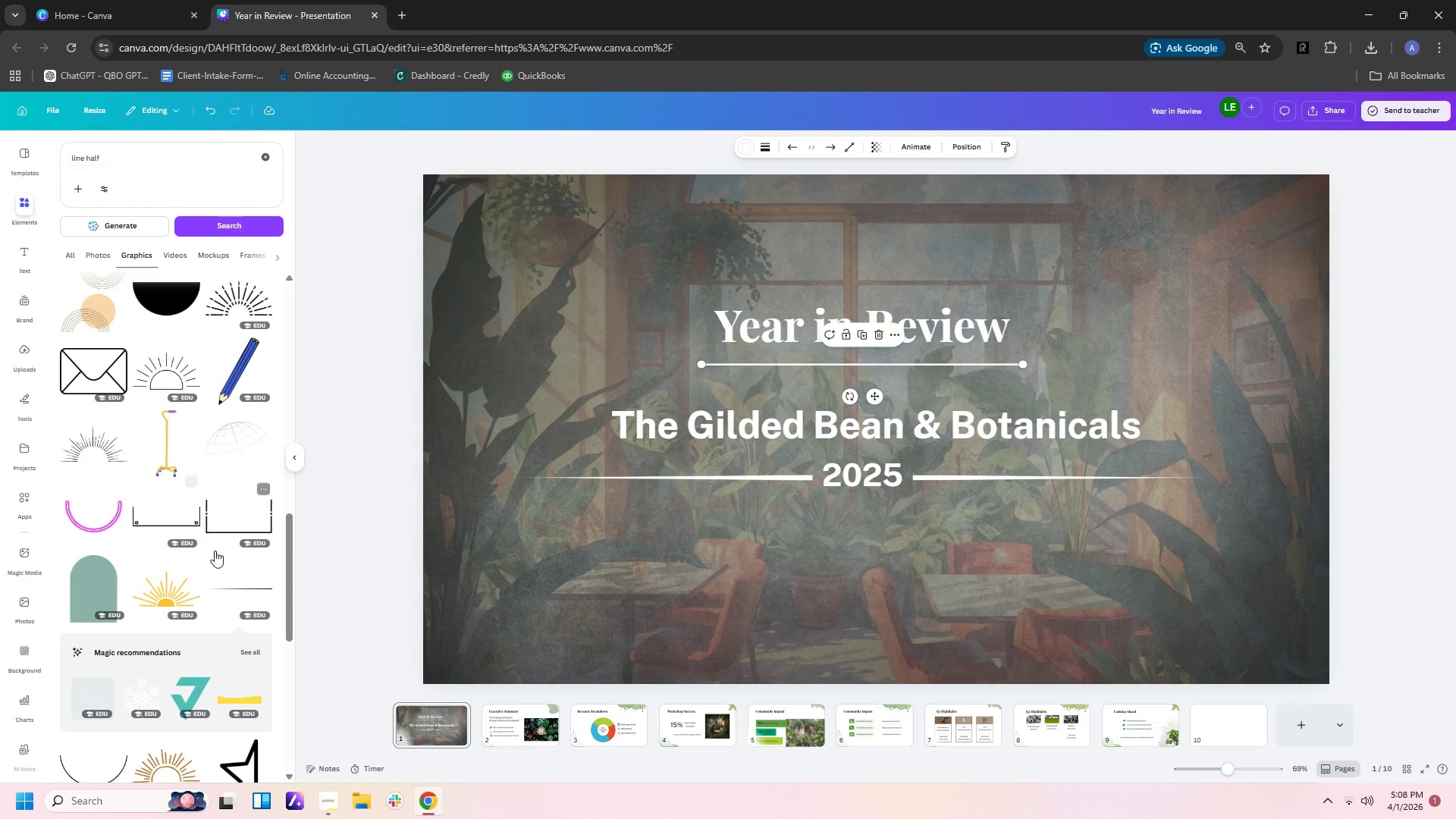 
scroll: coordinate [230, 567], scroll_direction: down, amount: 8.0
 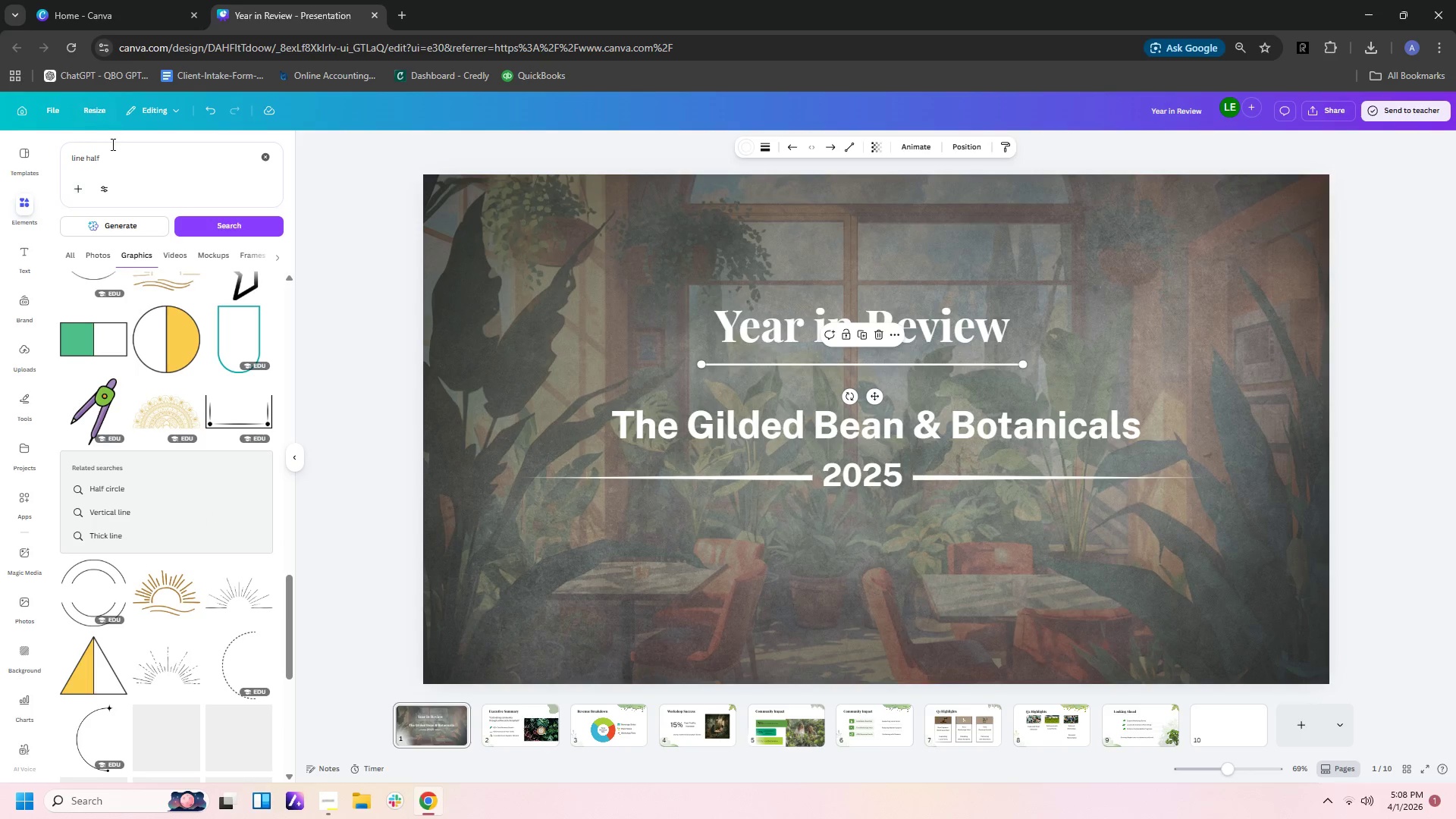 
left_click_drag(start_coordinate=[114, 153], to_coordinate=[0, 143])
 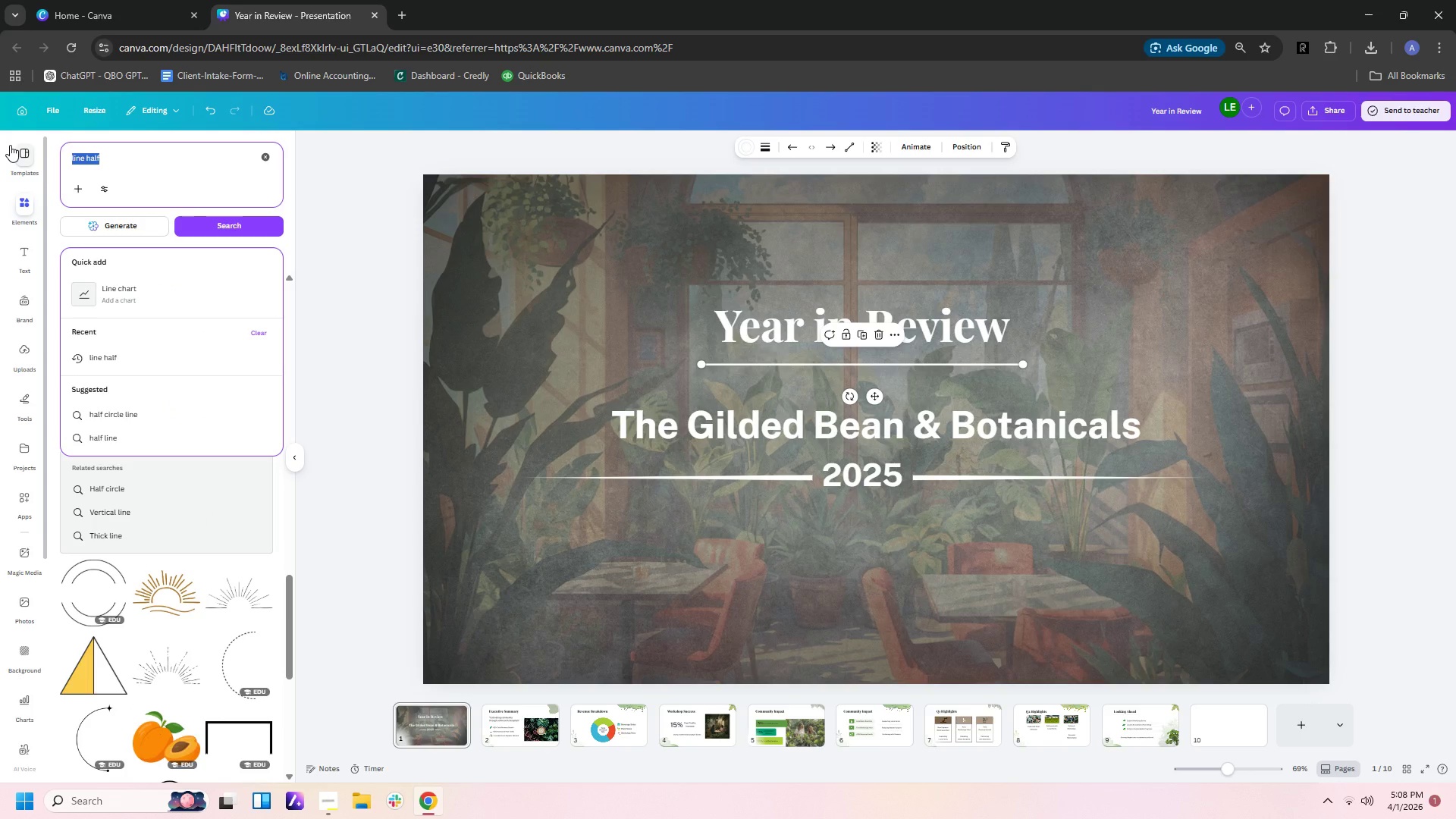 
type(line)
 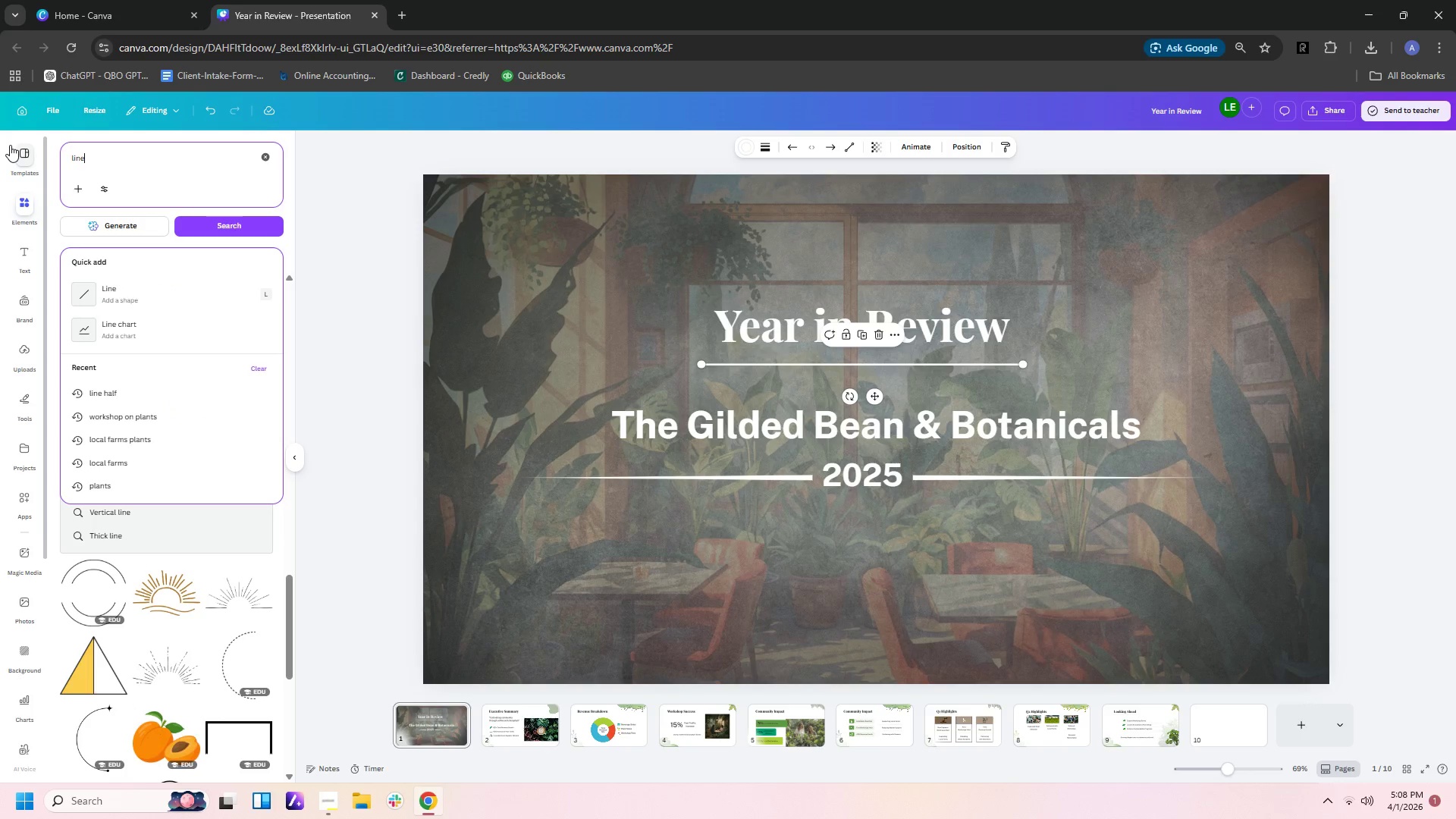 
key(Enter)
 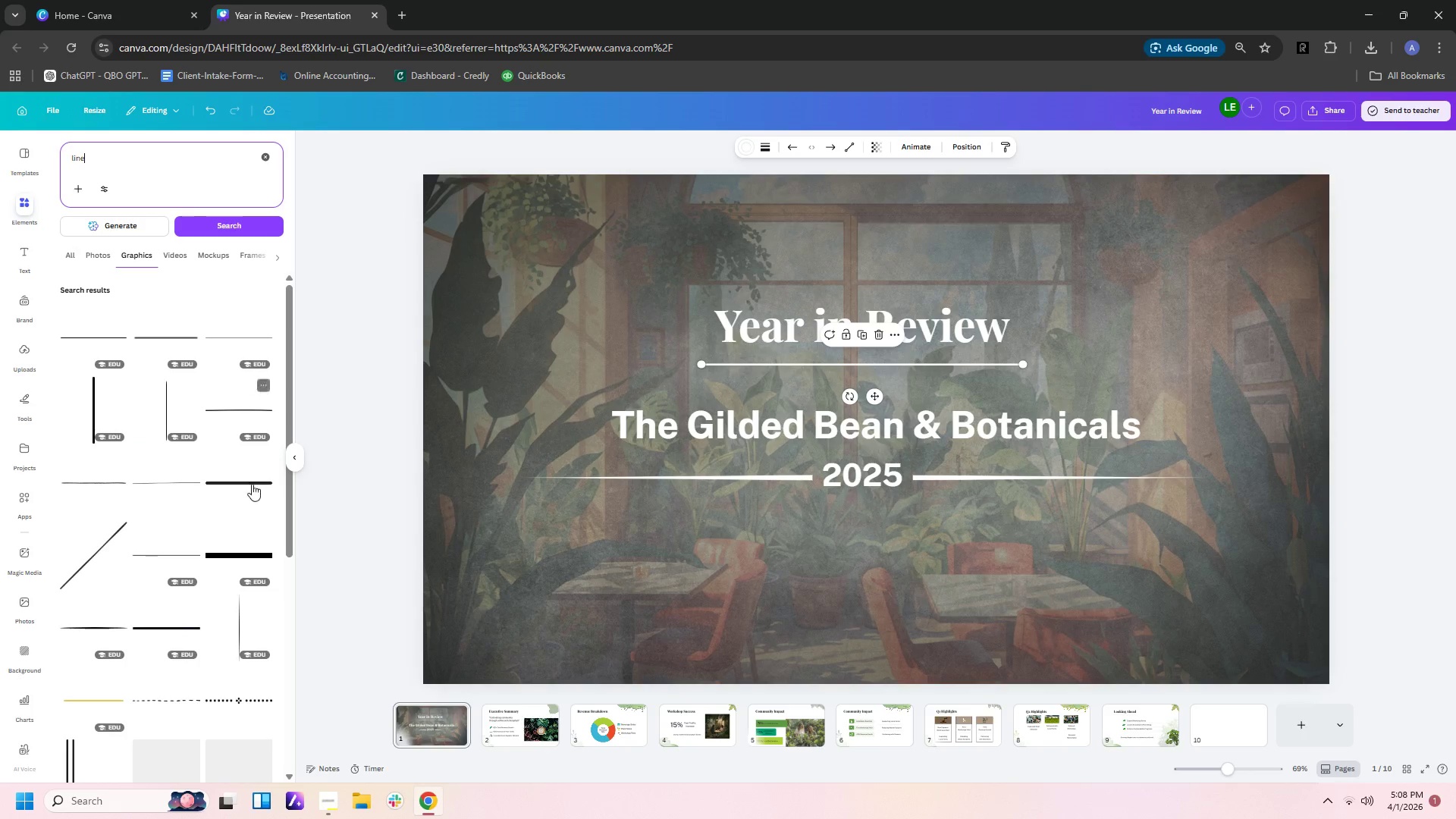 
scroll: coordinate [243, 544], scroll_direction: down, amount: 6.0
 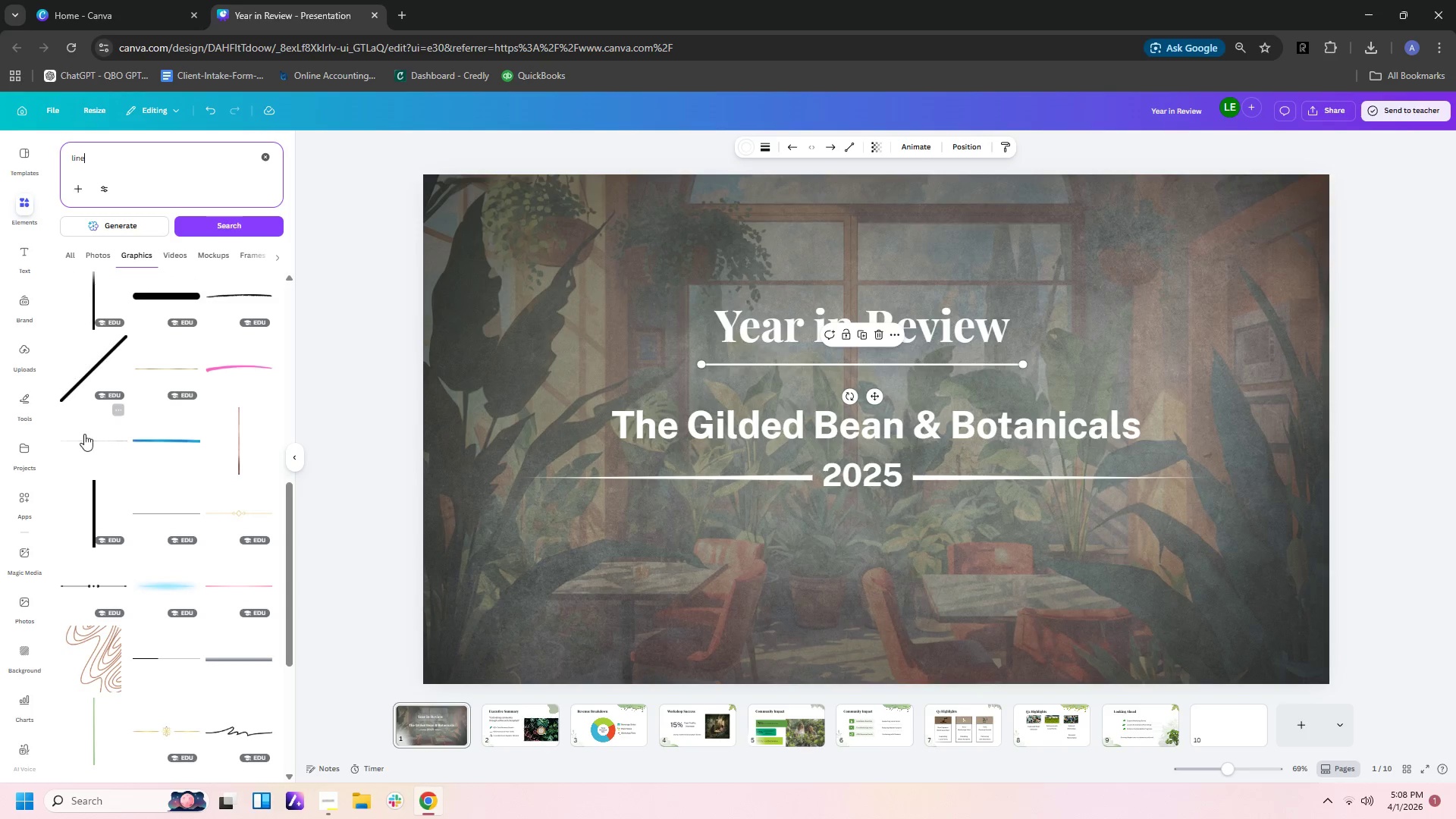 
left_click([93, 441])
 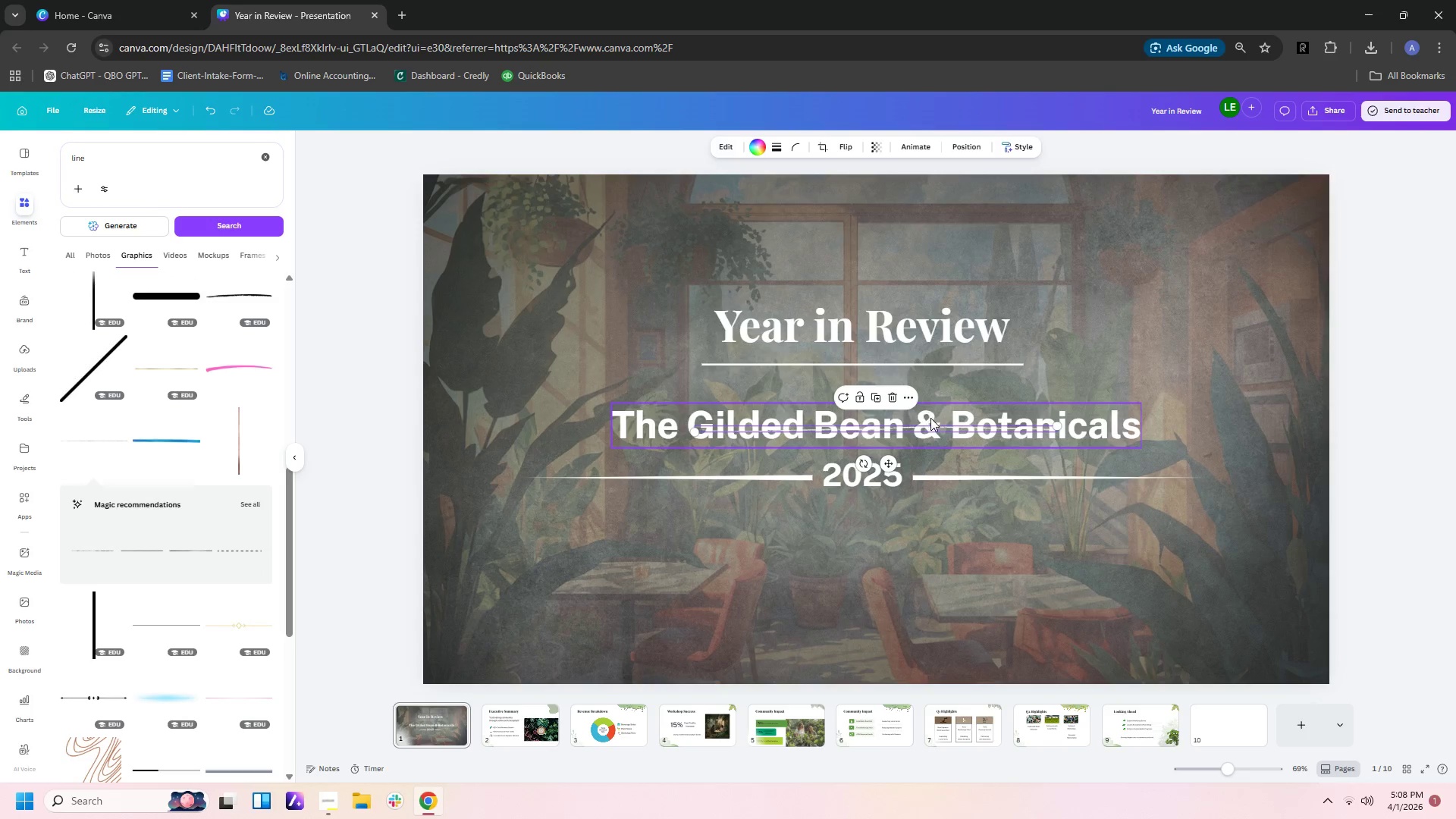 
left_click_drag(start_coordinate=[930, 426], to_coordinate=[927, 354])
 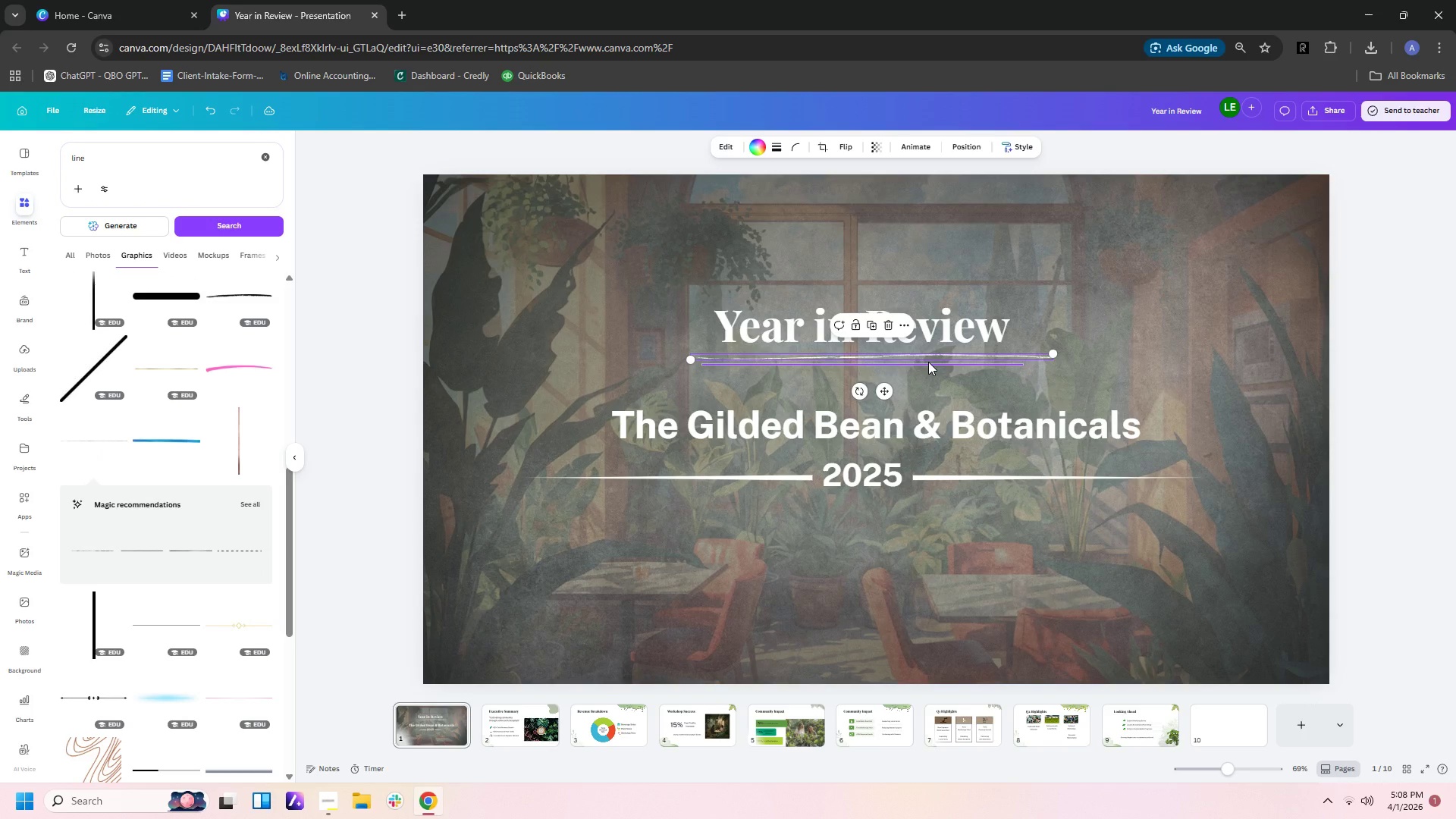 
key(End)
 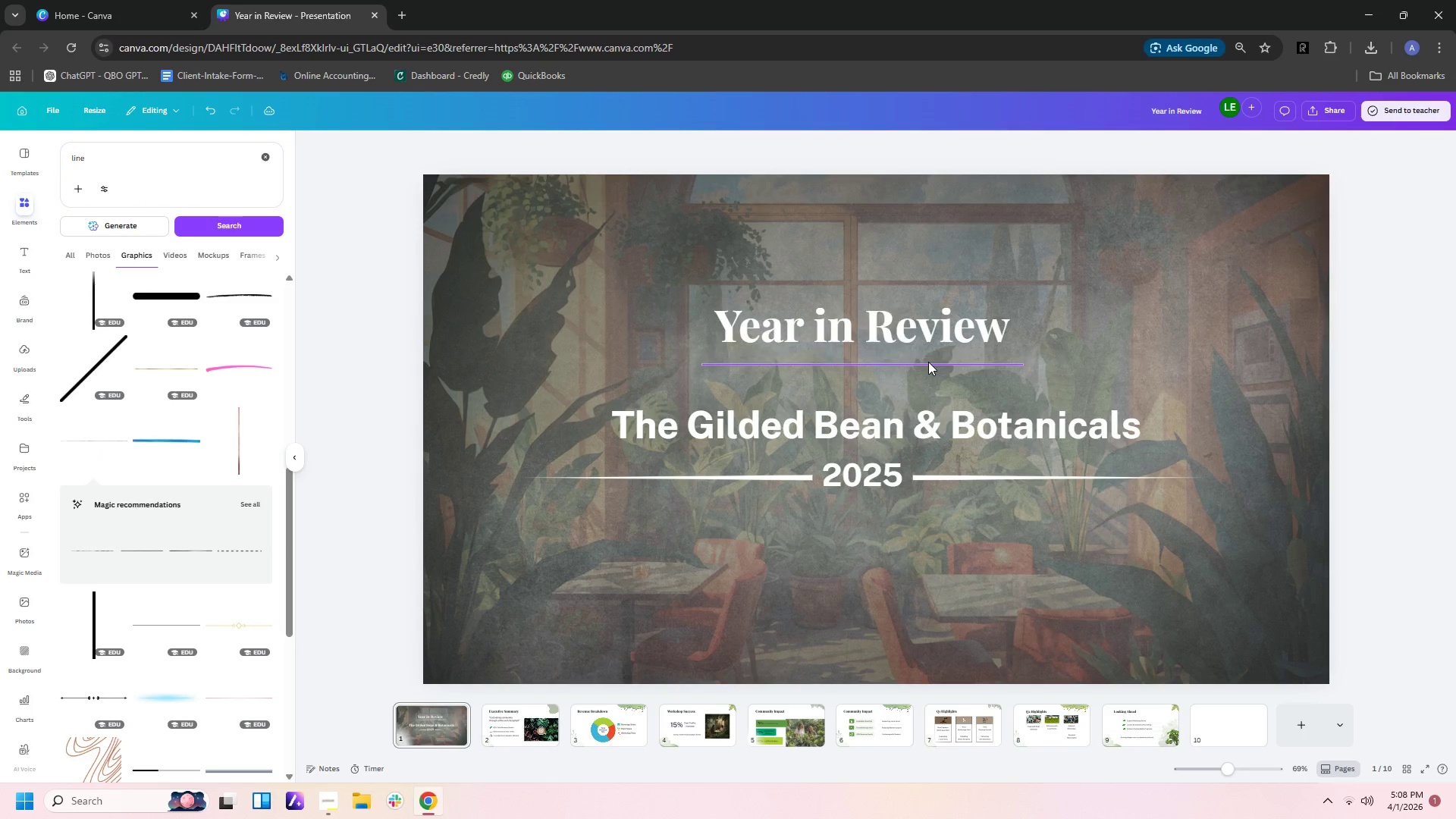 
key(Delete)
 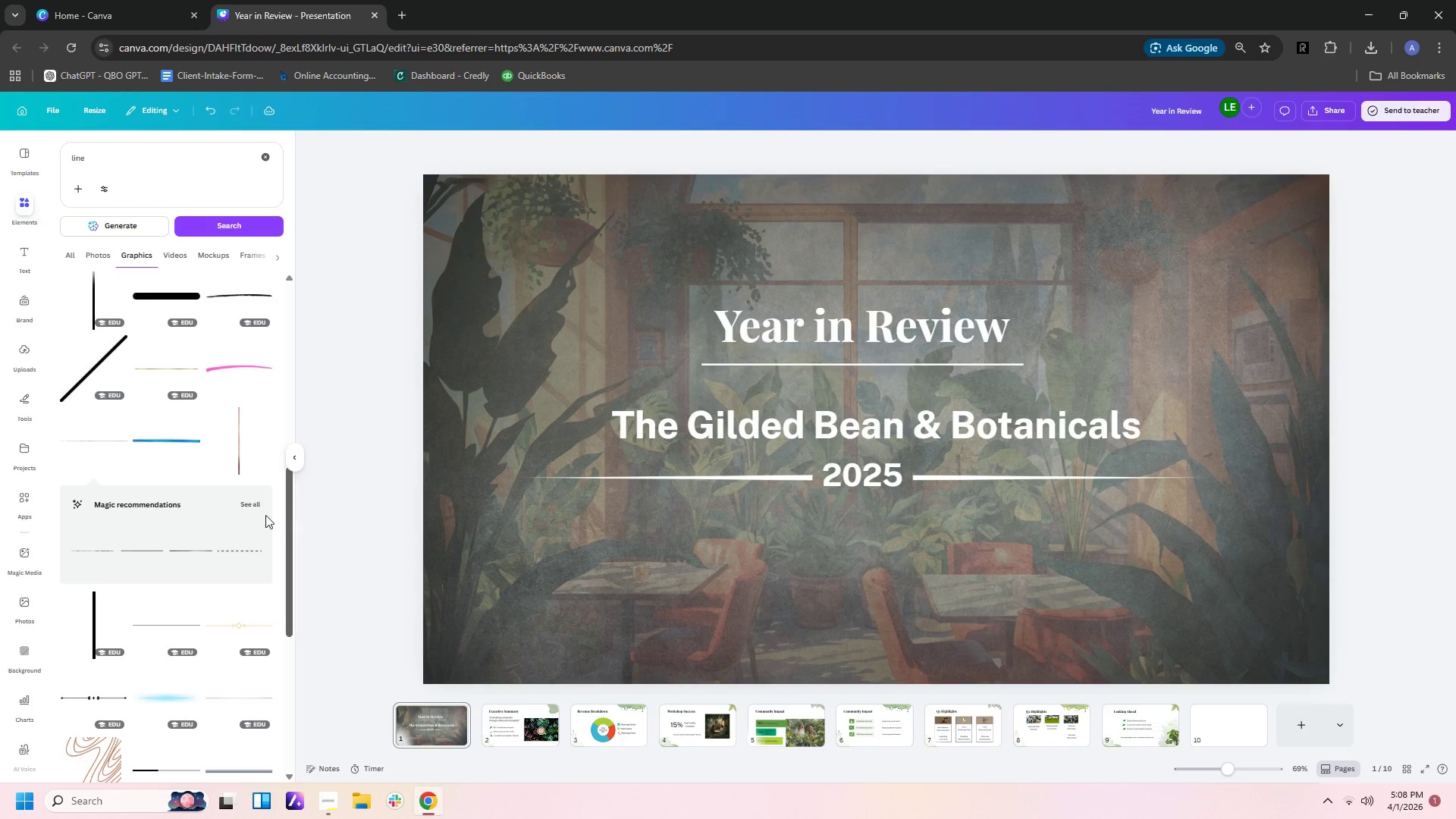 
scroll: coordinate [234, 669], scroll_direction: down, amount: 9.0
 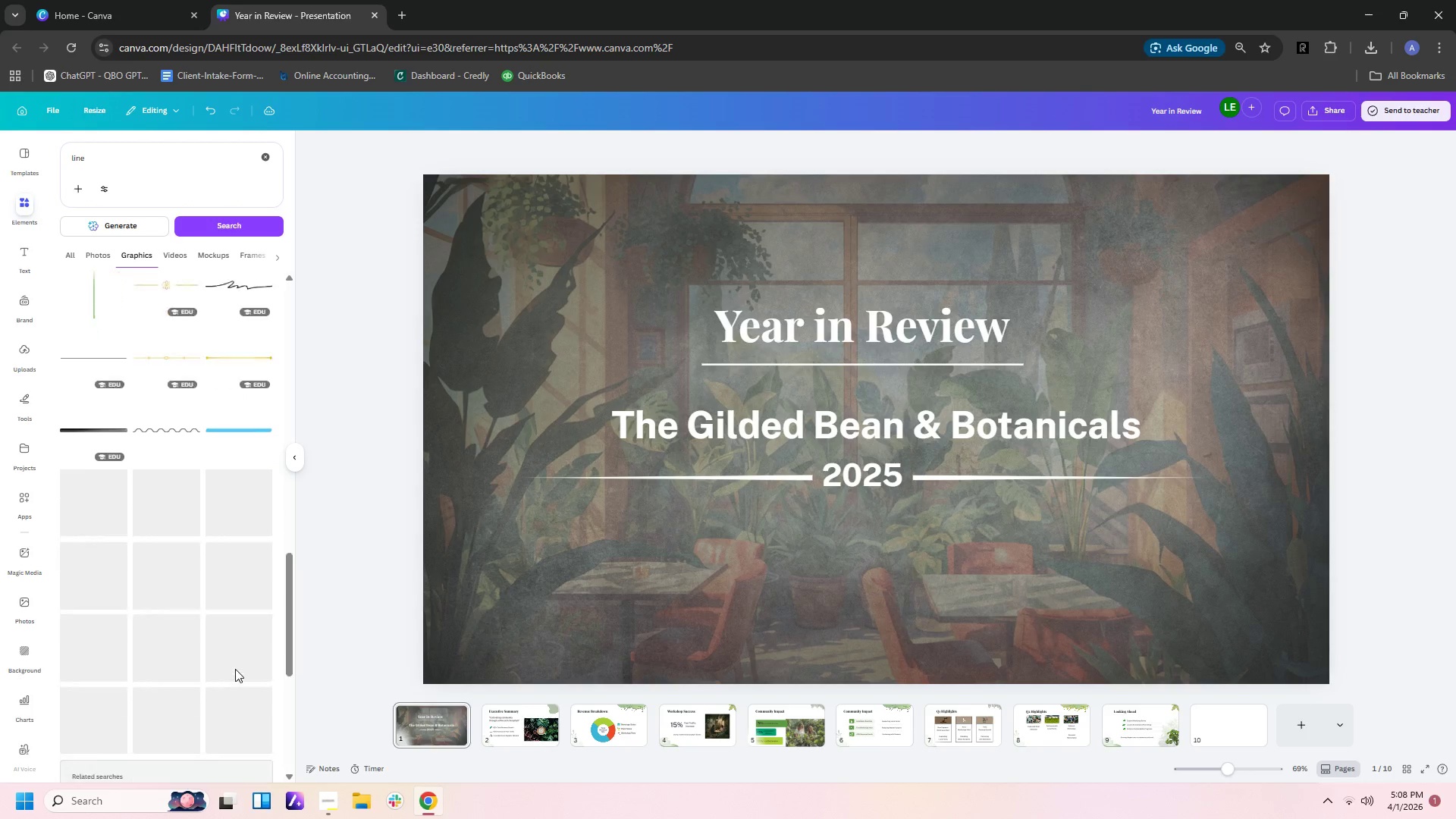 
mouse_move([226, 649])
 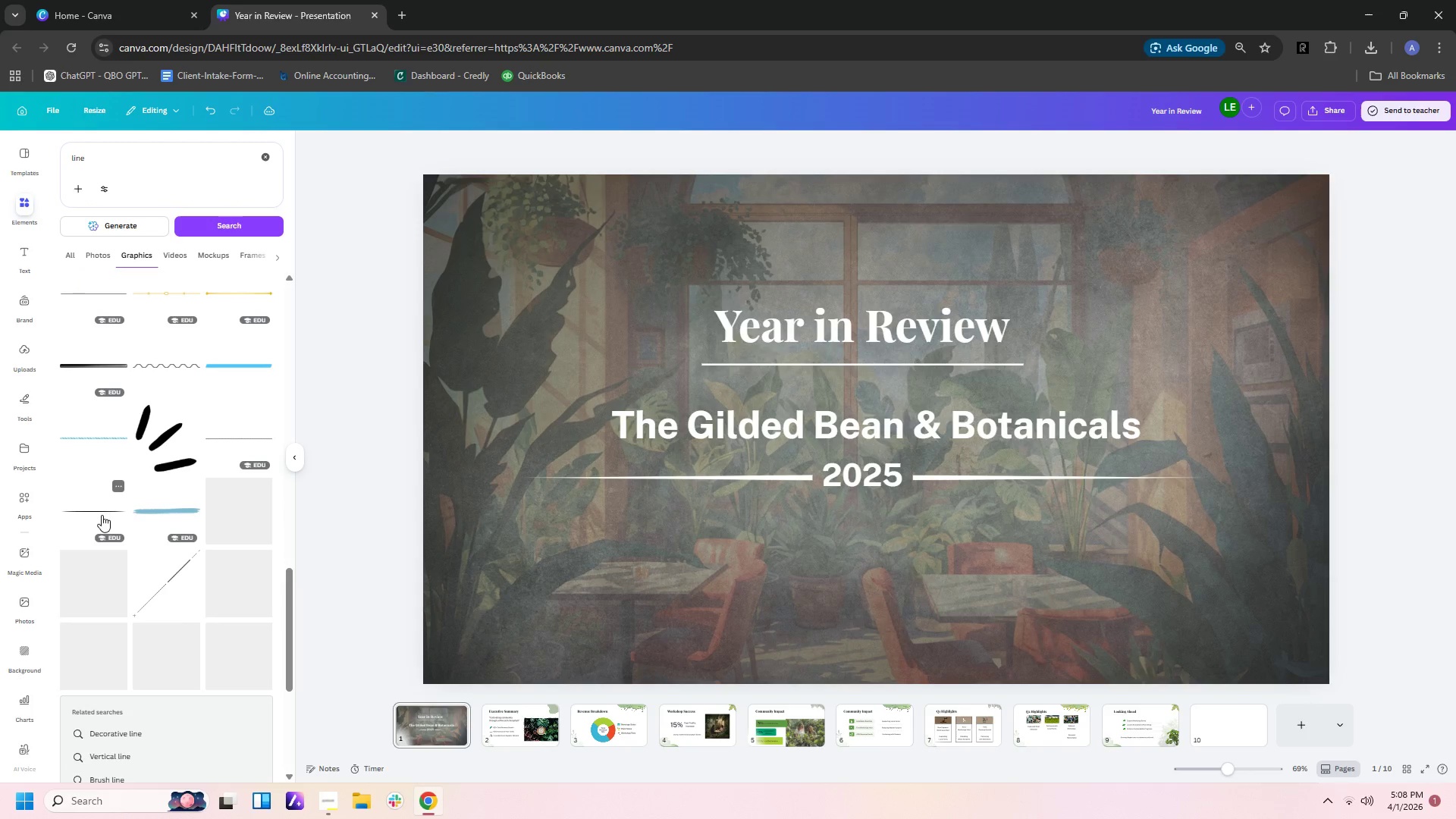 
left_click([102, 509])
 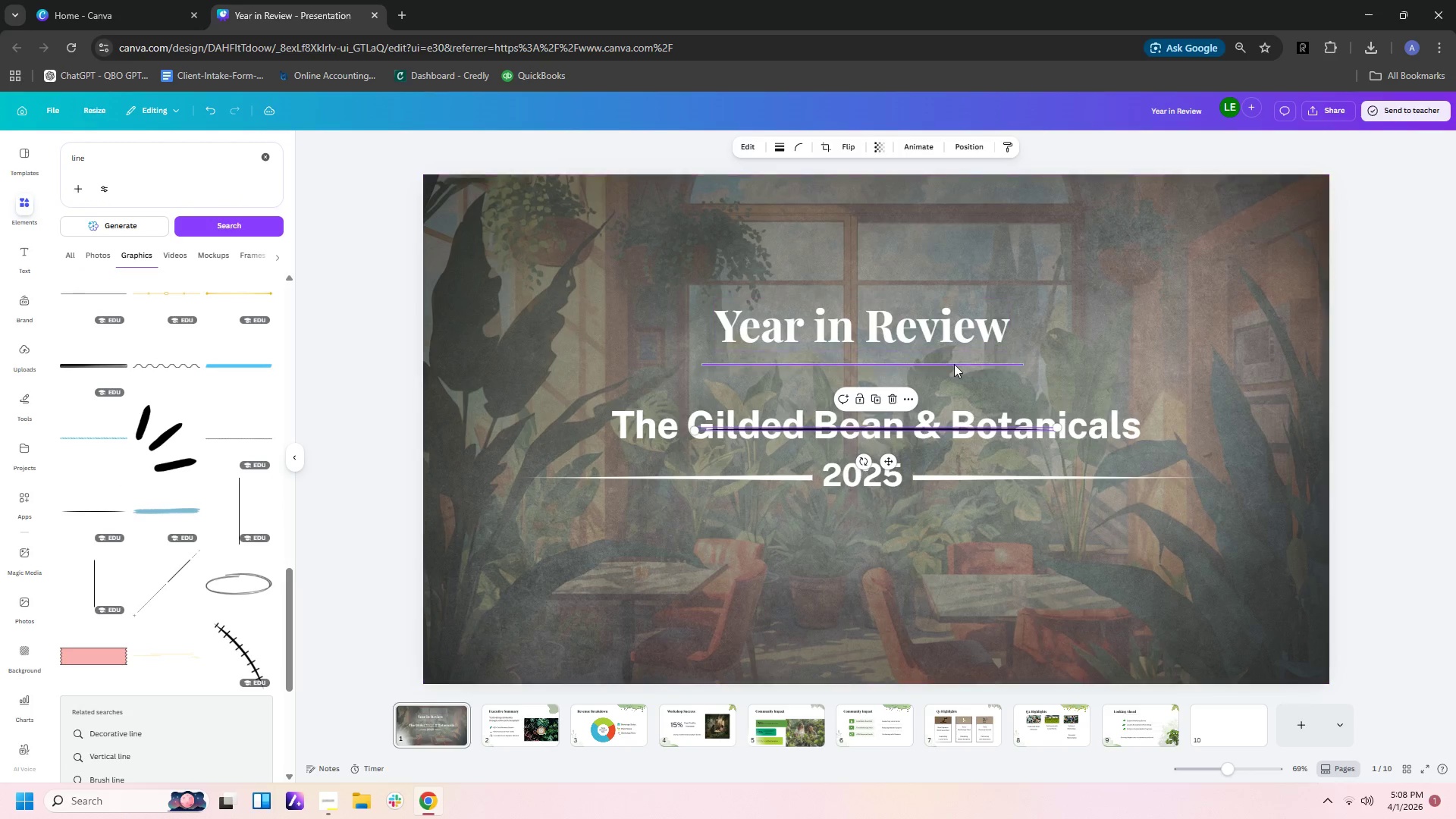 
left_click([951, 363])
 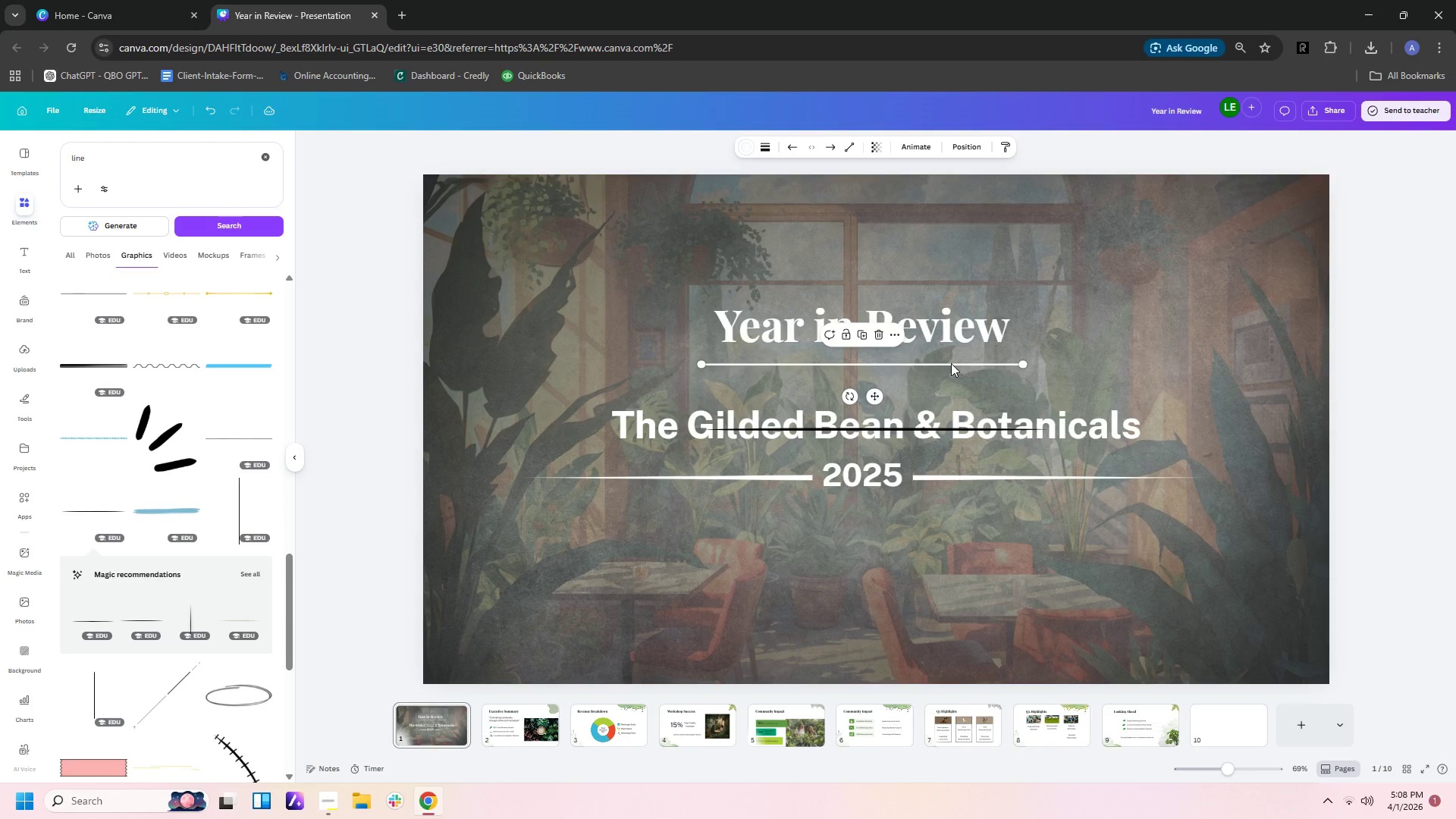 
key(Delete)
 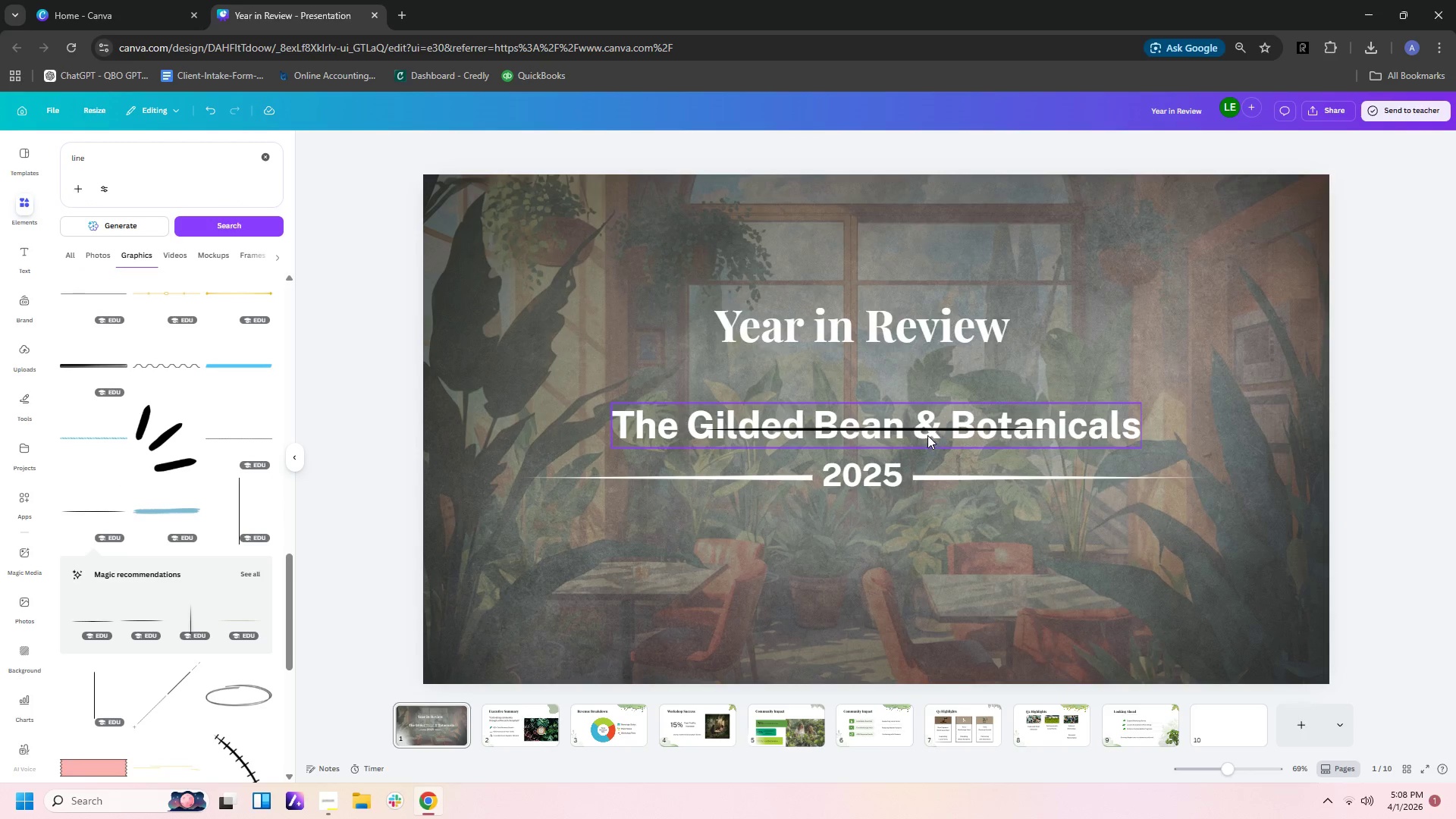 
left_click_drag(start_coordinate=[927, 431], to_coordinate=[927, 412])
 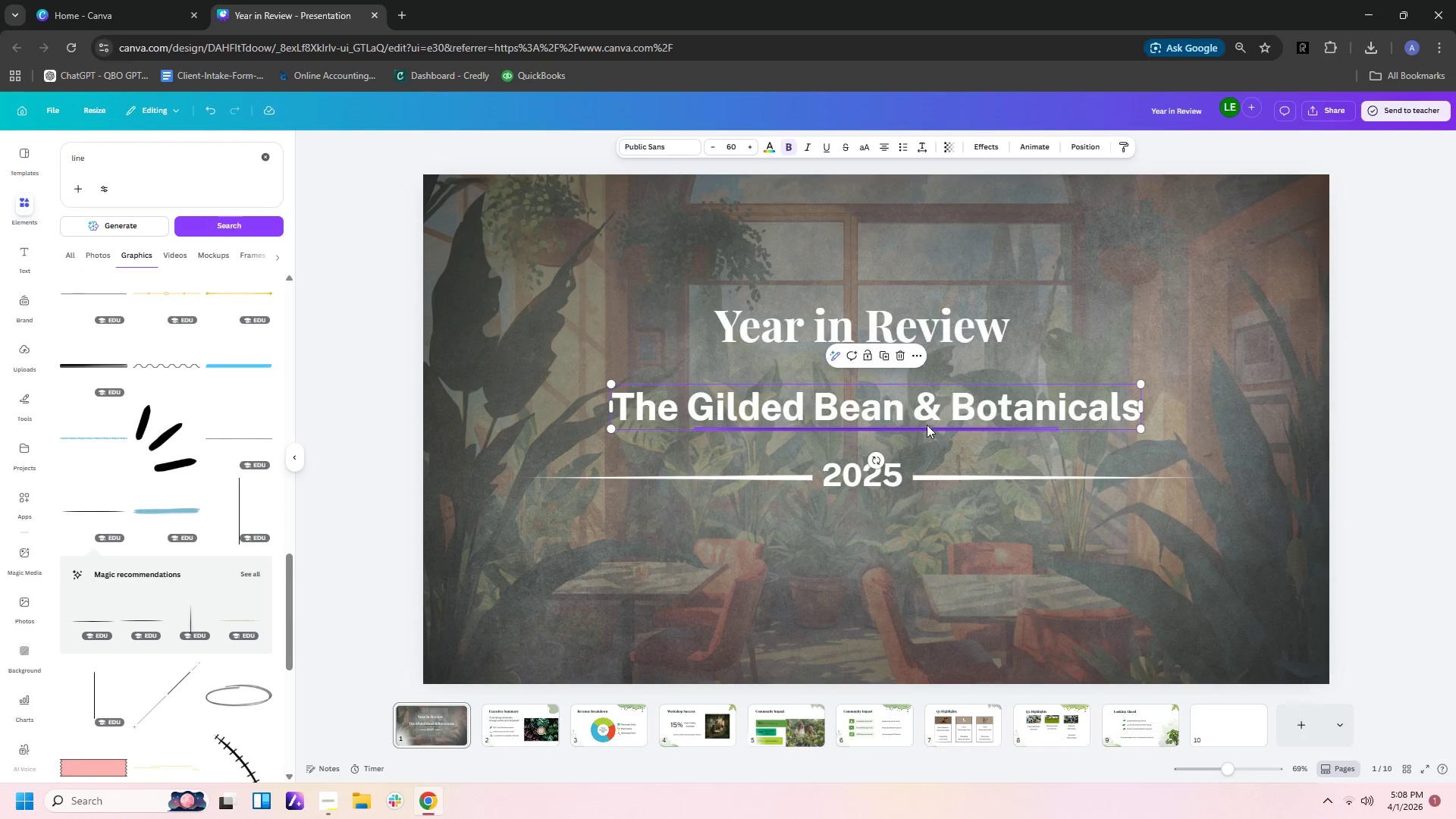 
left_click_drag(start_coordinate=[924, 410], to_coordinate=[924, 394])
 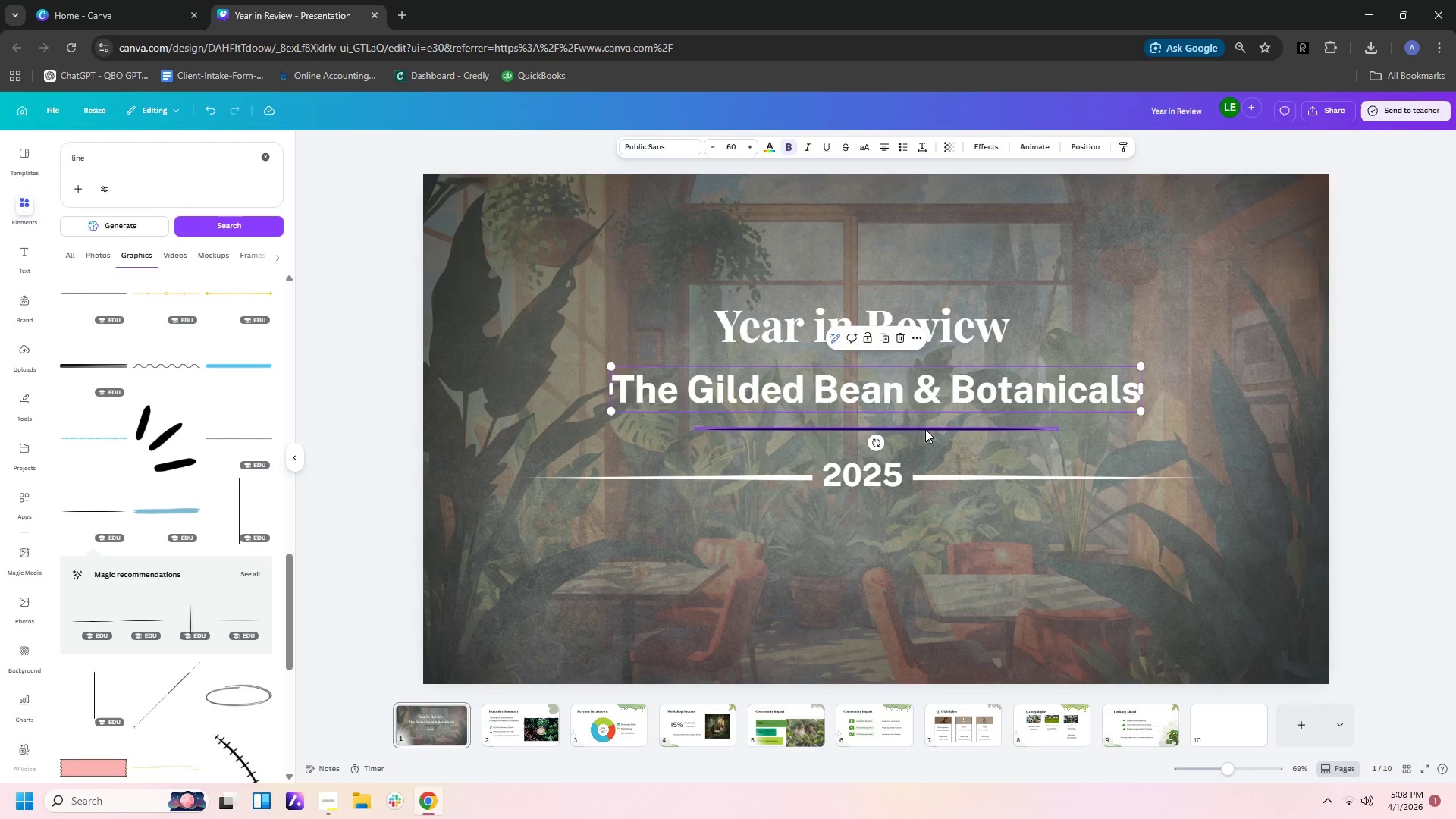 
left_click([925, 429])
 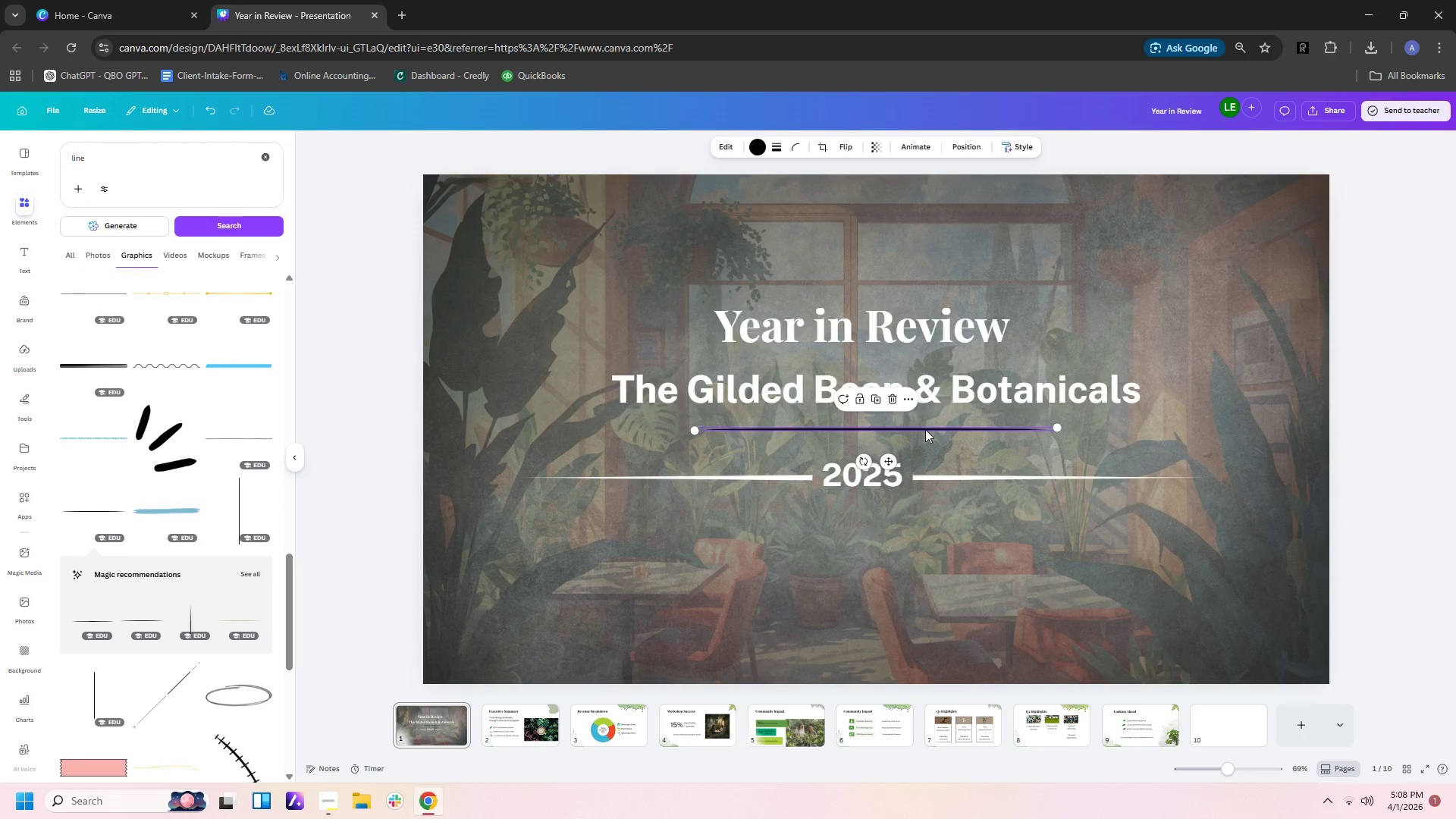 
left_click_drag(start_coordinate=[925, 429], to_coordinate=[913, 369])
 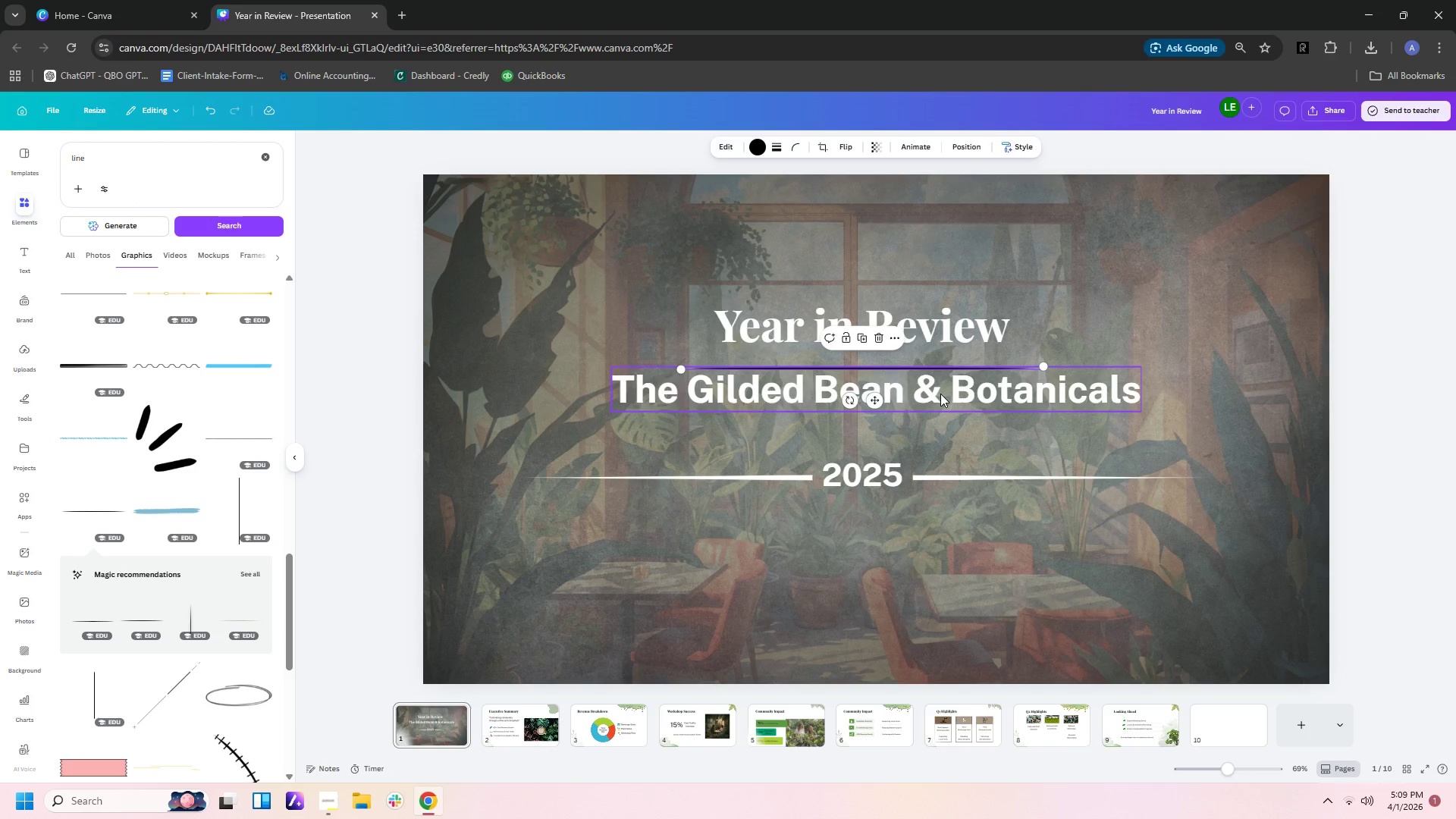 
left_click([940, 394])
 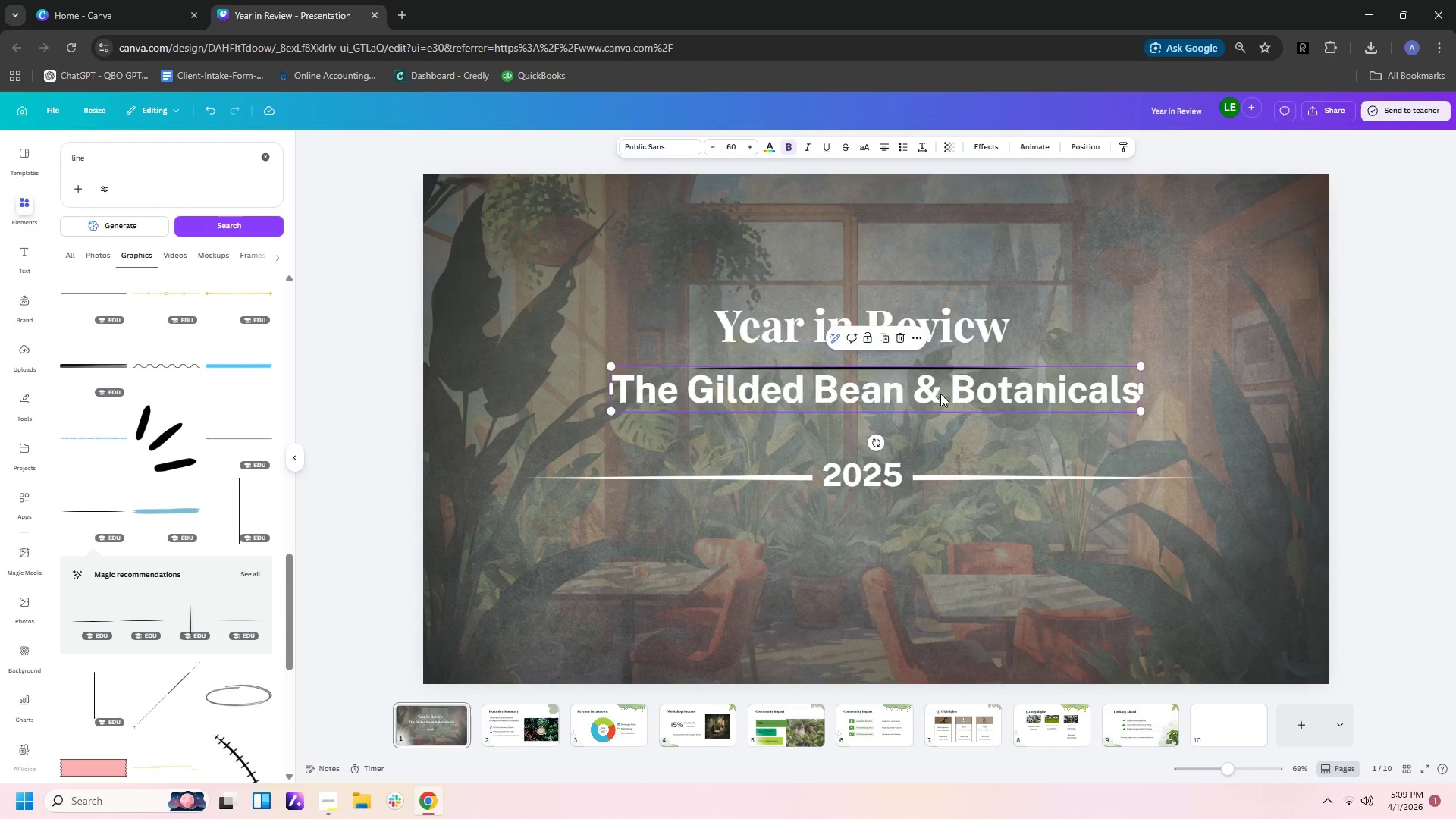 
left_click_drag(start_coordinate=[940, 394], to_coordinate=[940, 426])
 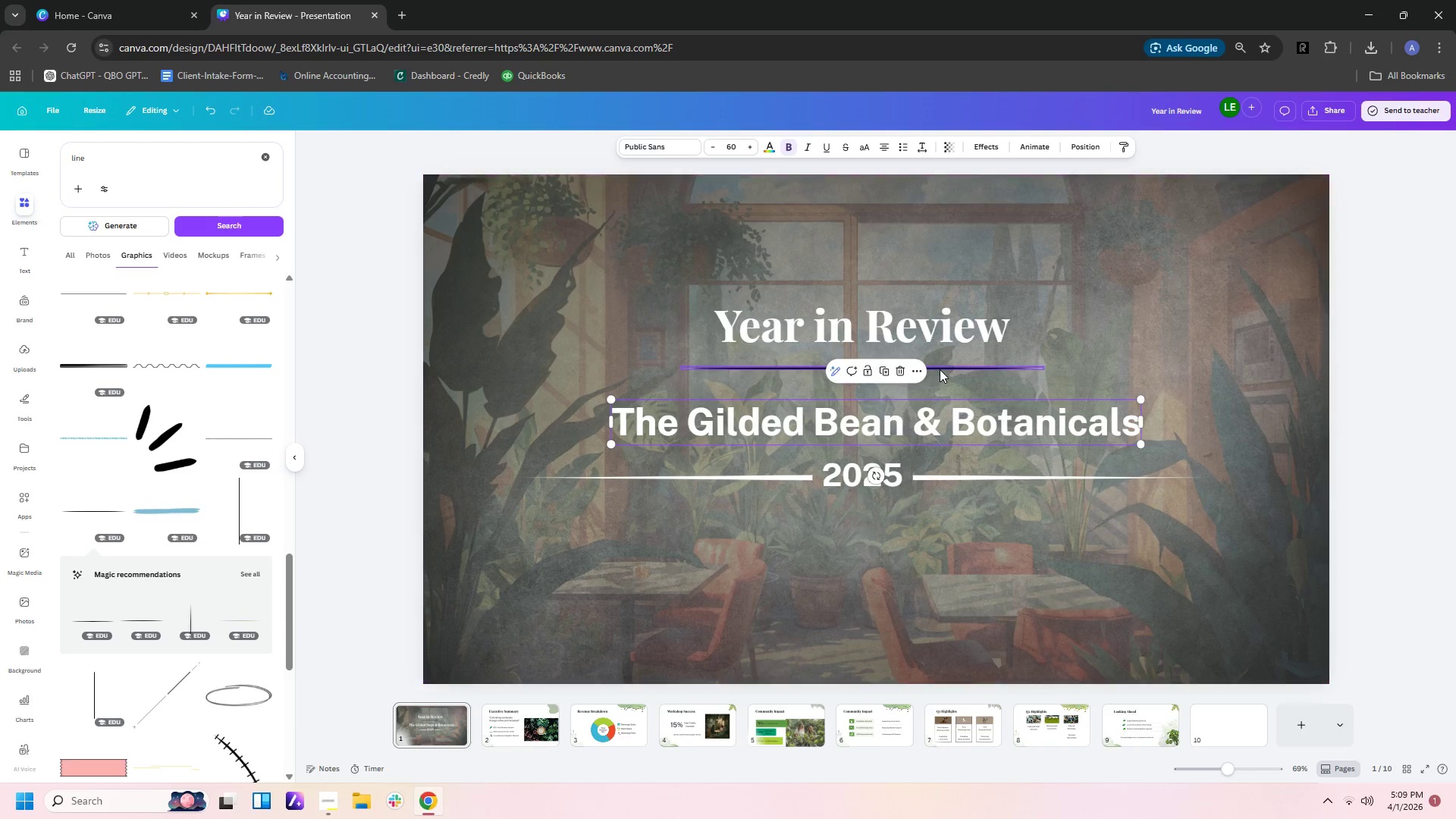 
left_click([940, 369])
 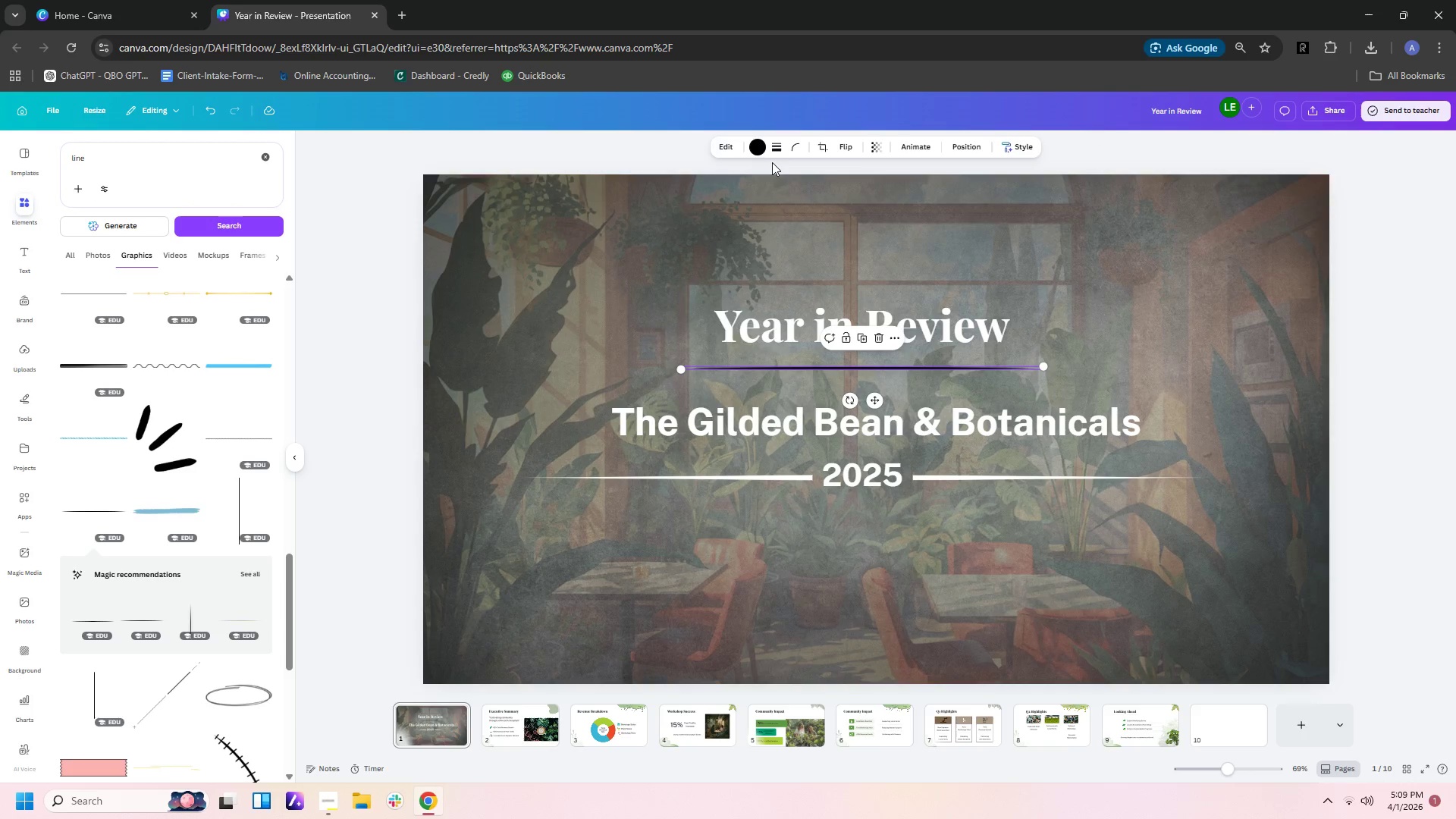 
left_click([756, 146])
 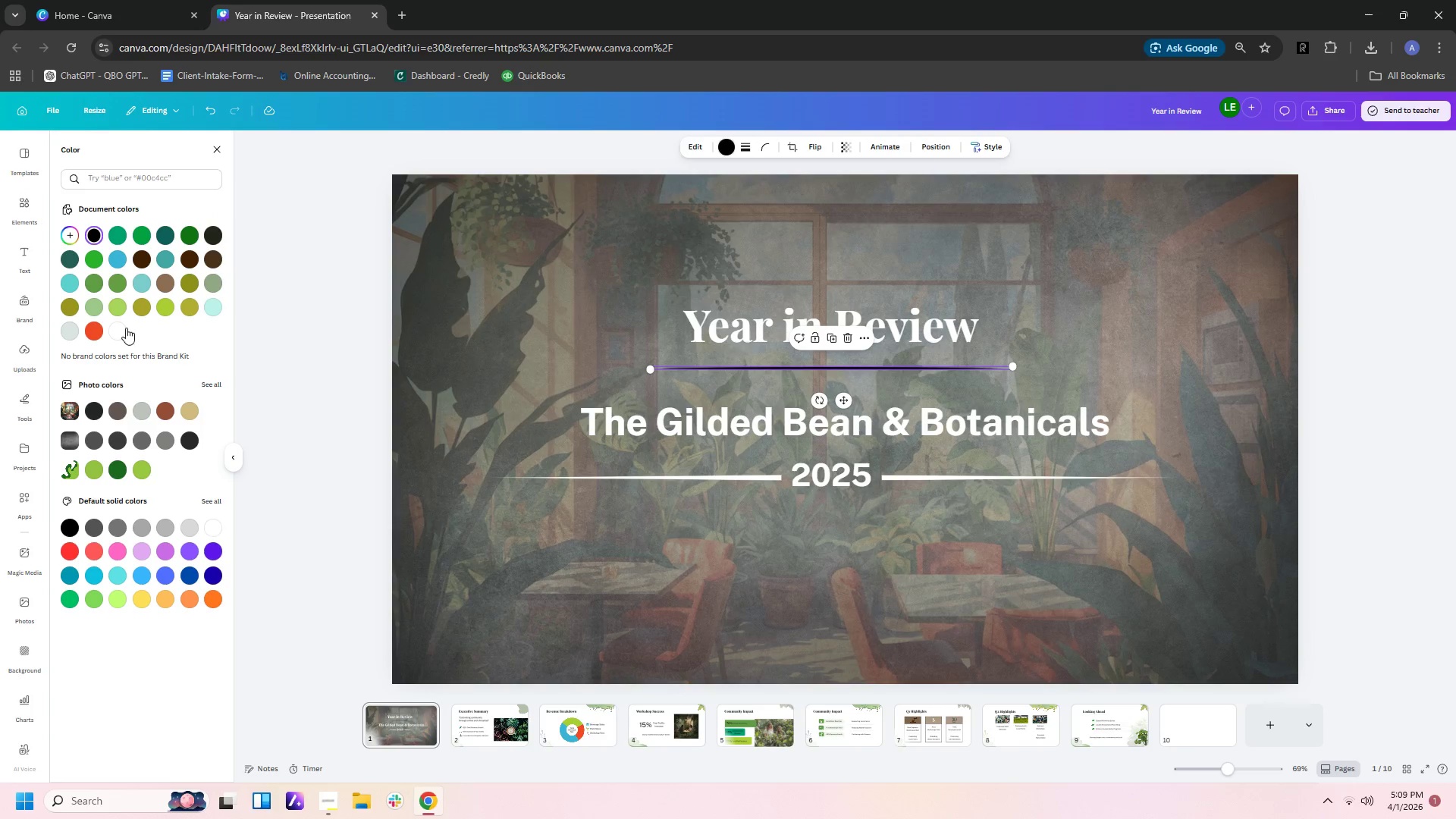 
left_click([125, 330])
 